 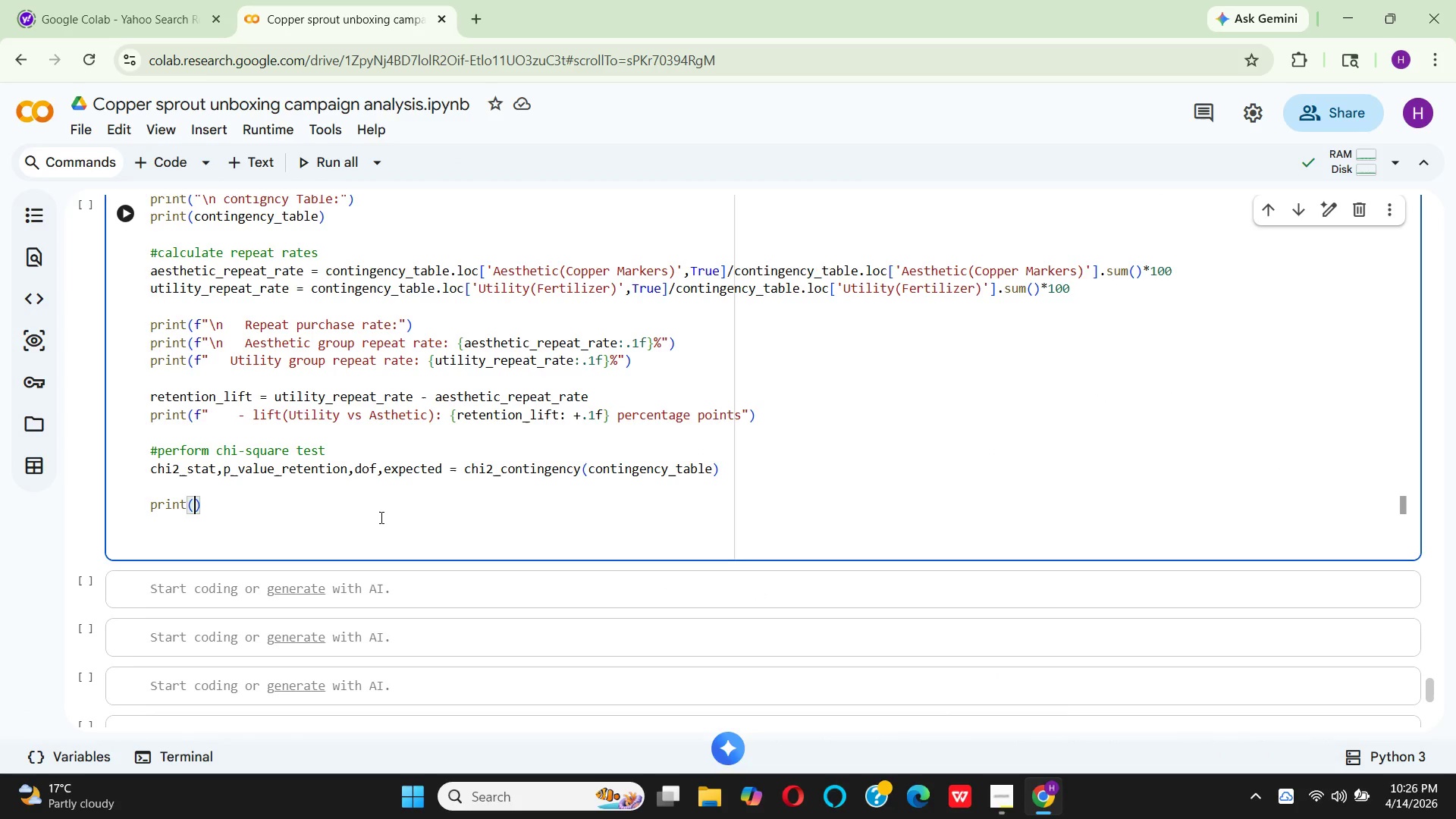 
hold_key(key=ShiftRight, duration=0.34)
 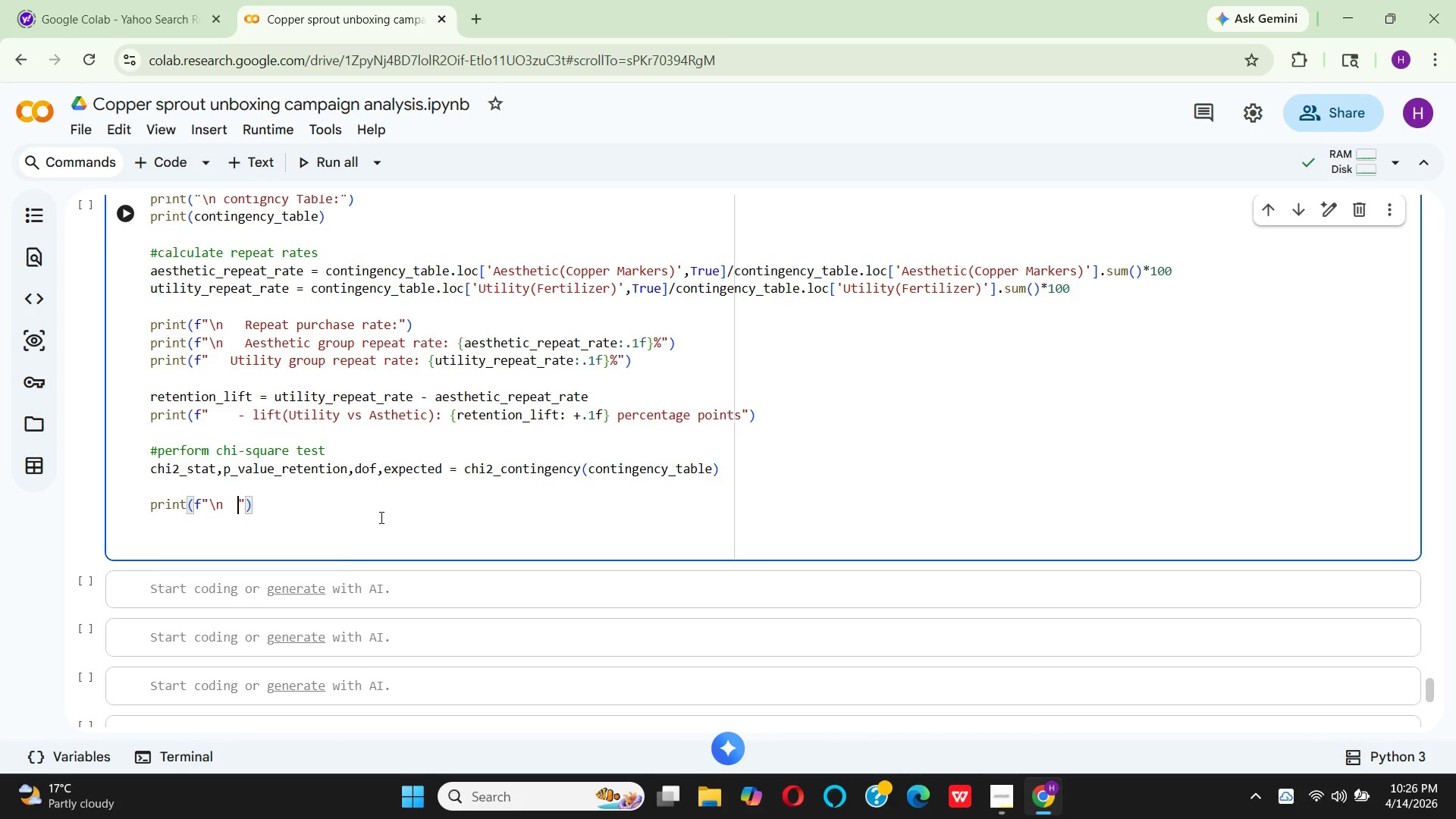 
wait(11.86)
 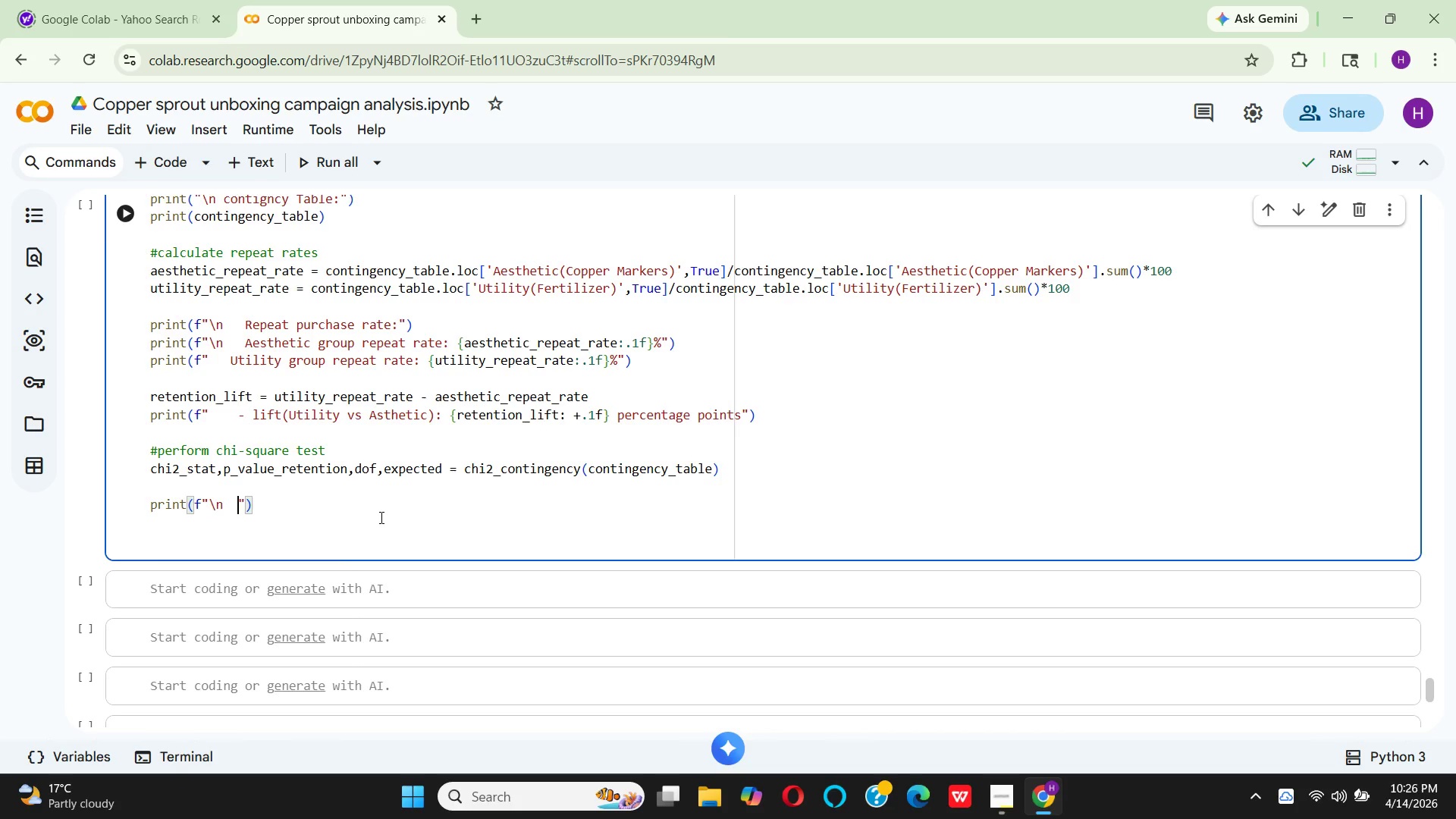 
hold_key(key=ShiftRight, duration=0.39)
 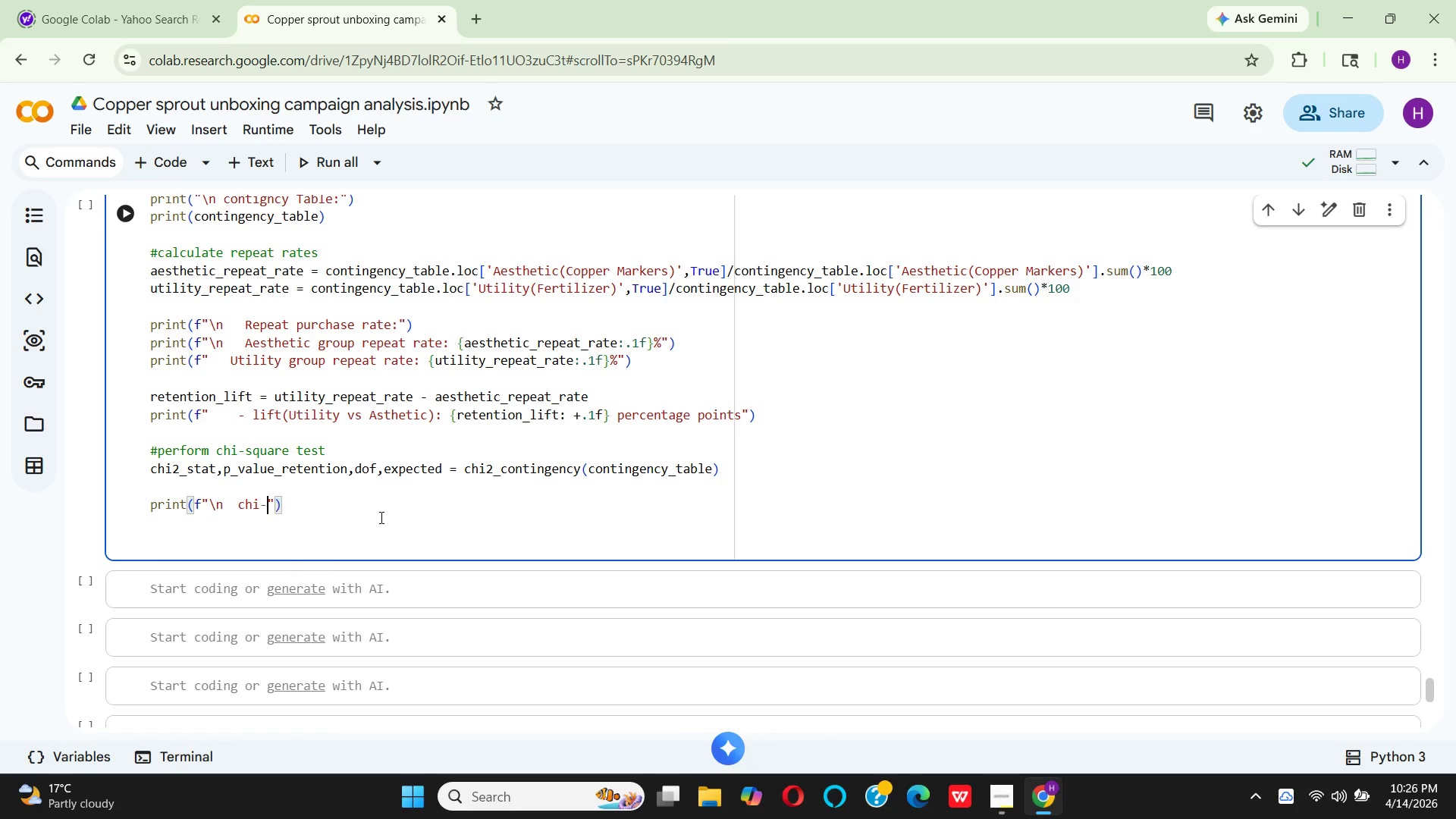 
wait(9.09)
 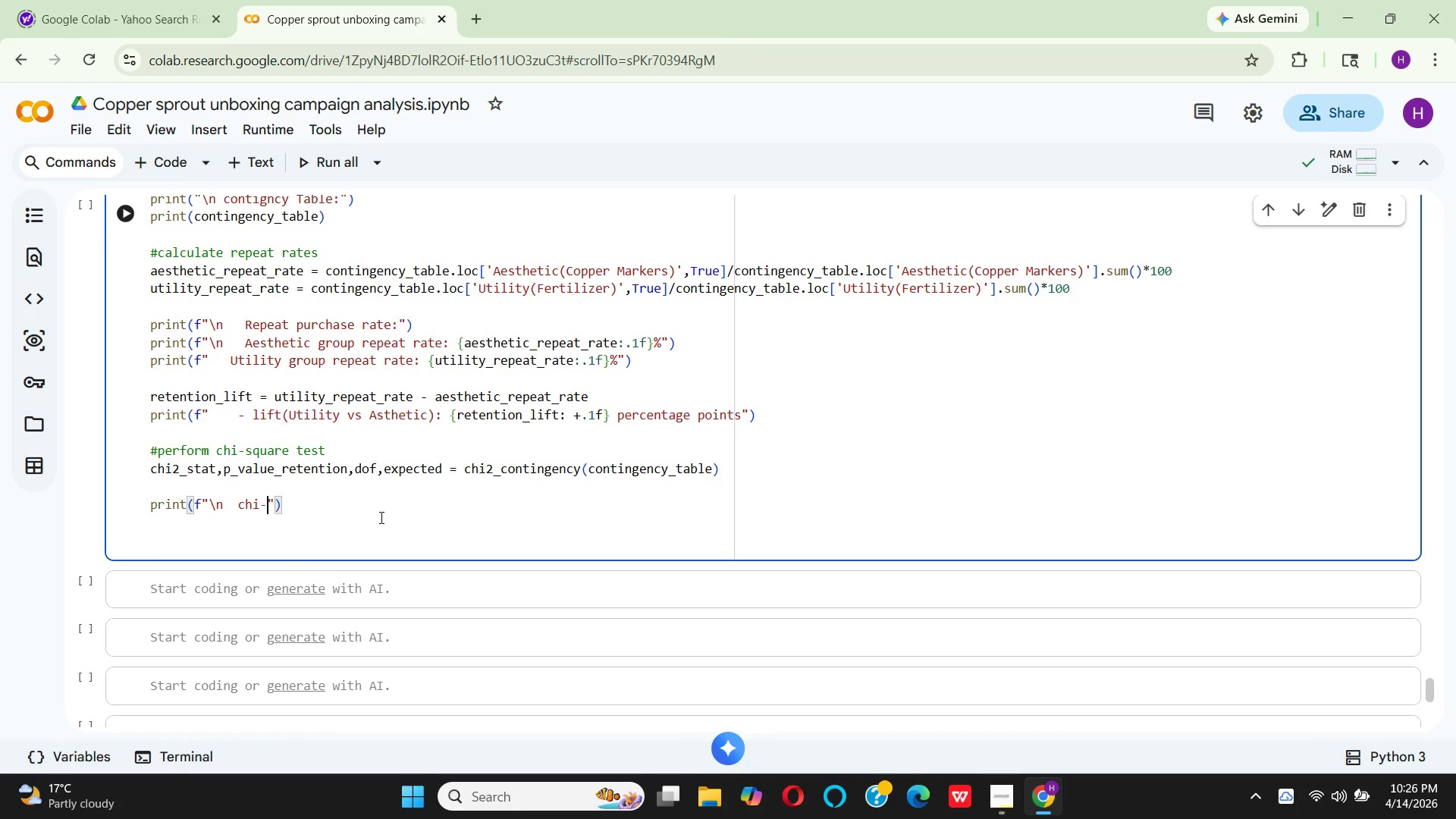 
type(squ)
 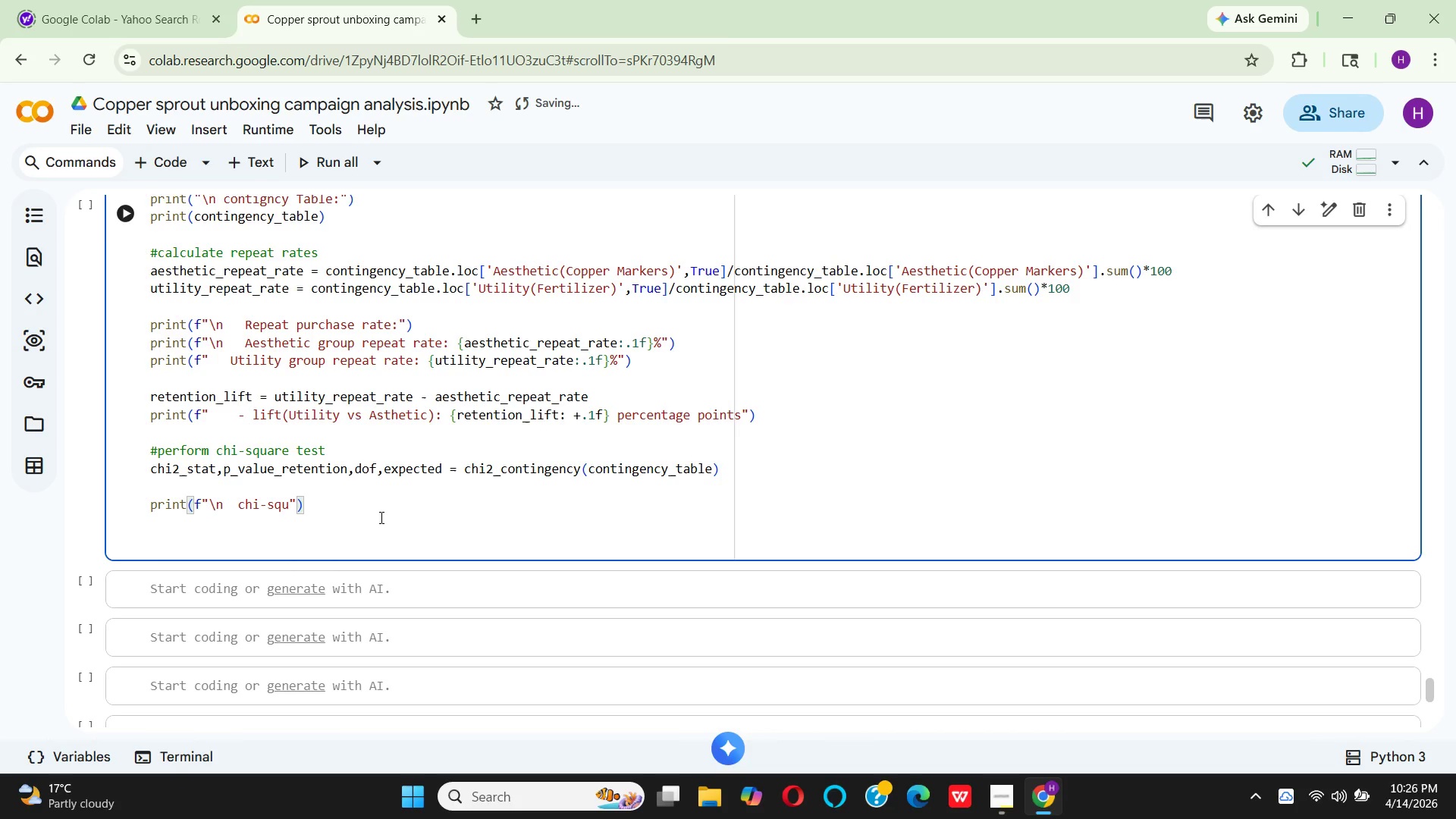 
type(are)
 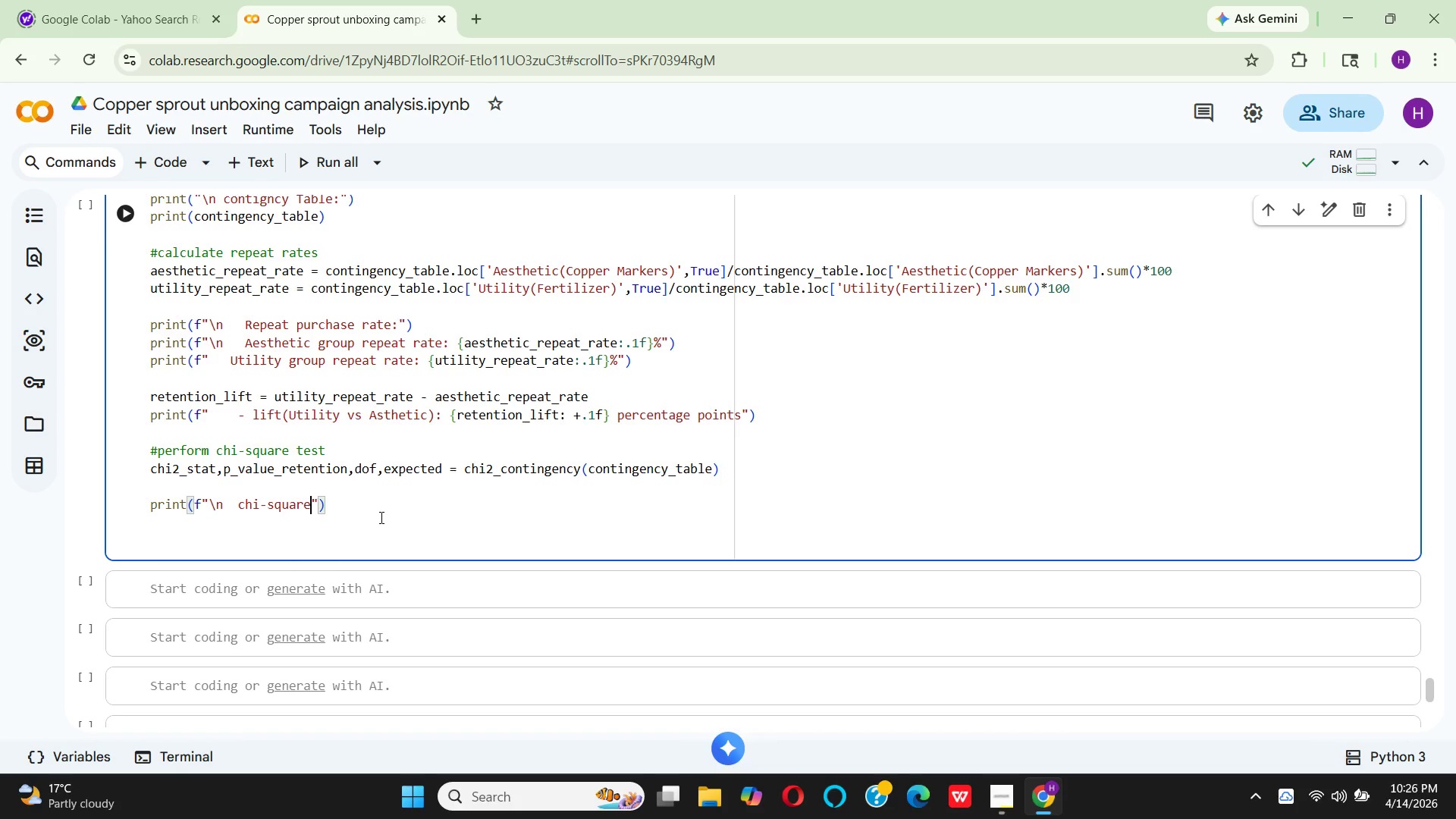 
type( TEAT)
key(Backspace)
key(Backspace)
key(Backspace)
type(est R)
 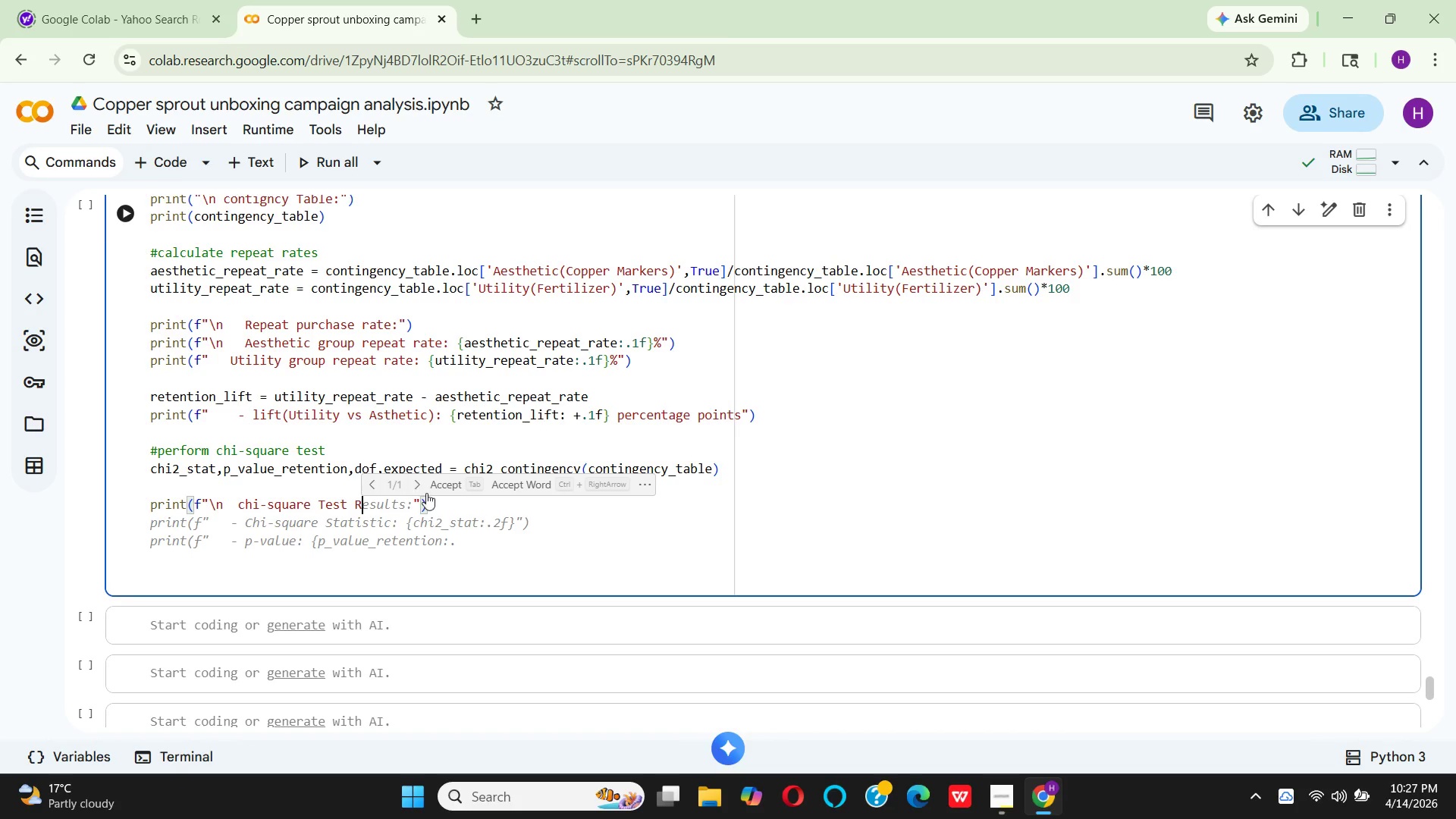 
wait(6.38)
 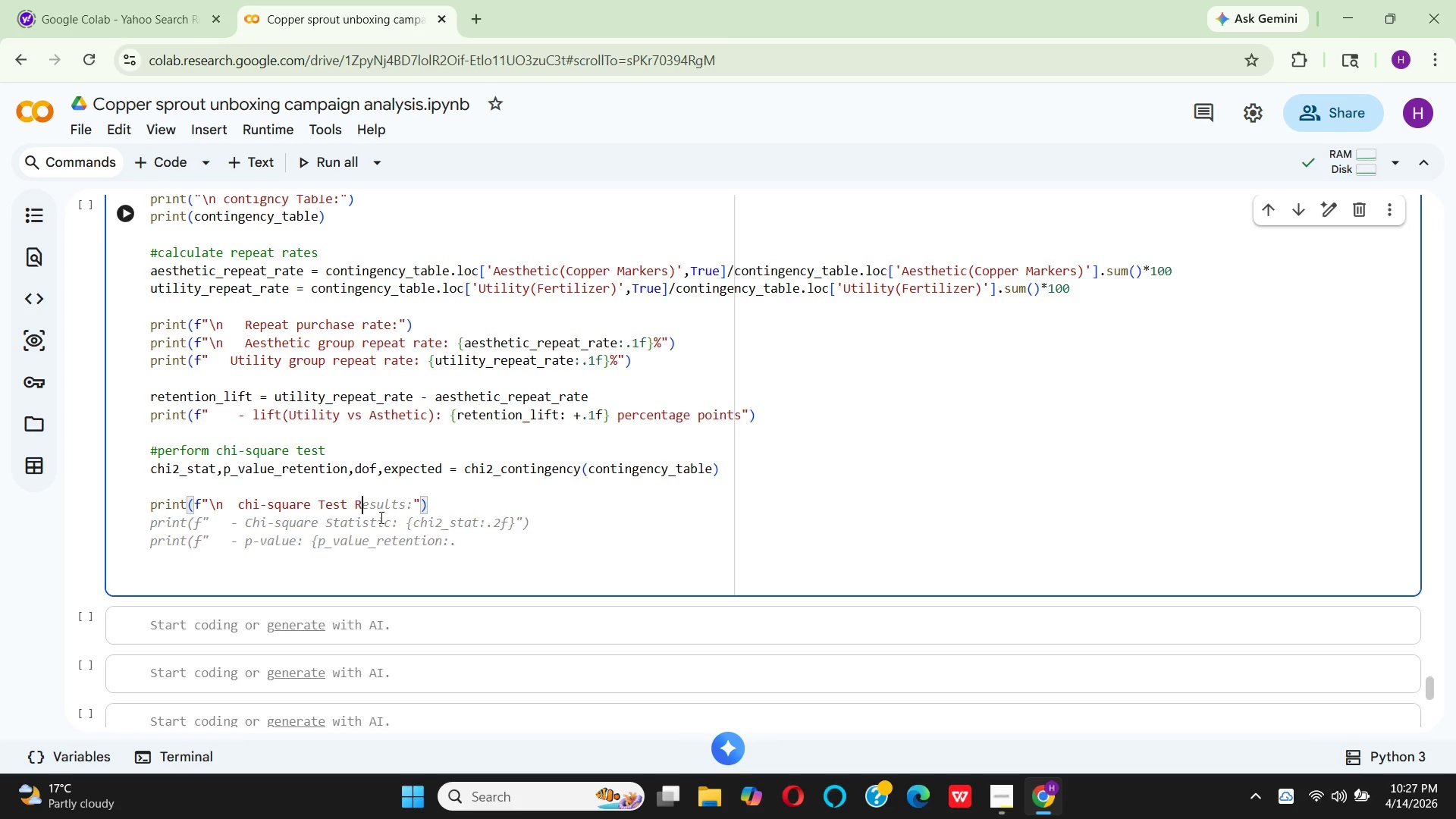 
left_click([448, 485])
 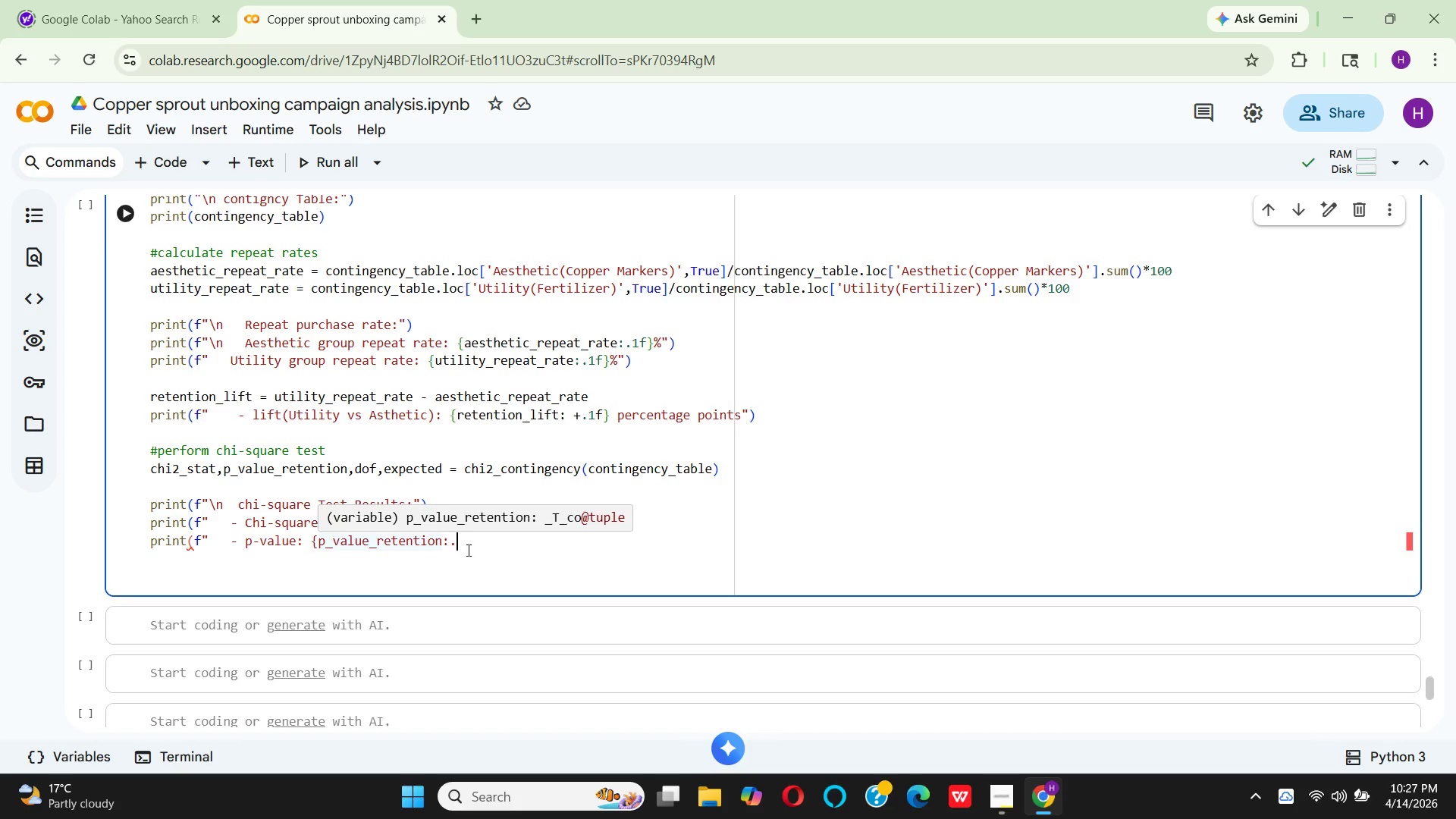 
wait(14.45)
 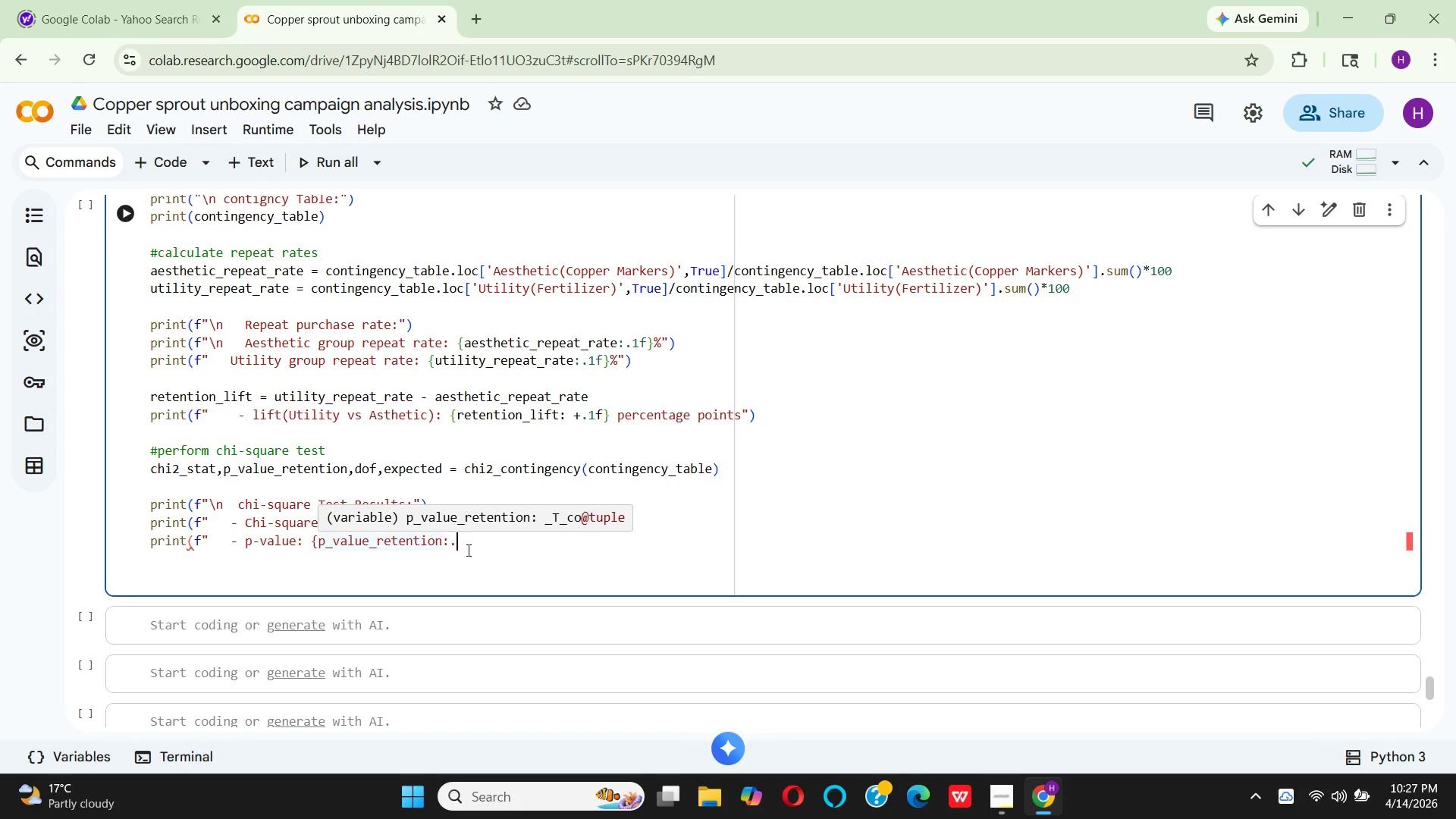 
left_click([502, 526])
 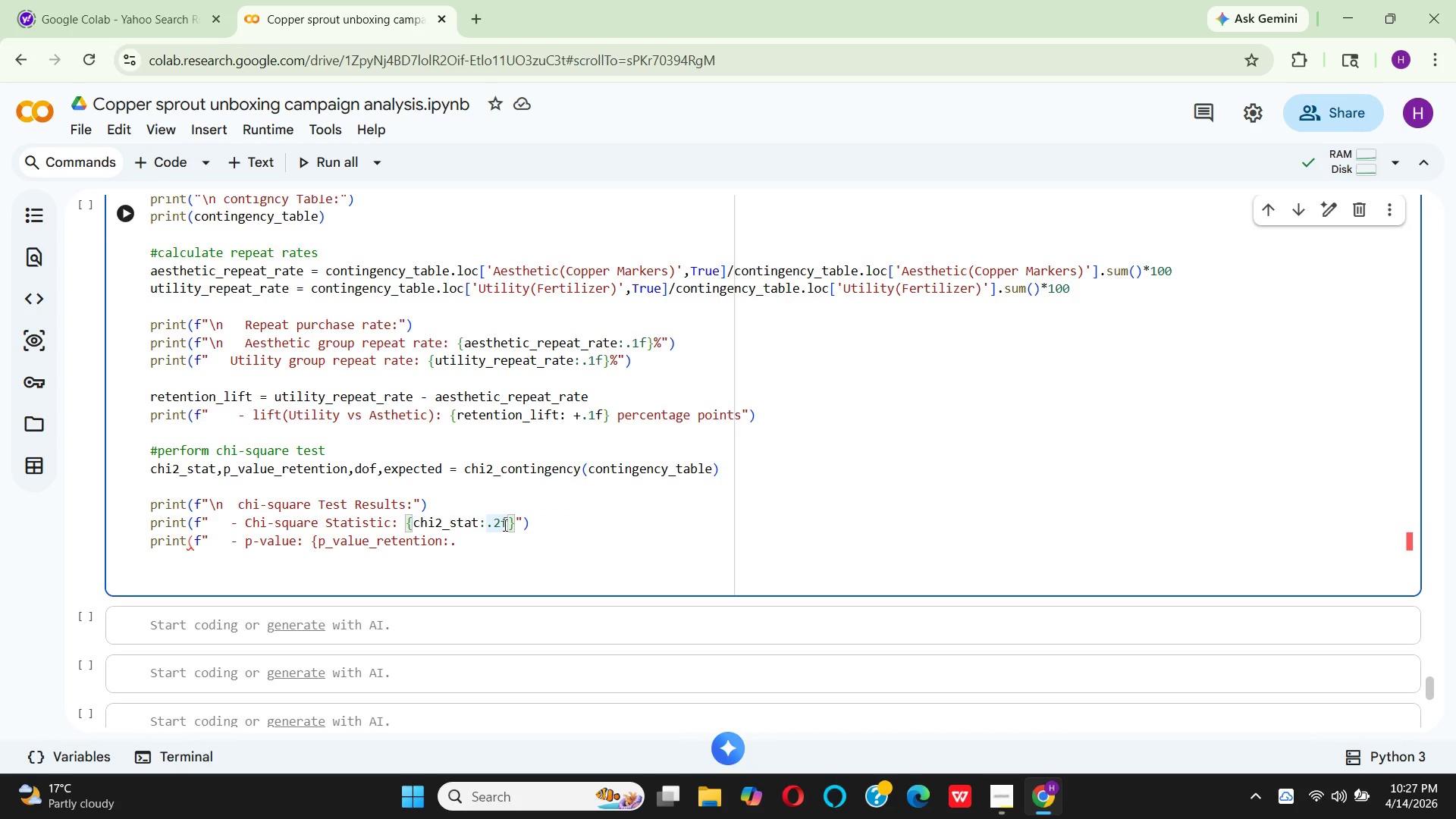 
key(Backspace)
 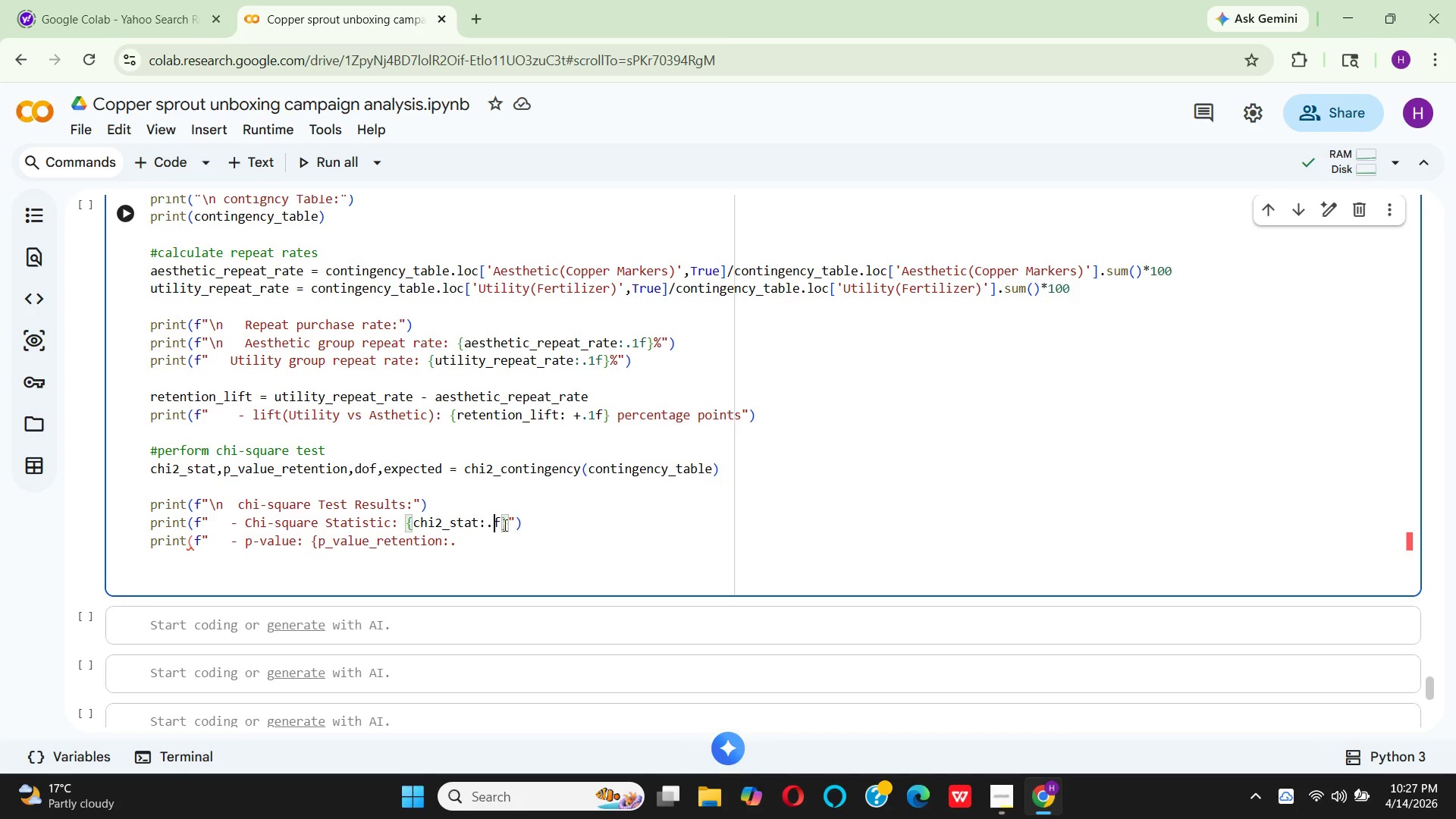 
key(4)
 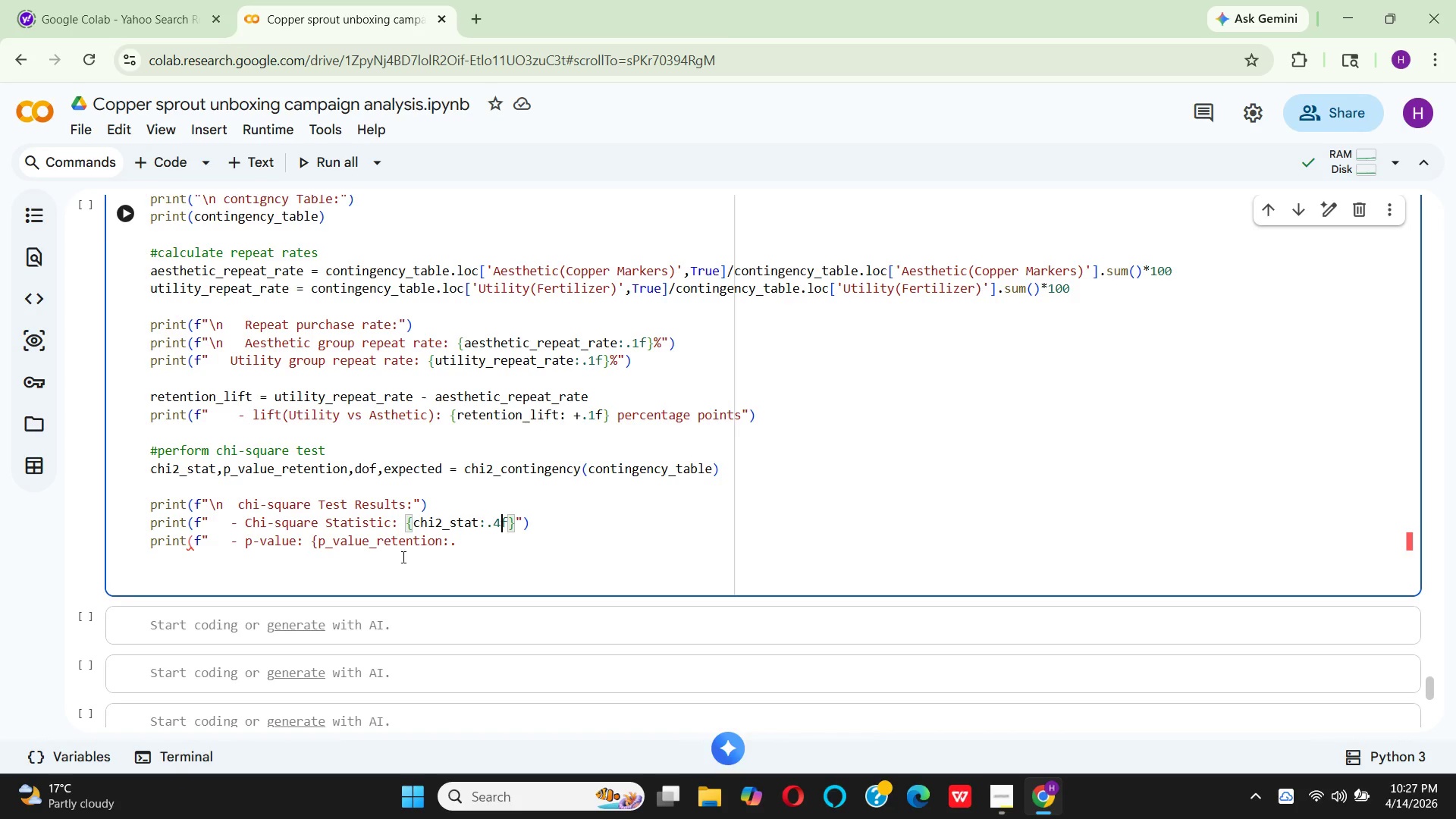 
wait(14.22)
 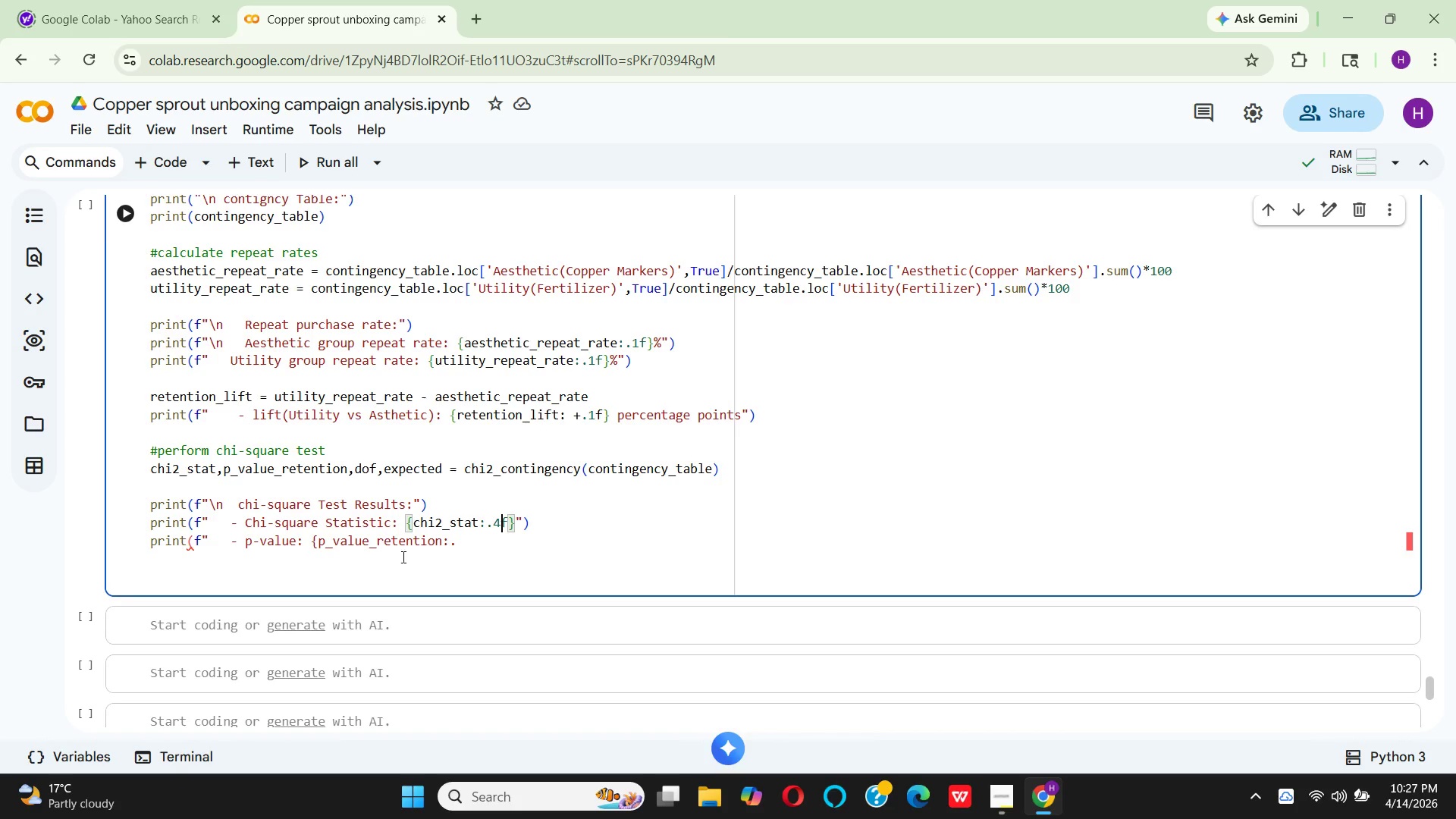 
left_click([454, 550])
 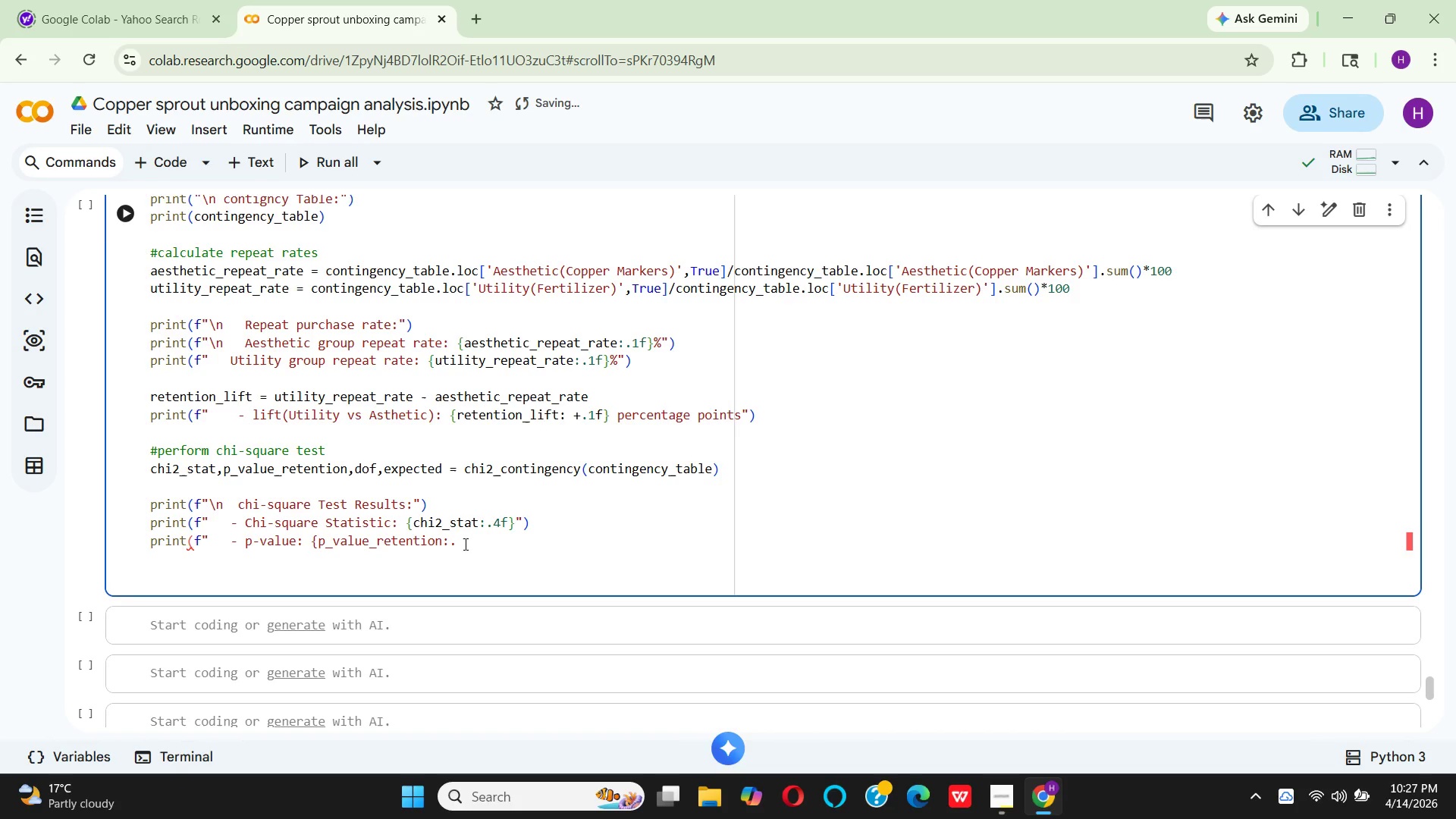 
left_click([464, 544])
 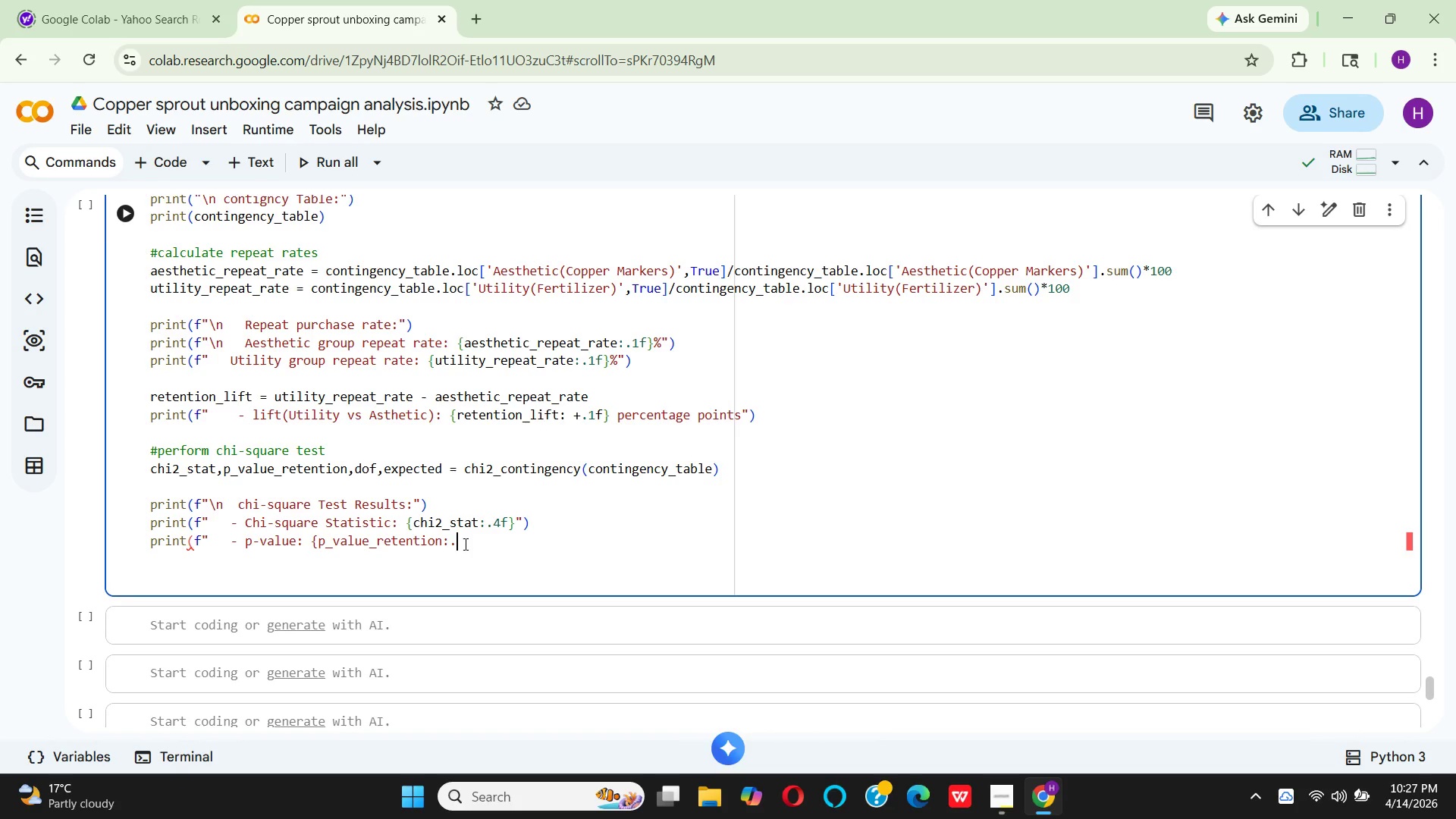 
type(6f}))
 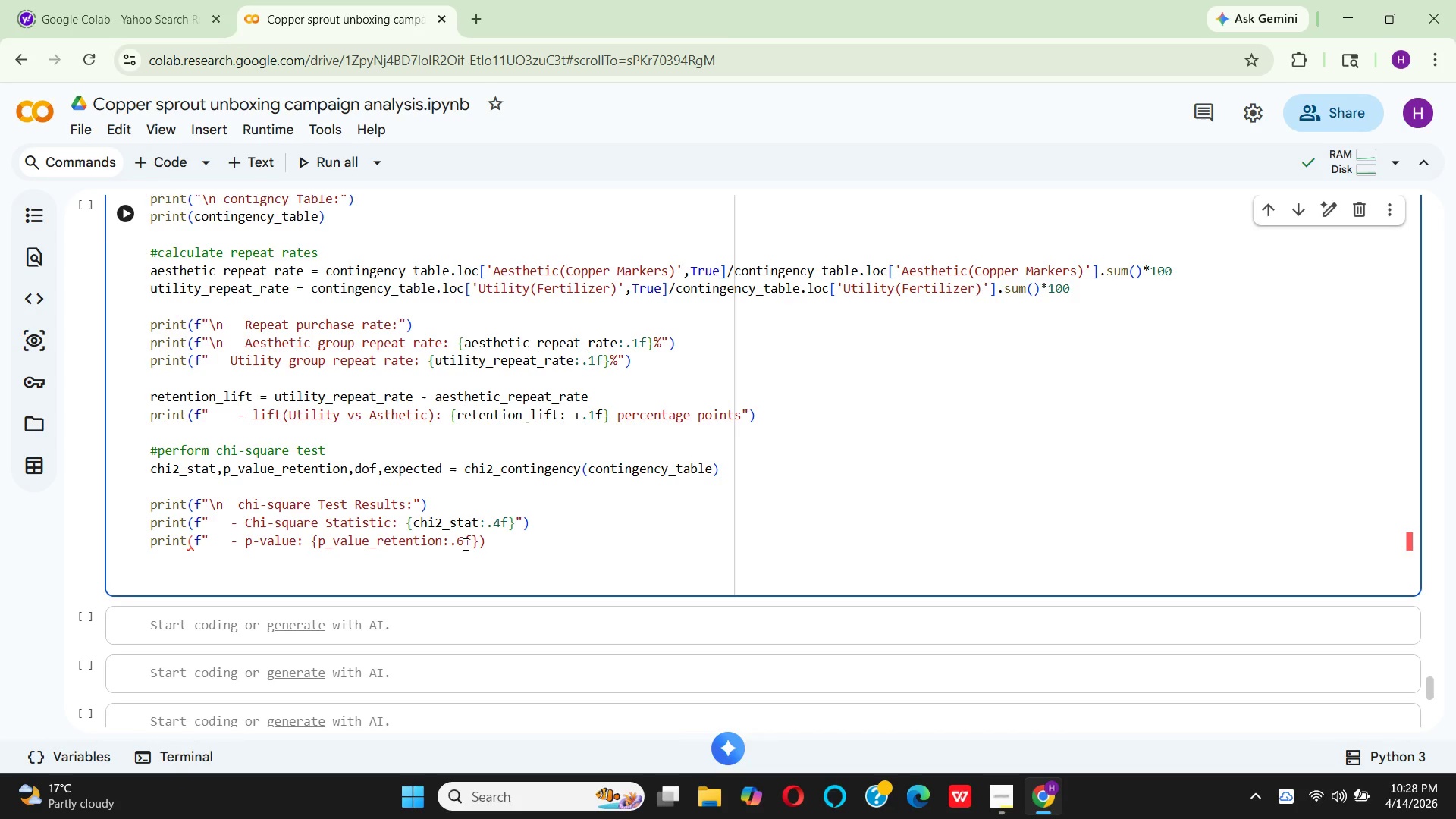 
wait(6.58)
 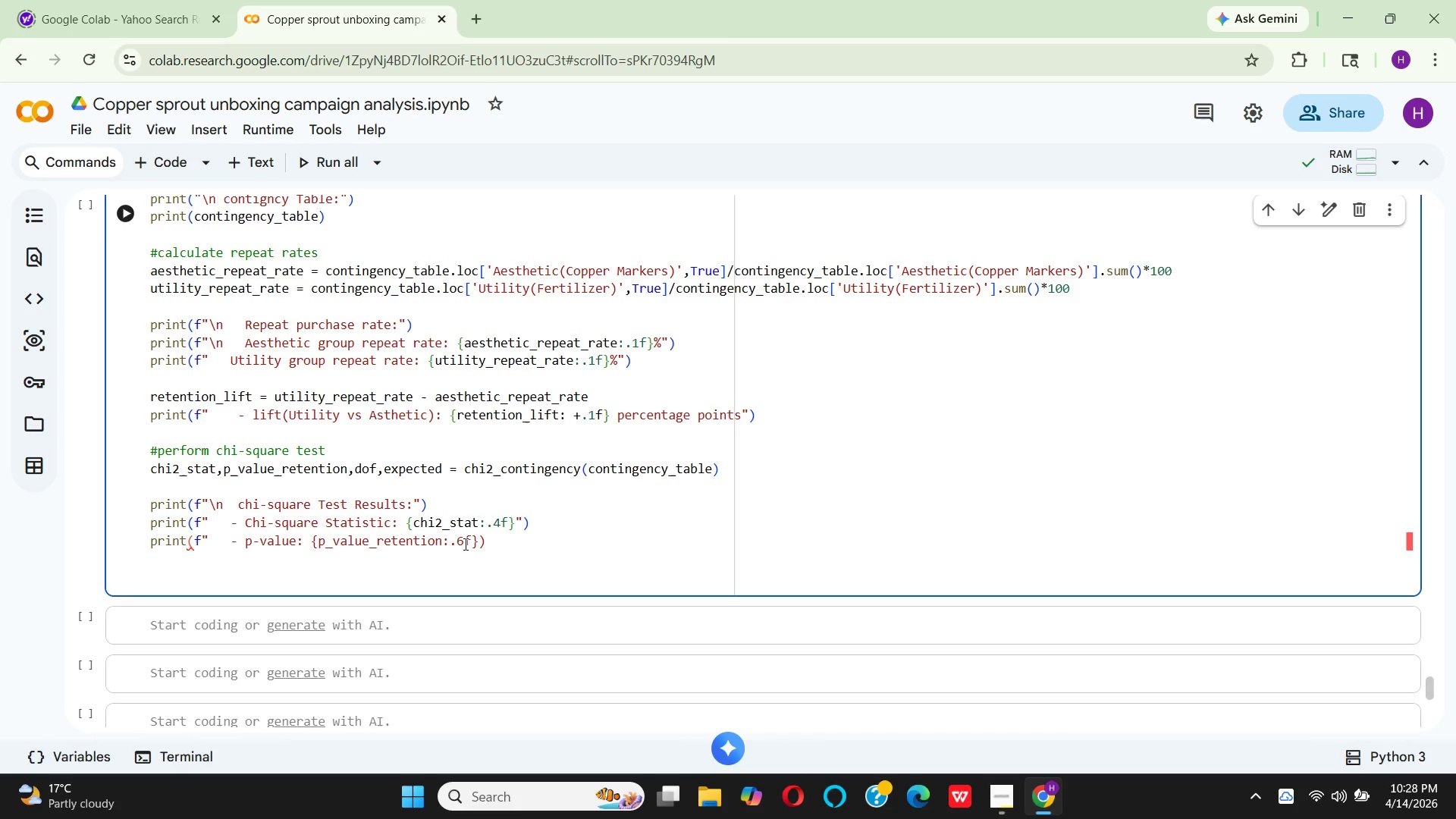 
left_click([477, 536])
 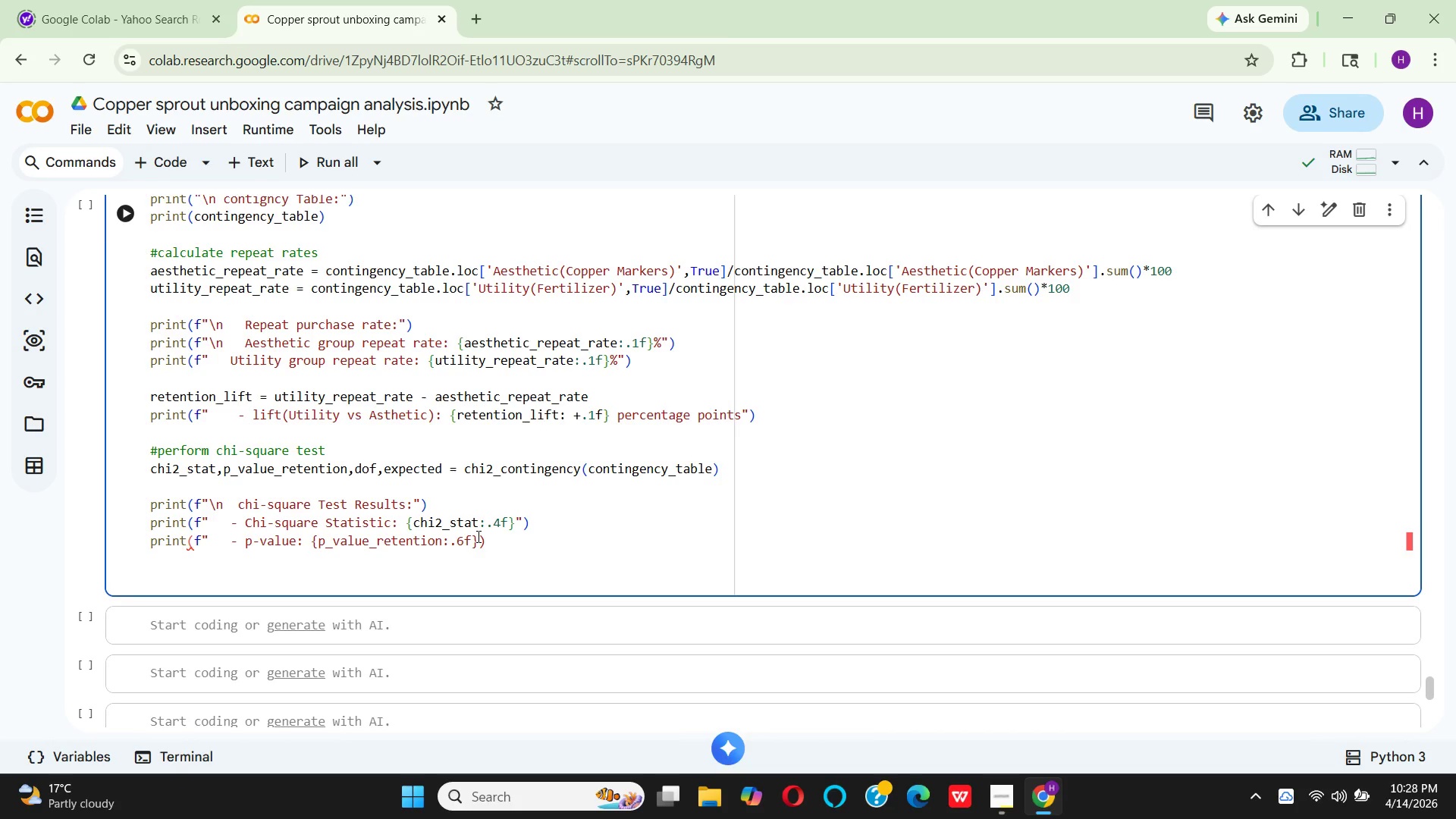 
key(Shift+ShiftRight)
 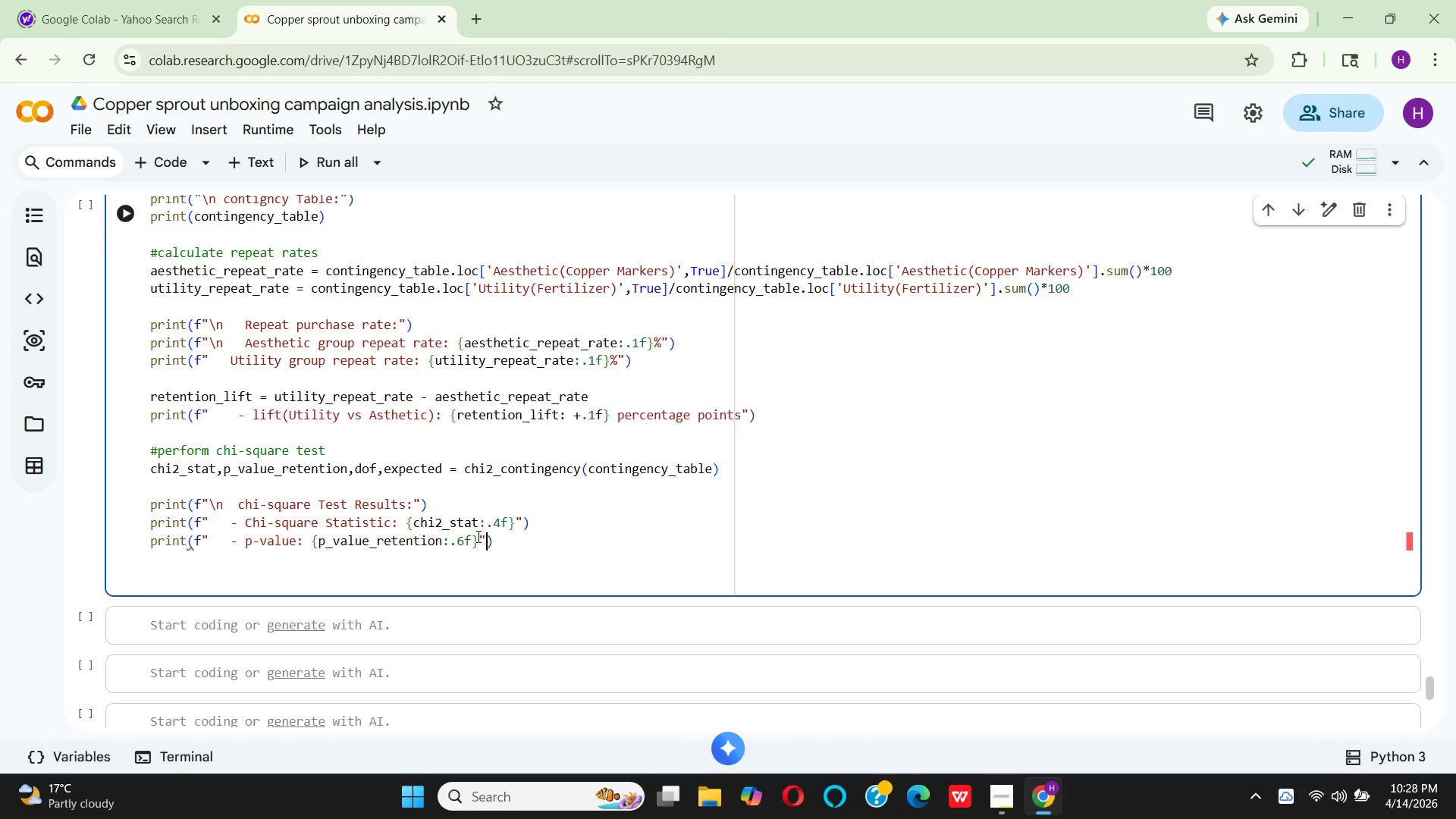 
key(Shift+Quote)
 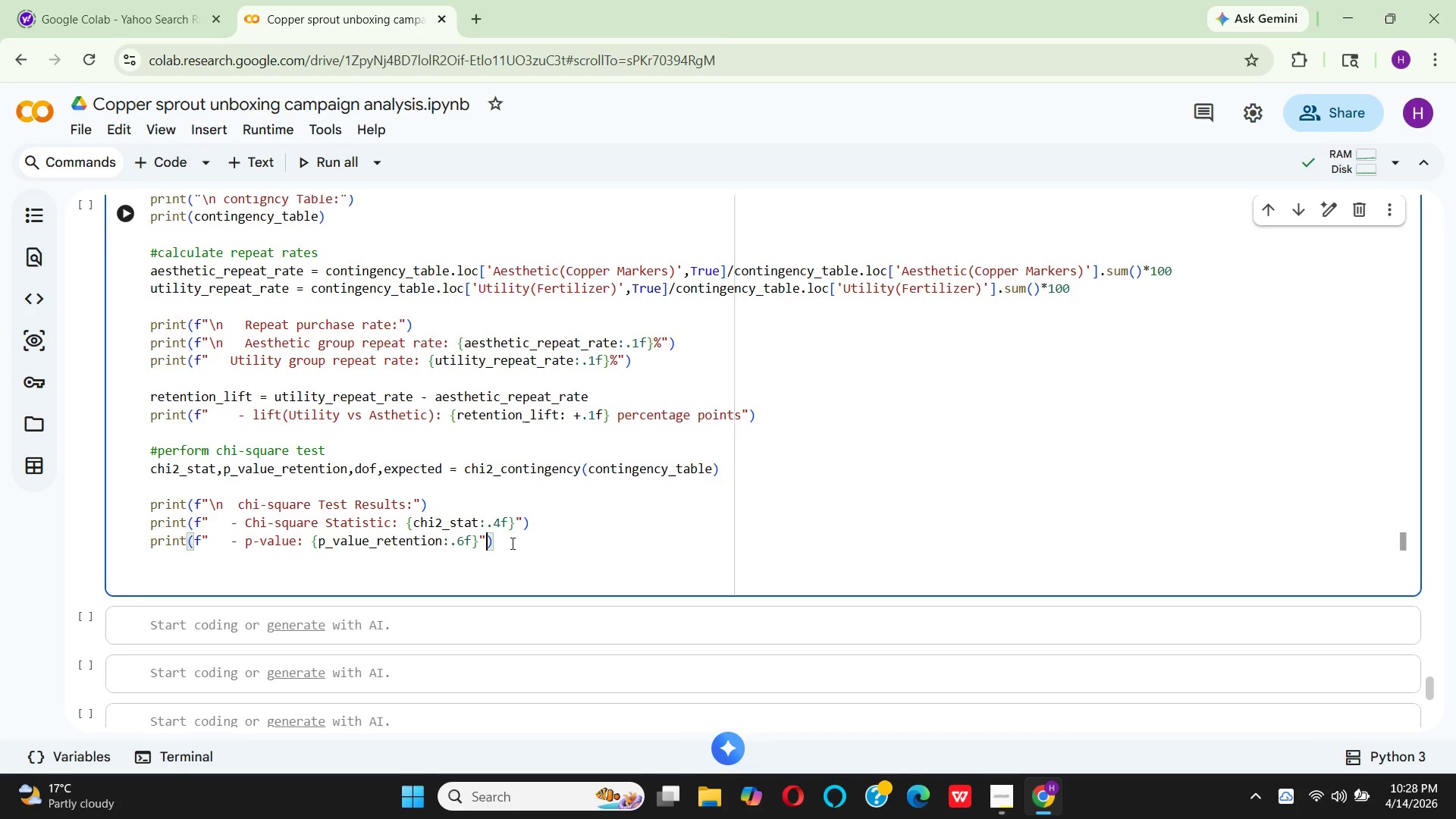 
left_click([535, 522])
 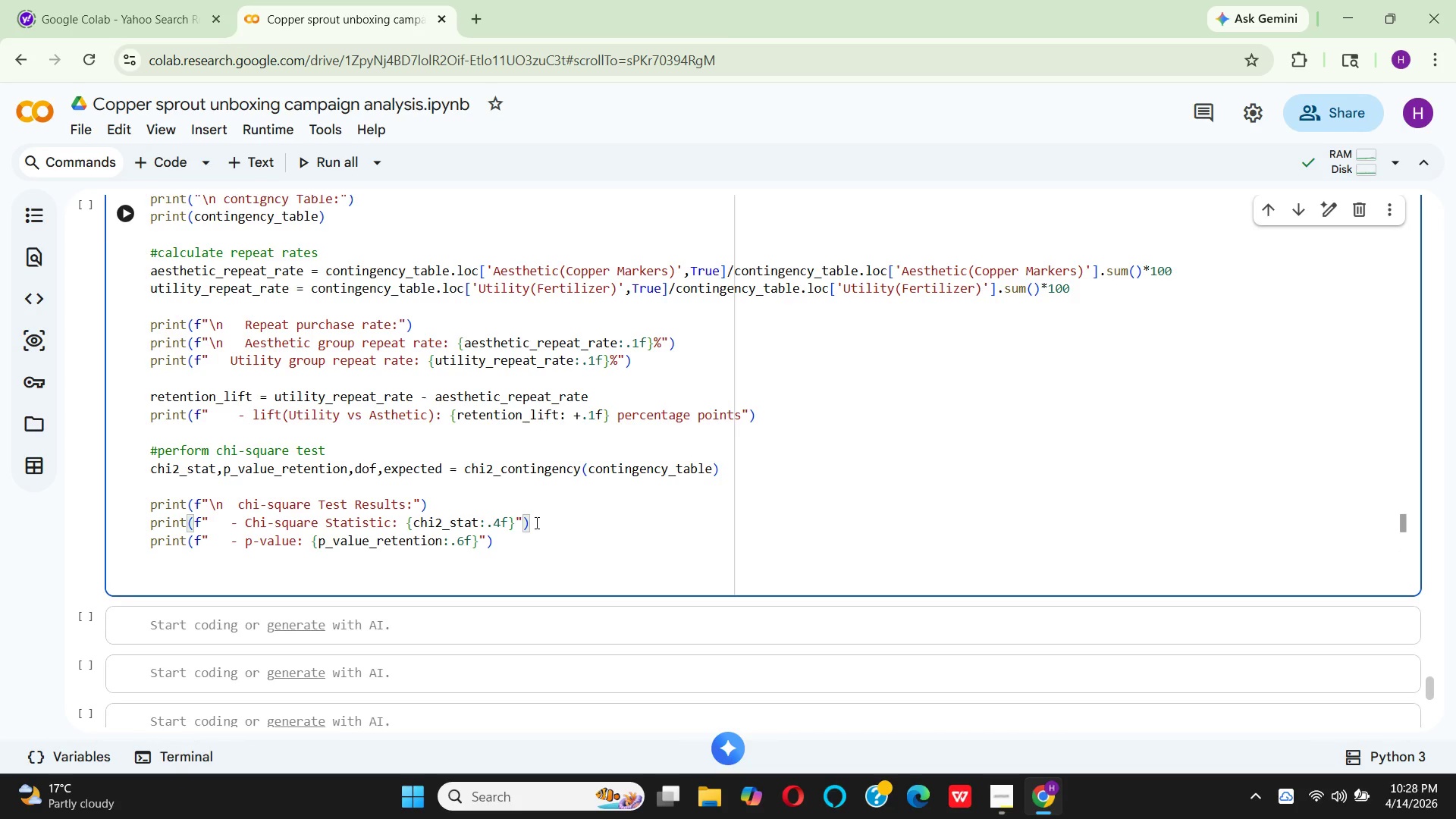 
key(Enter)
 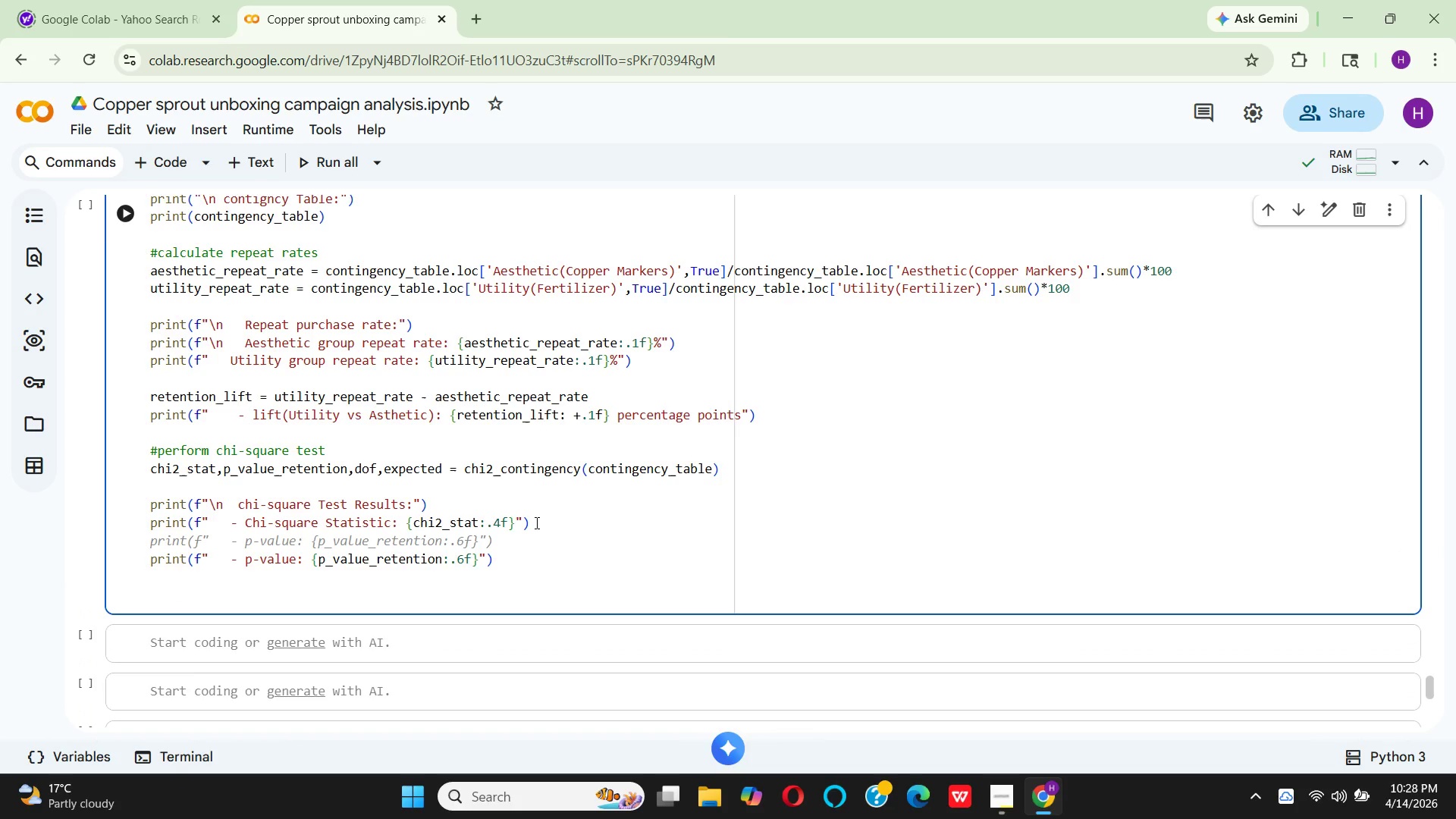 
type(pr)
 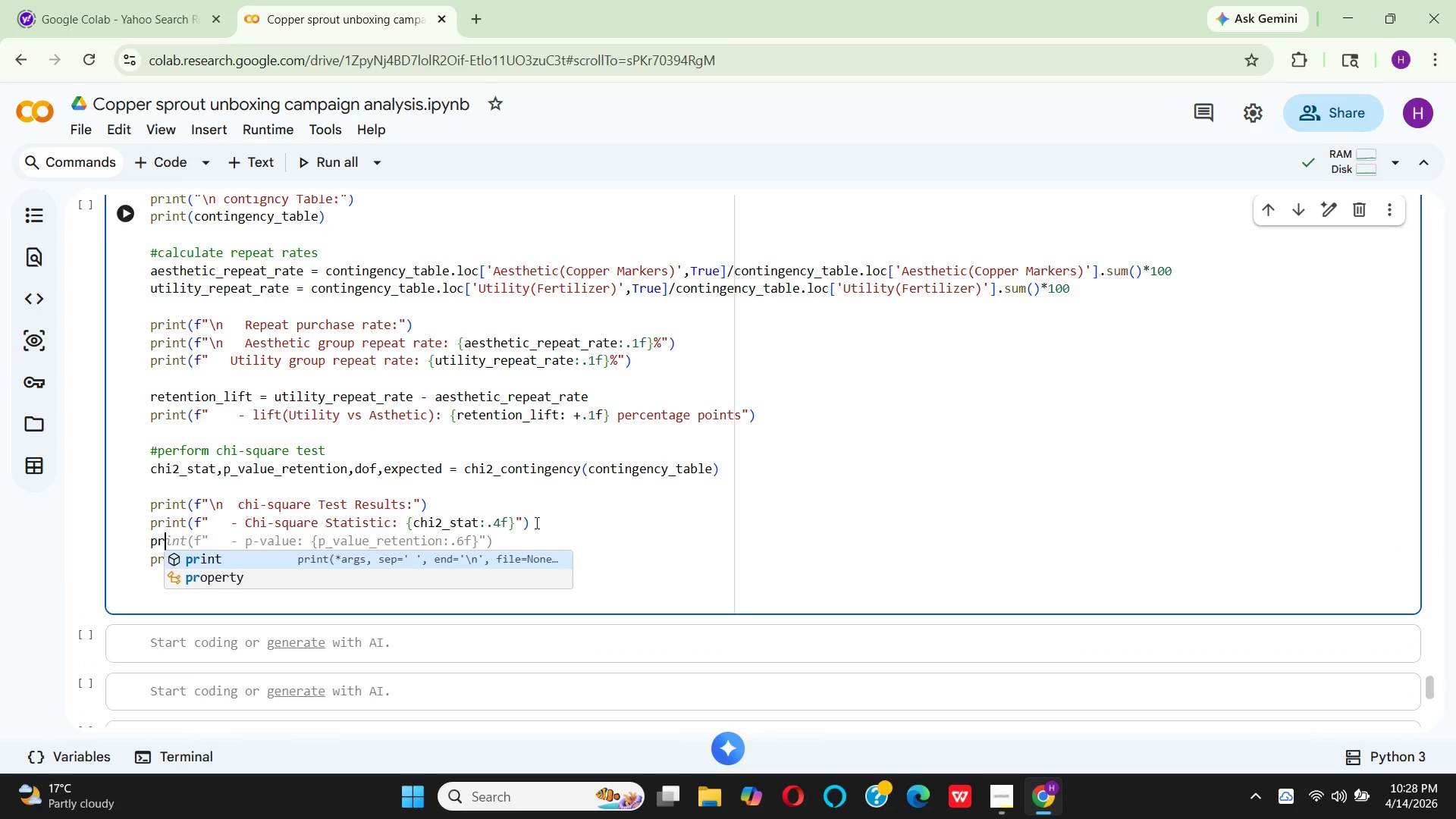 
key(Enter)
 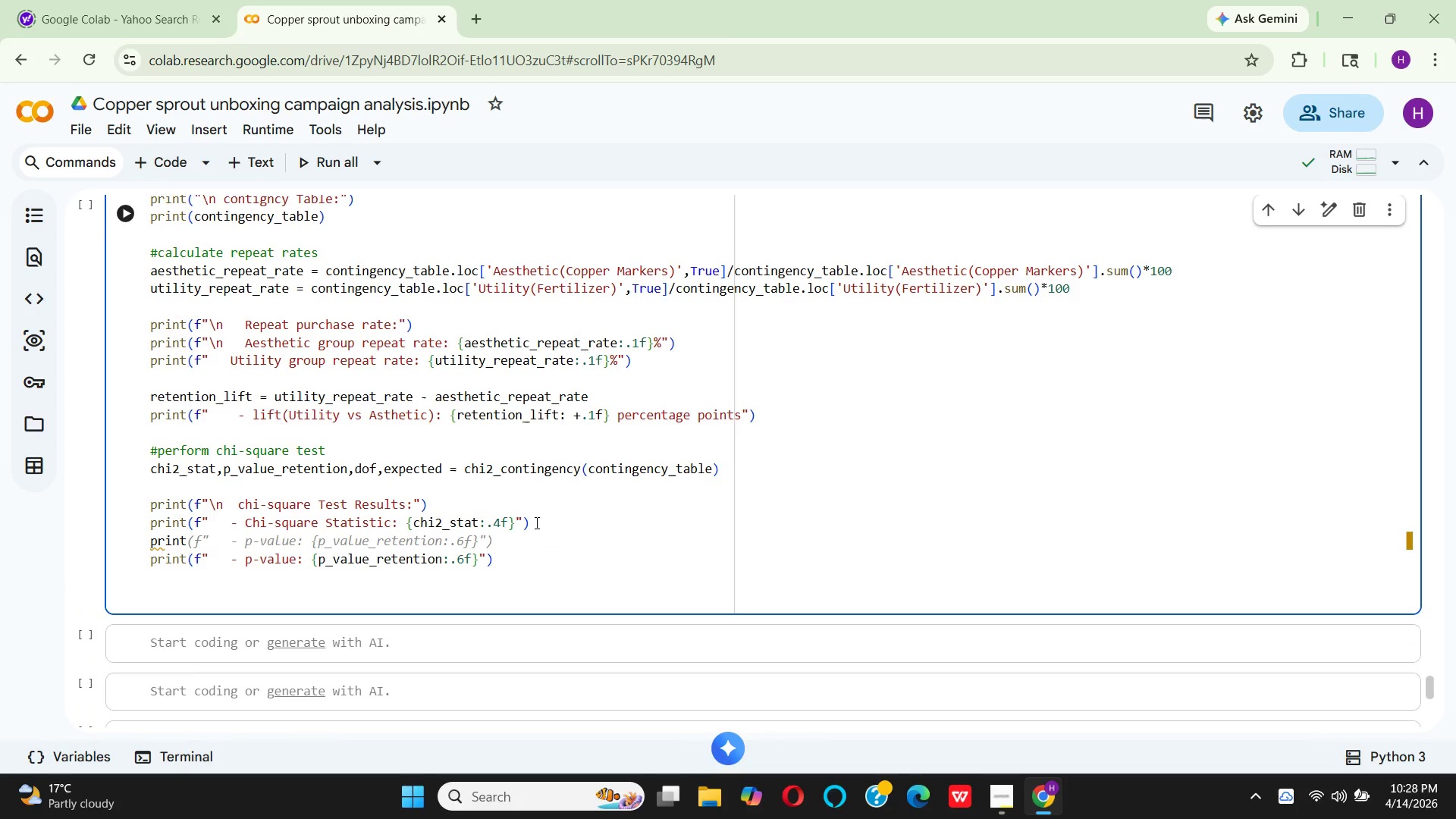 
type((f)
 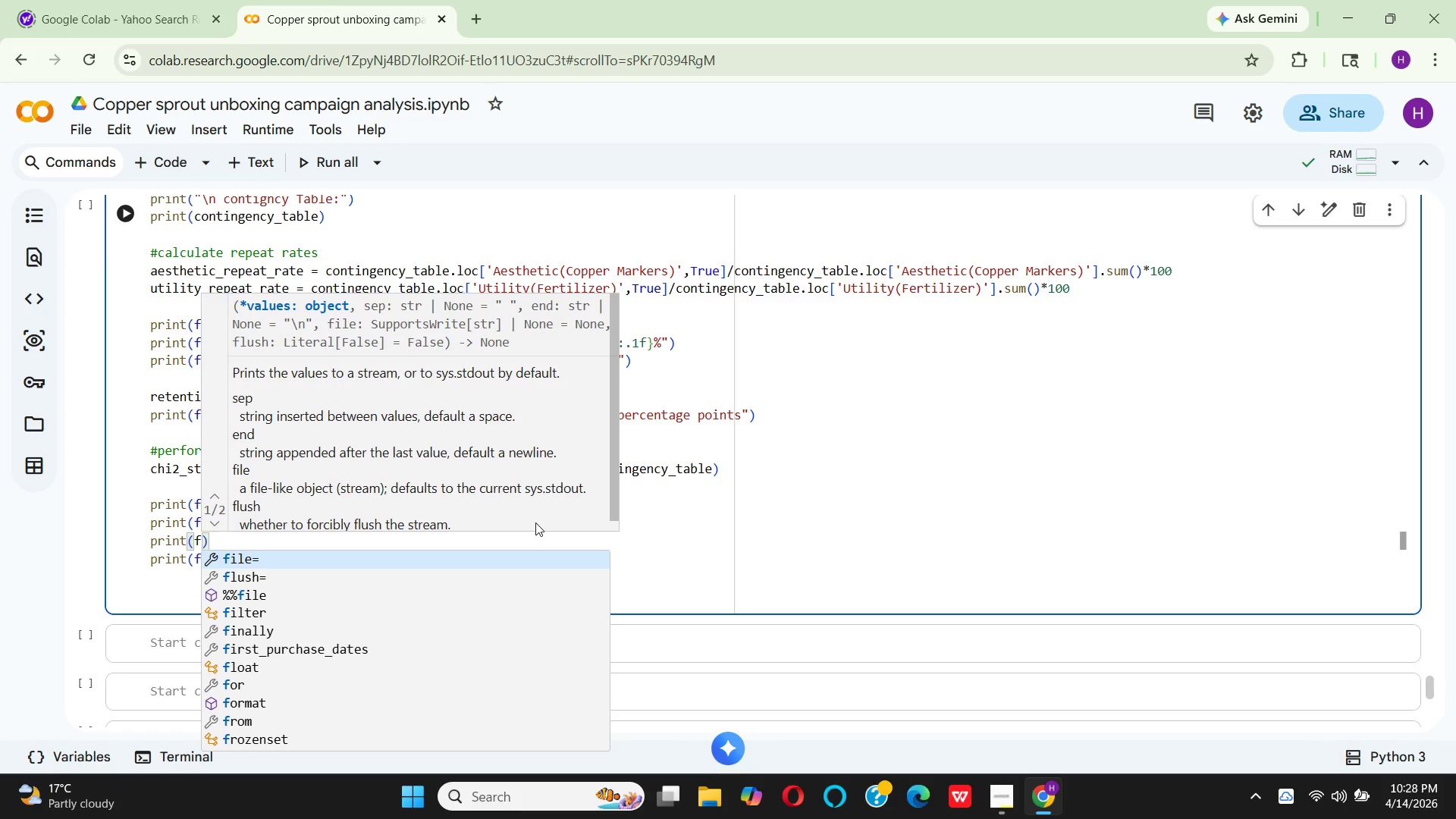 
hold_key(key=ShiftRight, duration=1.5)
 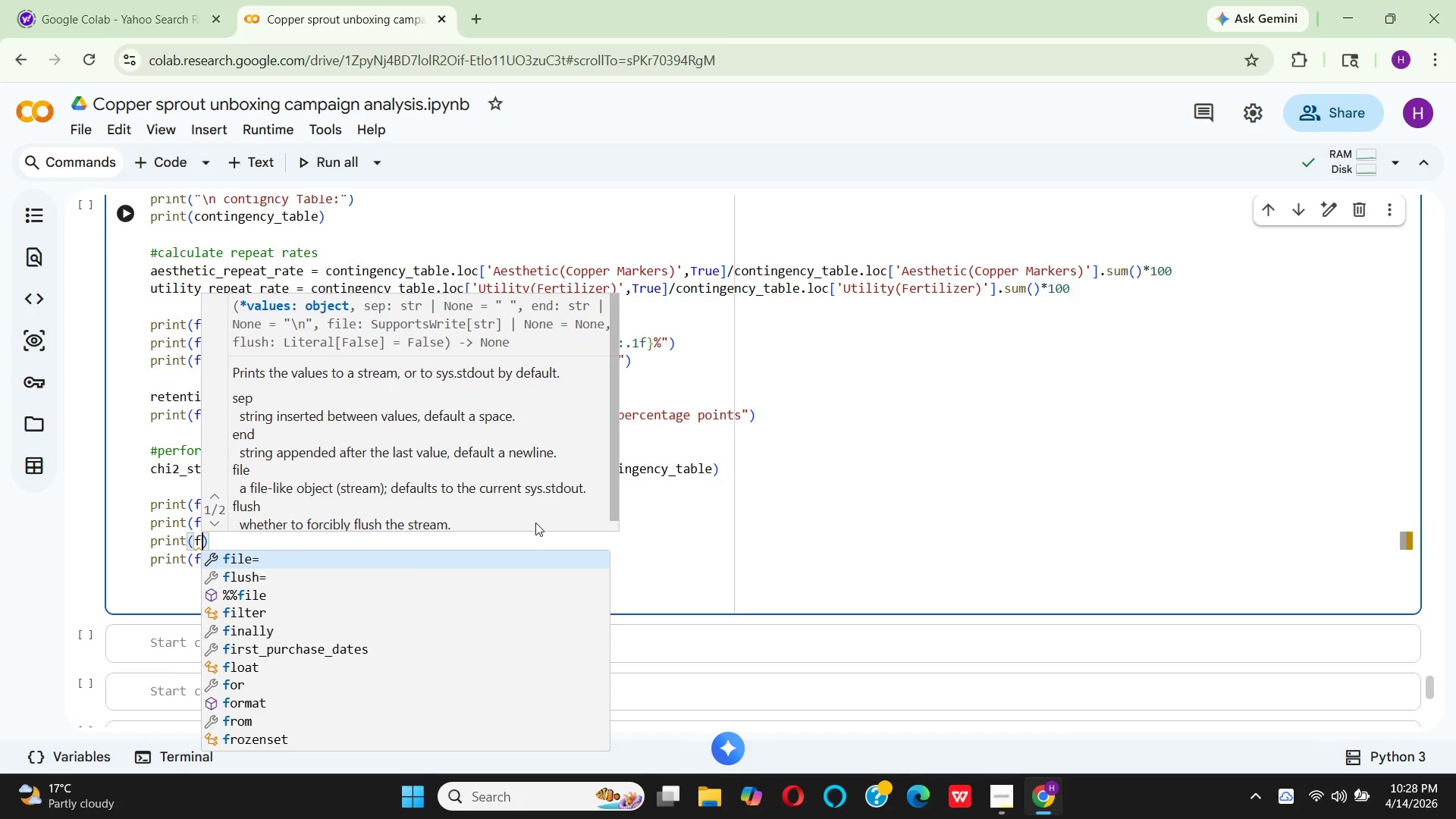 
type("    -)
key(Backspace)
key(Backspace)
type(- DE)
key(Backspace)
type(egrees of freedm: {dof)
 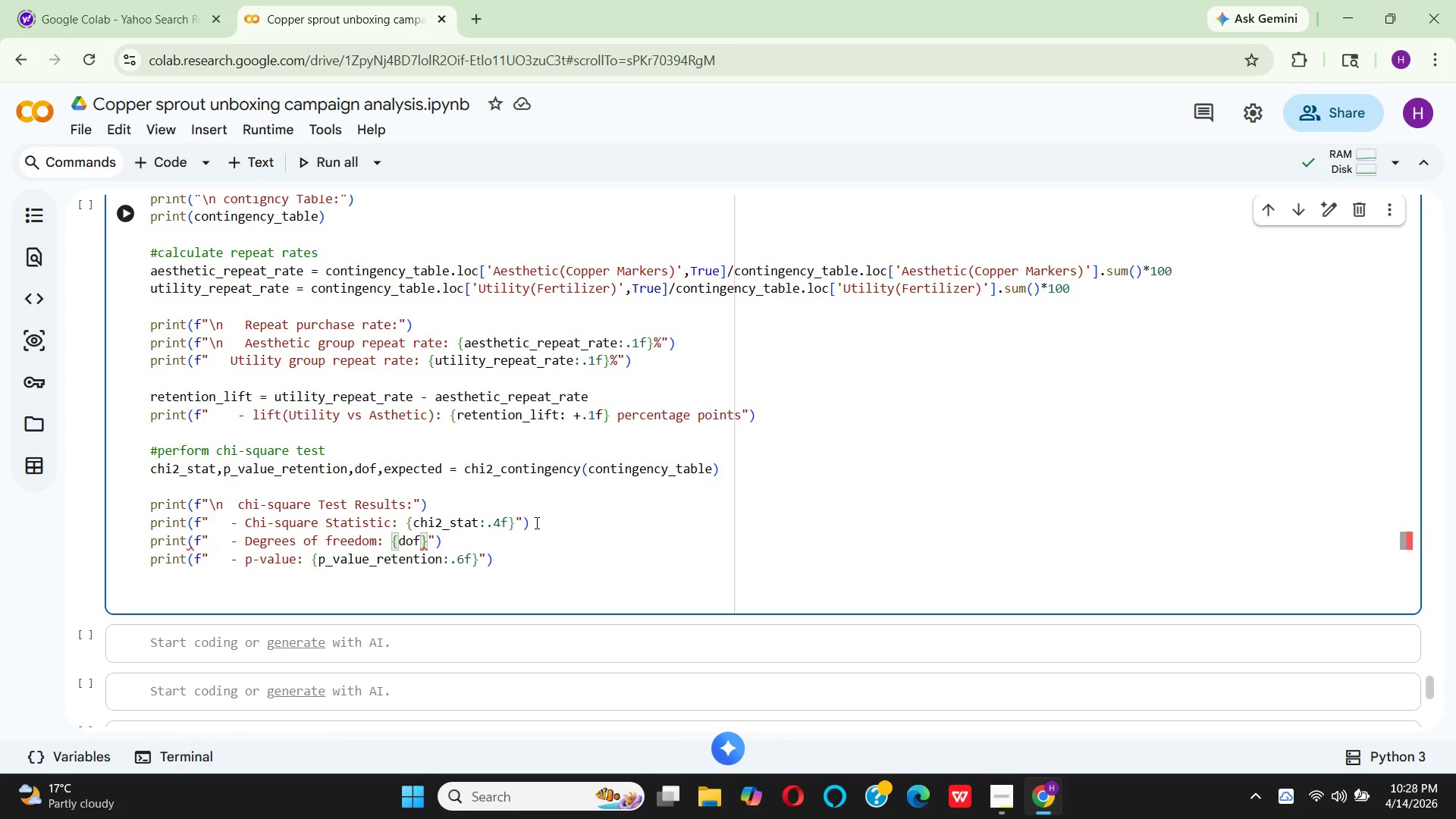 
key(ArrowRight)
 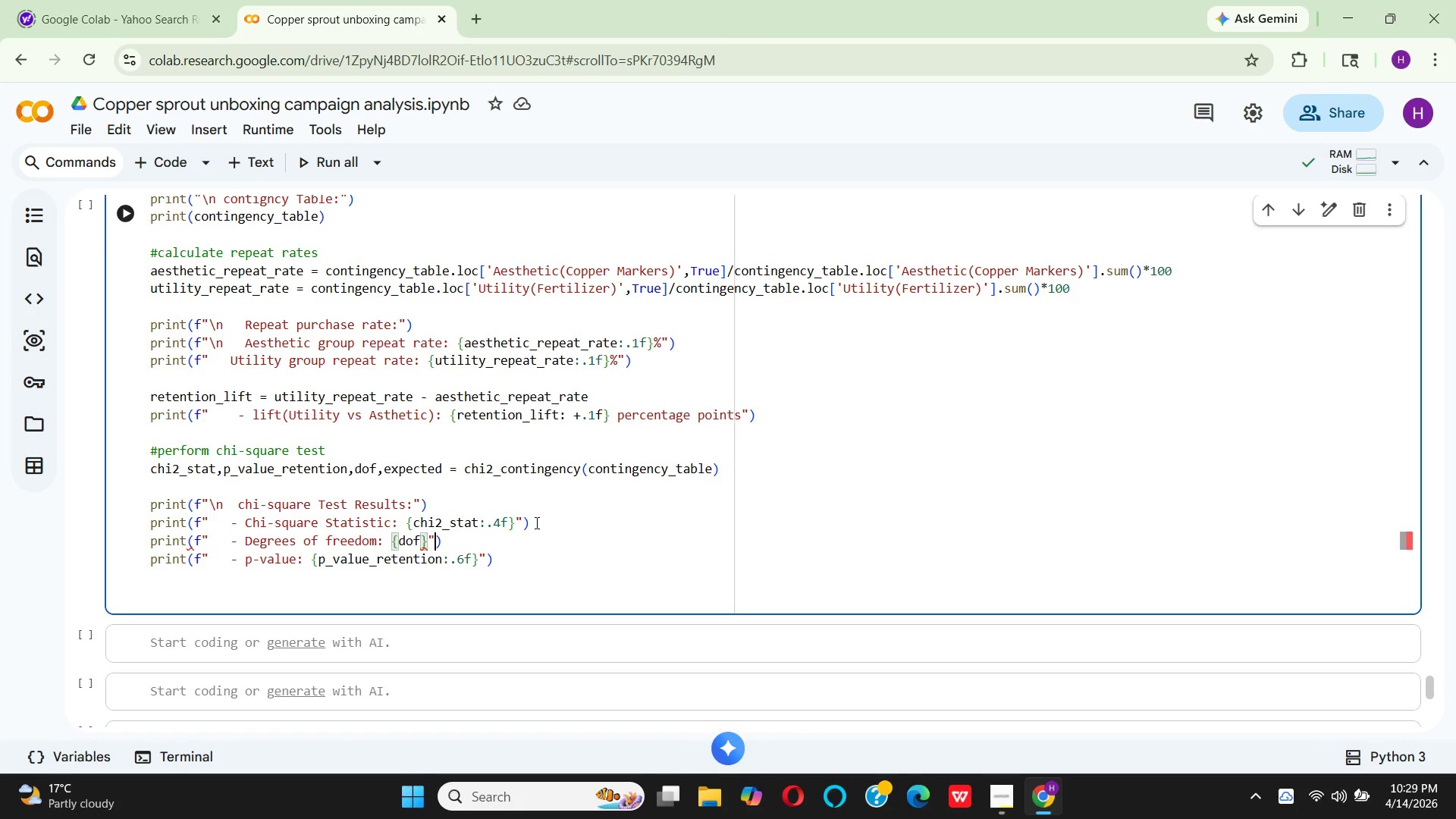 
key(ArrowRight)
 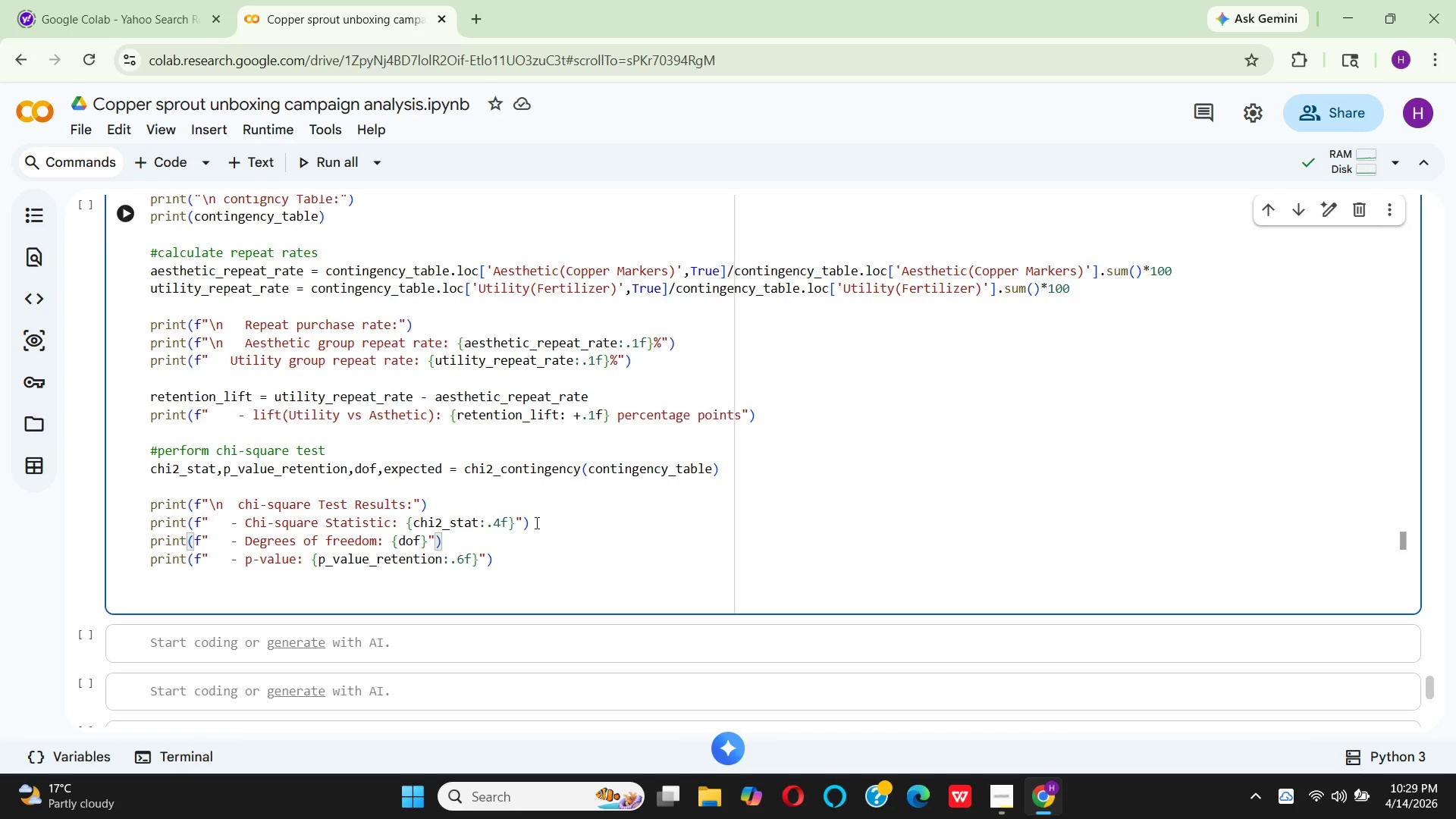 
key(ArrowRight)
 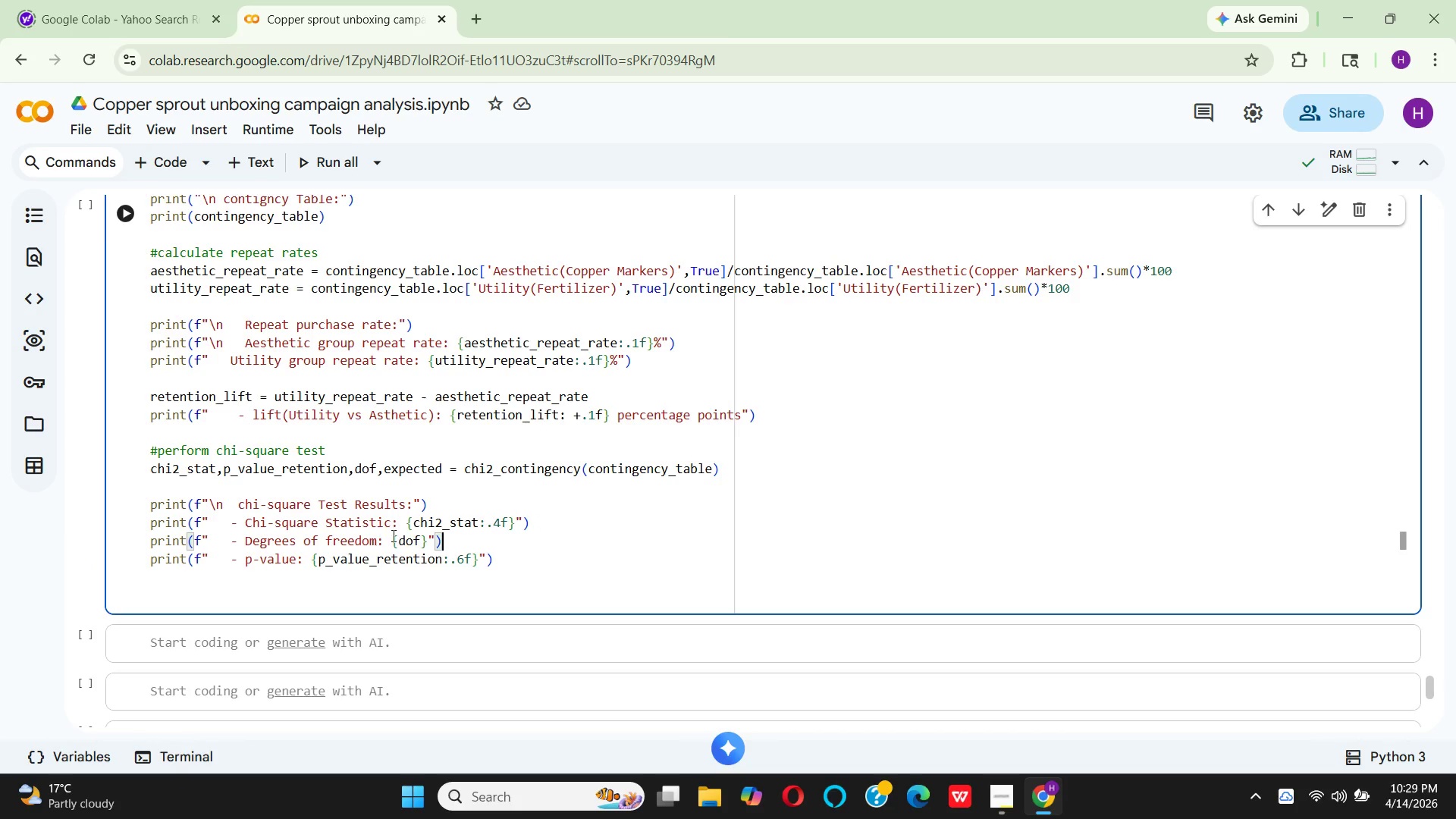 
left_click([558, 565])
 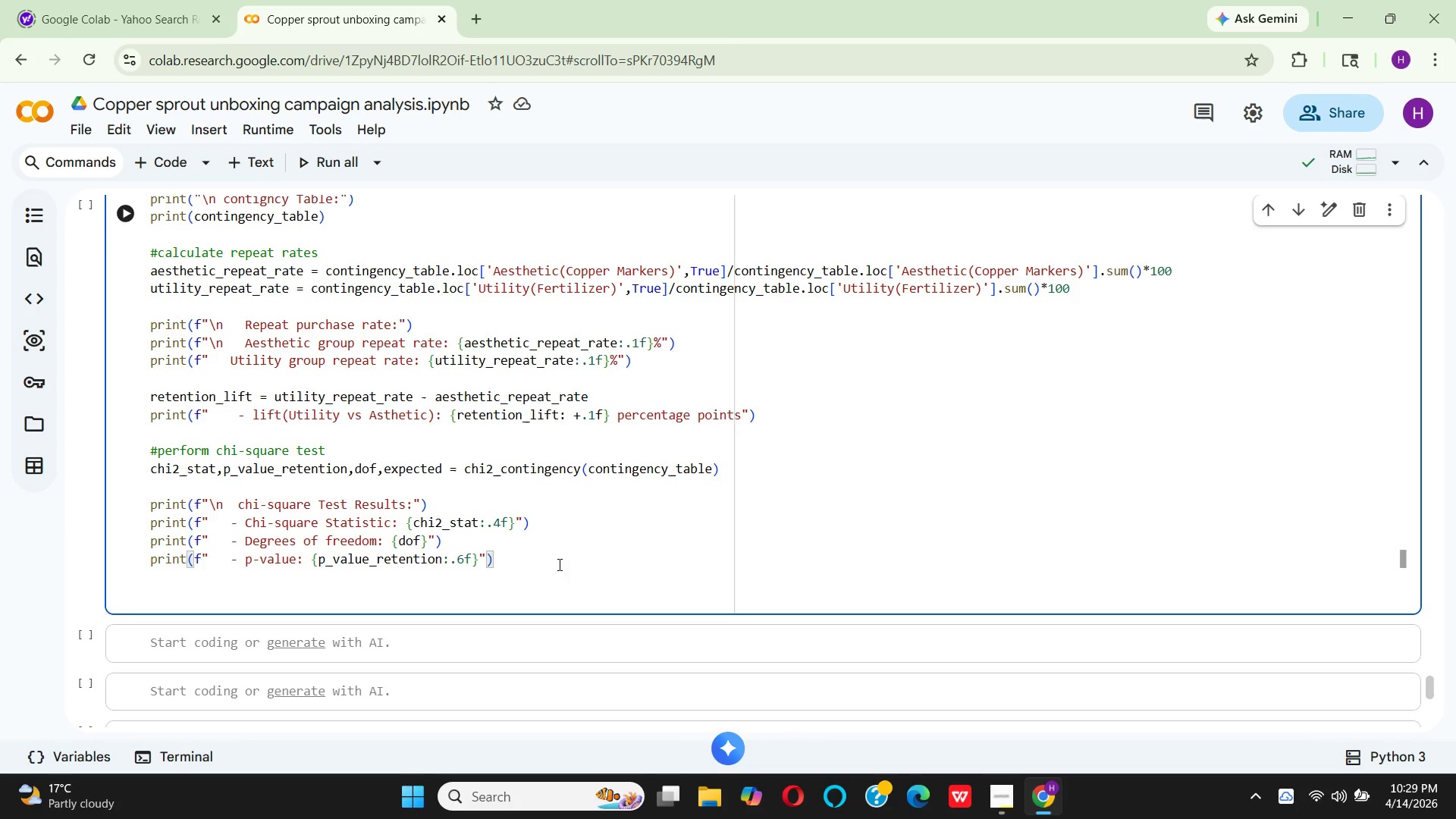 
key(Enter)
 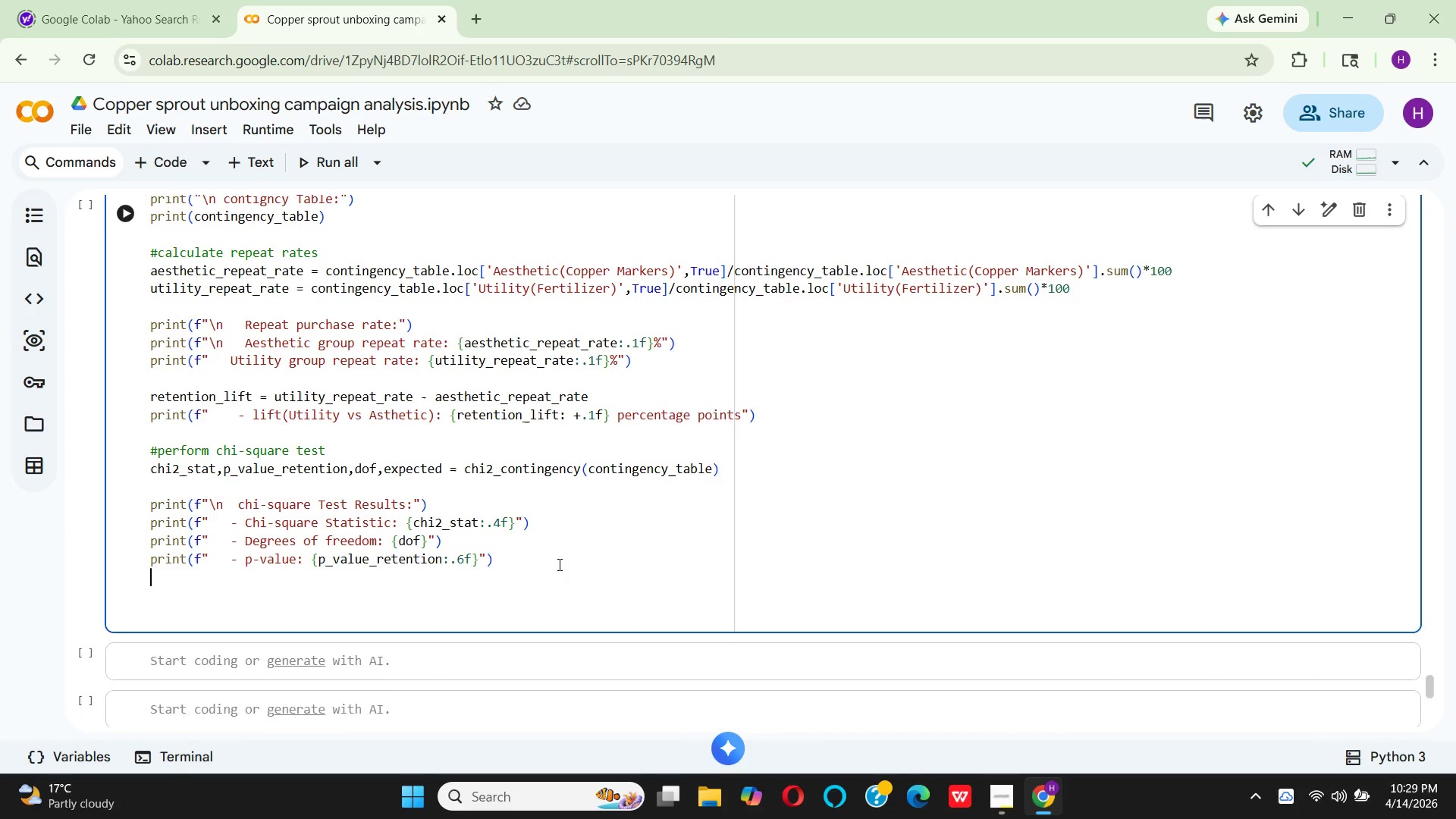 
key(Enter)
 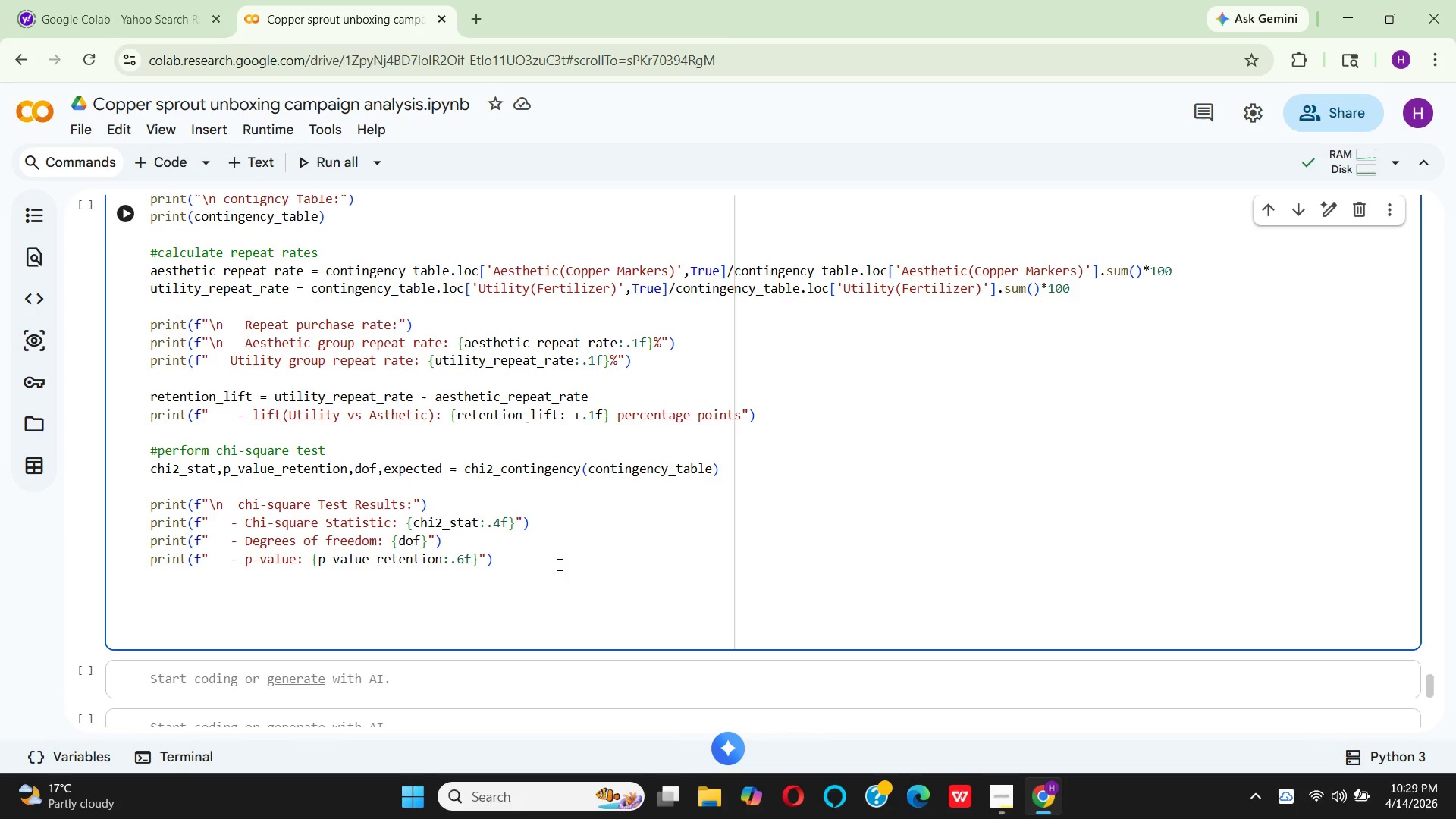 
type(#show expected frequ)
 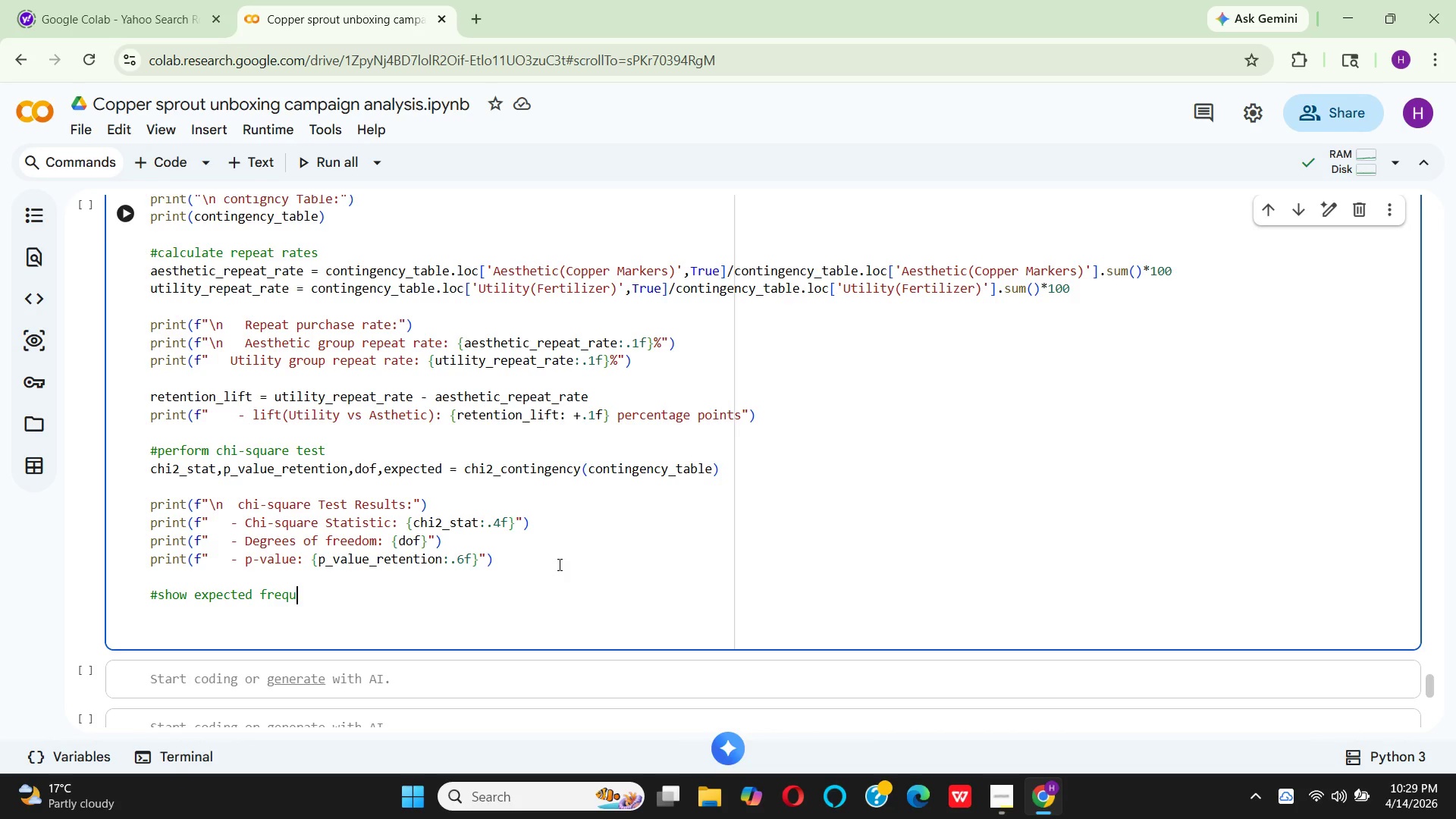 
wait(5.33)
 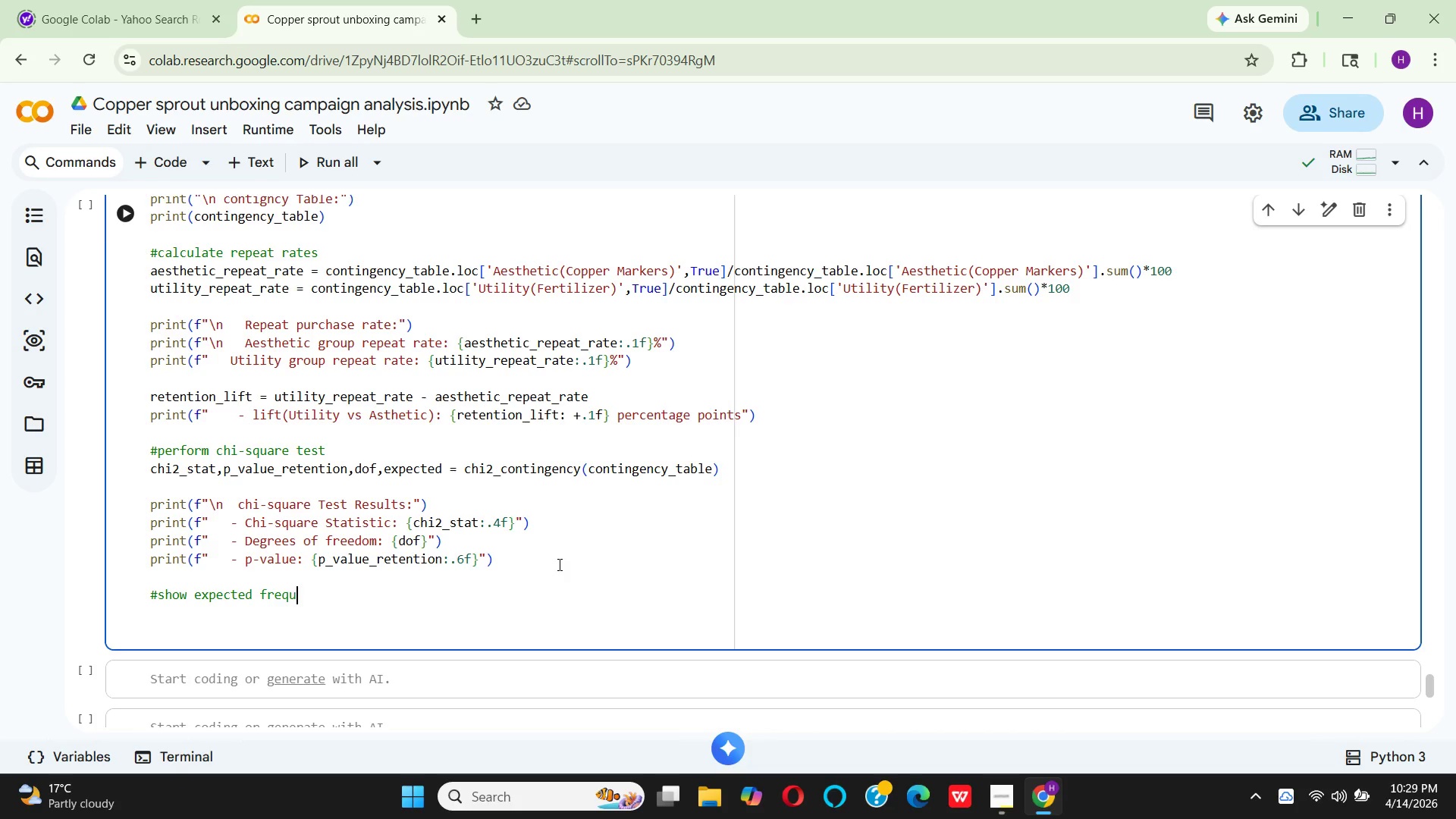 
type(rnces)
 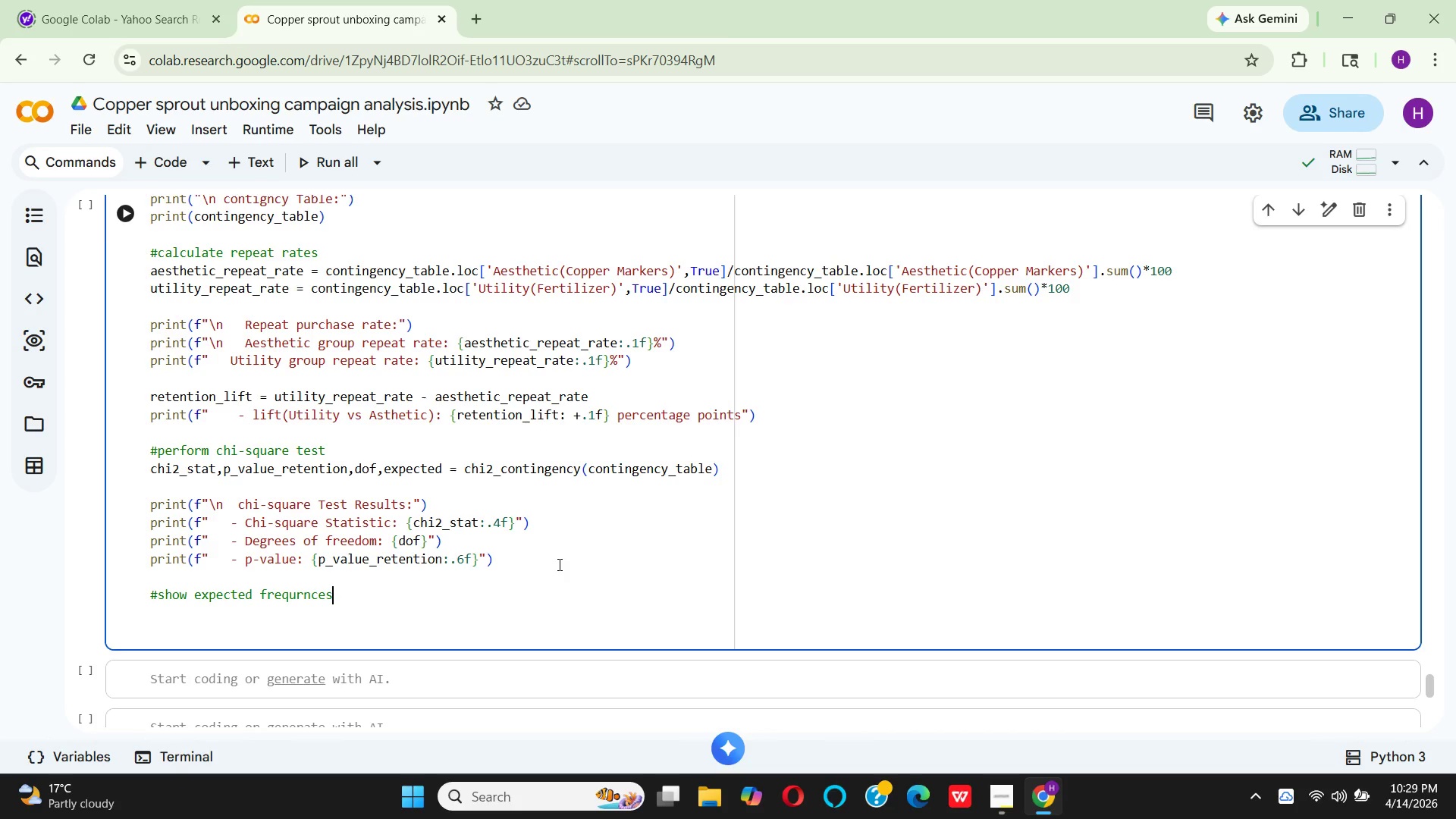 
wait(10.09)
 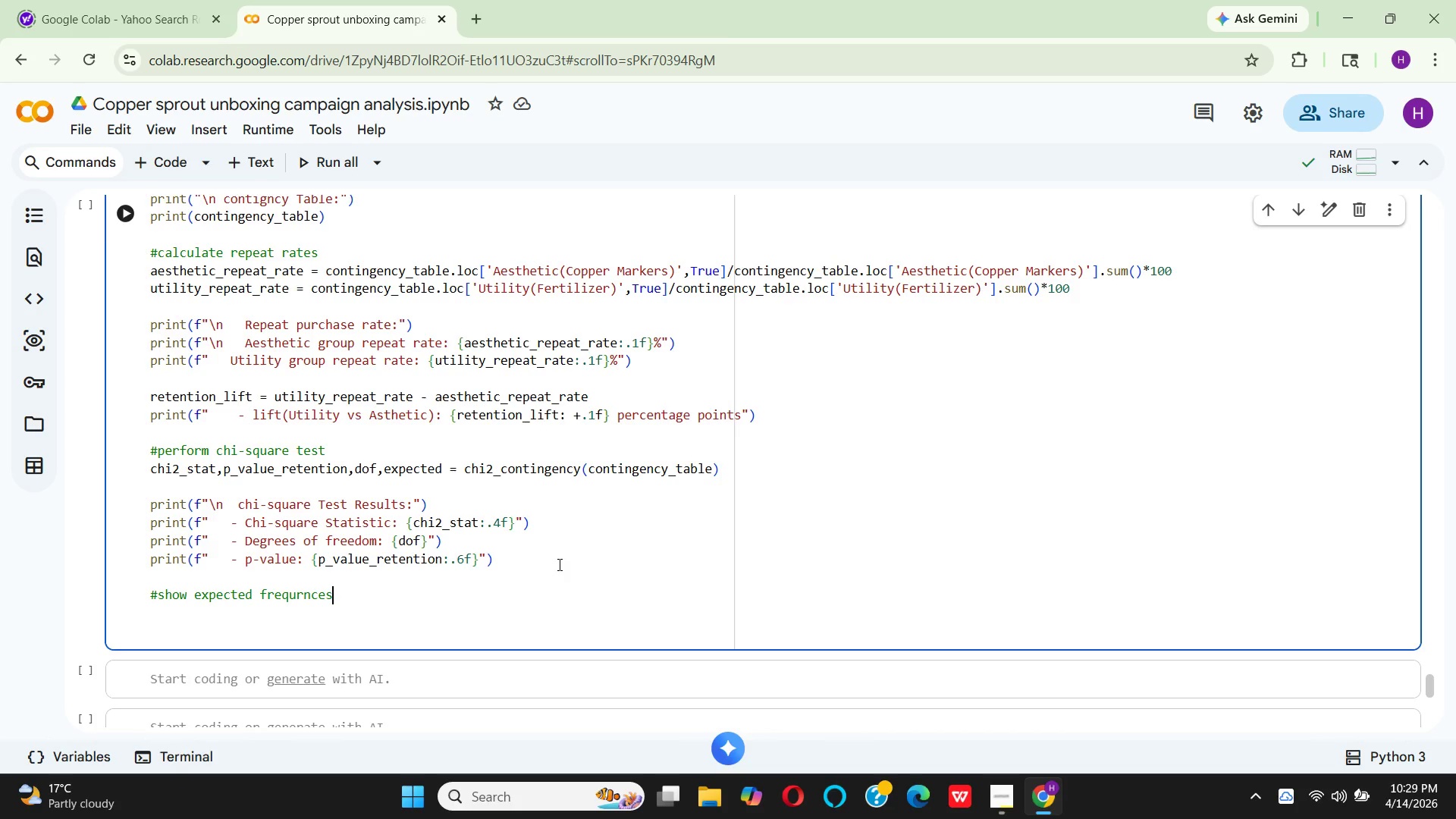 
key(ArrowLeft)
 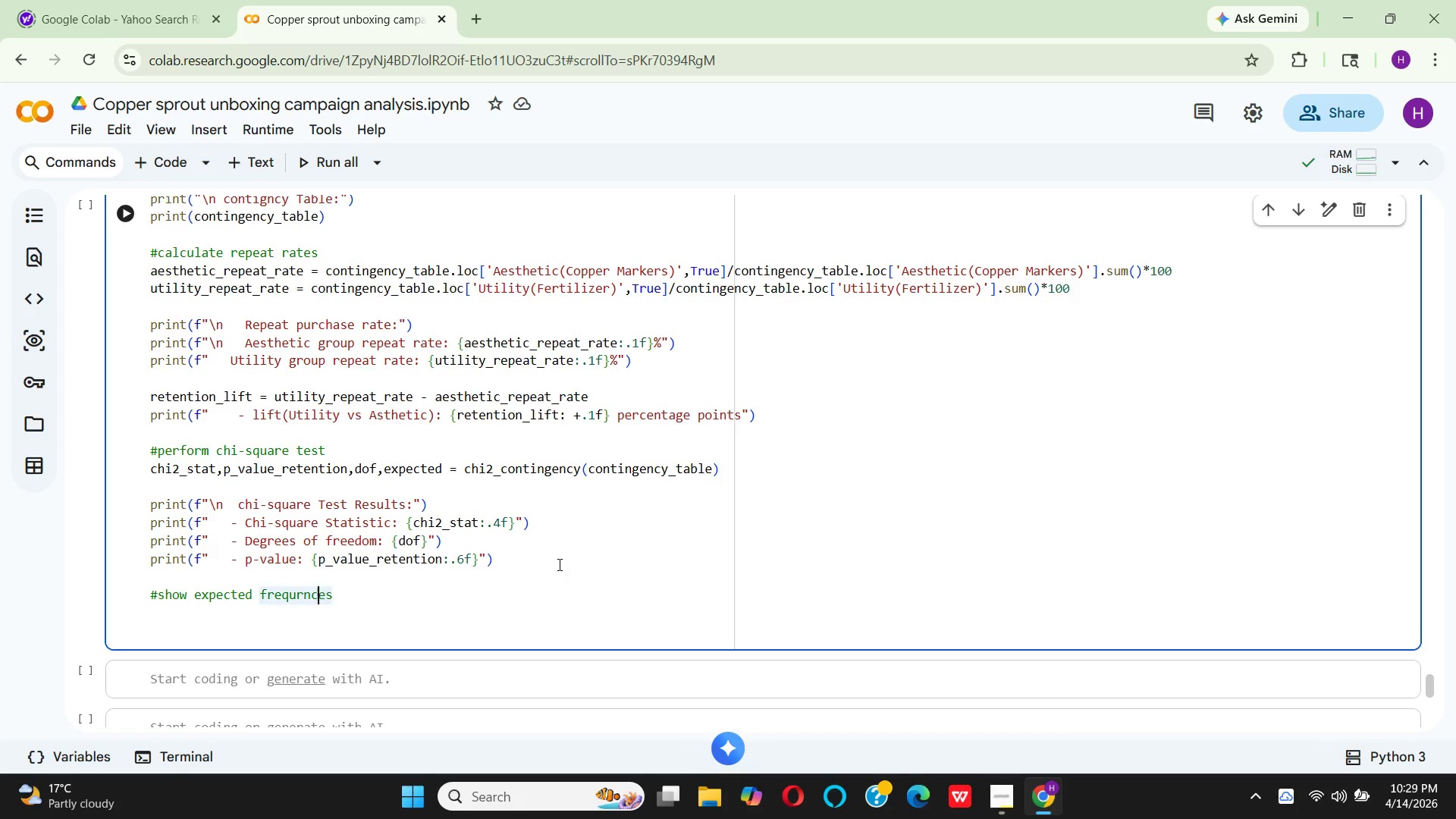 
key(ArrowLeft)
 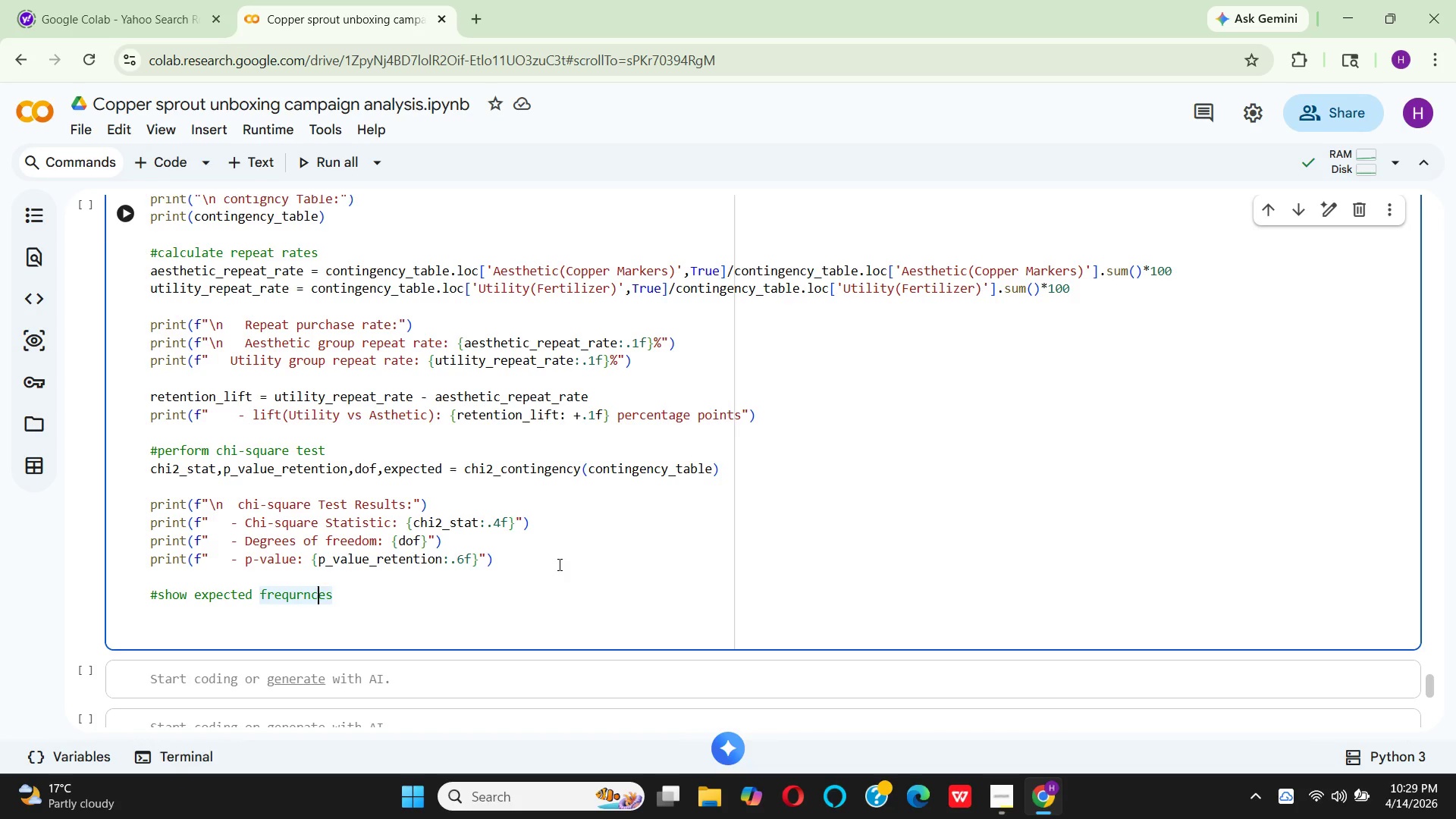 
key(ArrowLeft)
 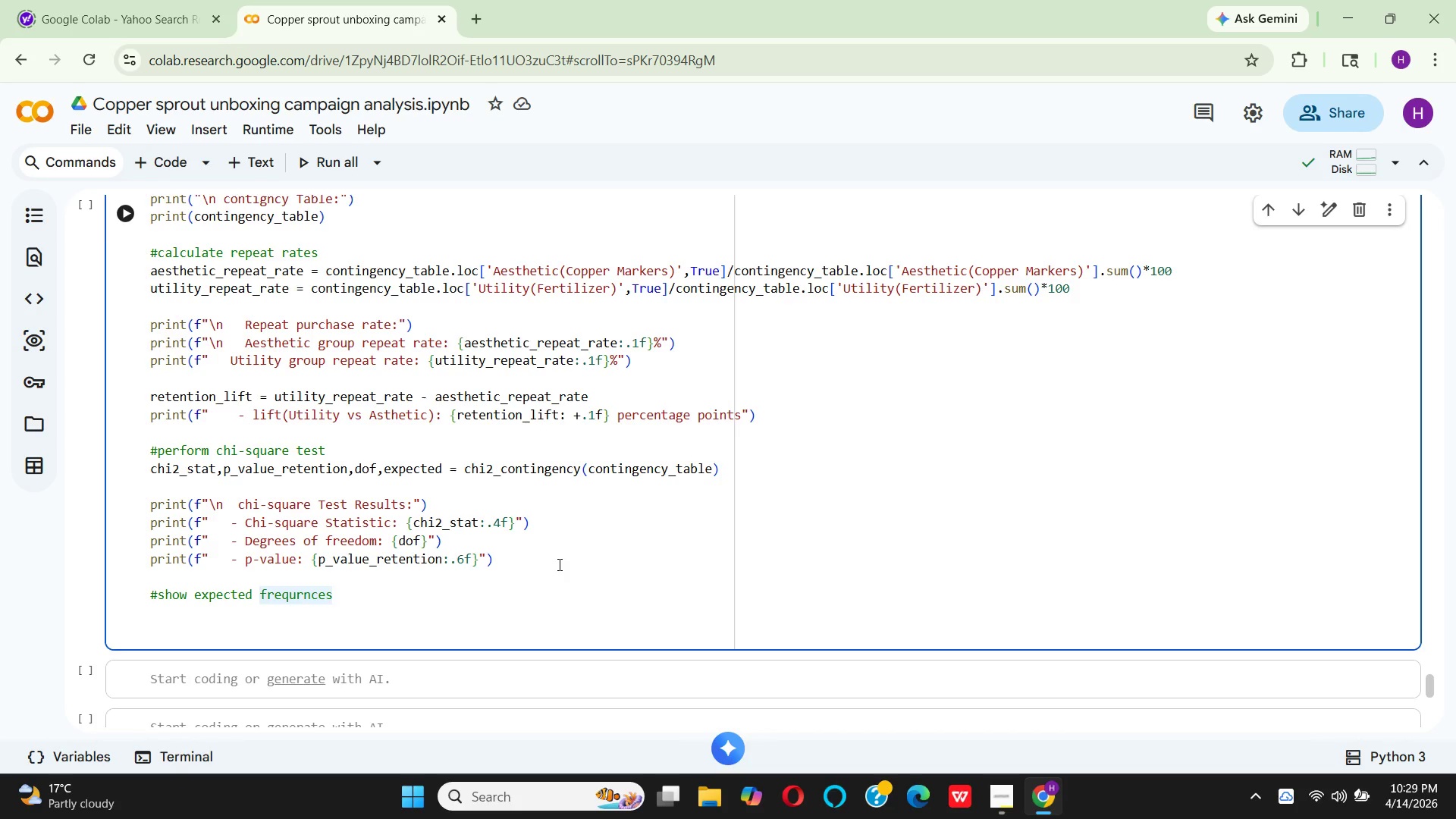 
key(ArrowLeft)
 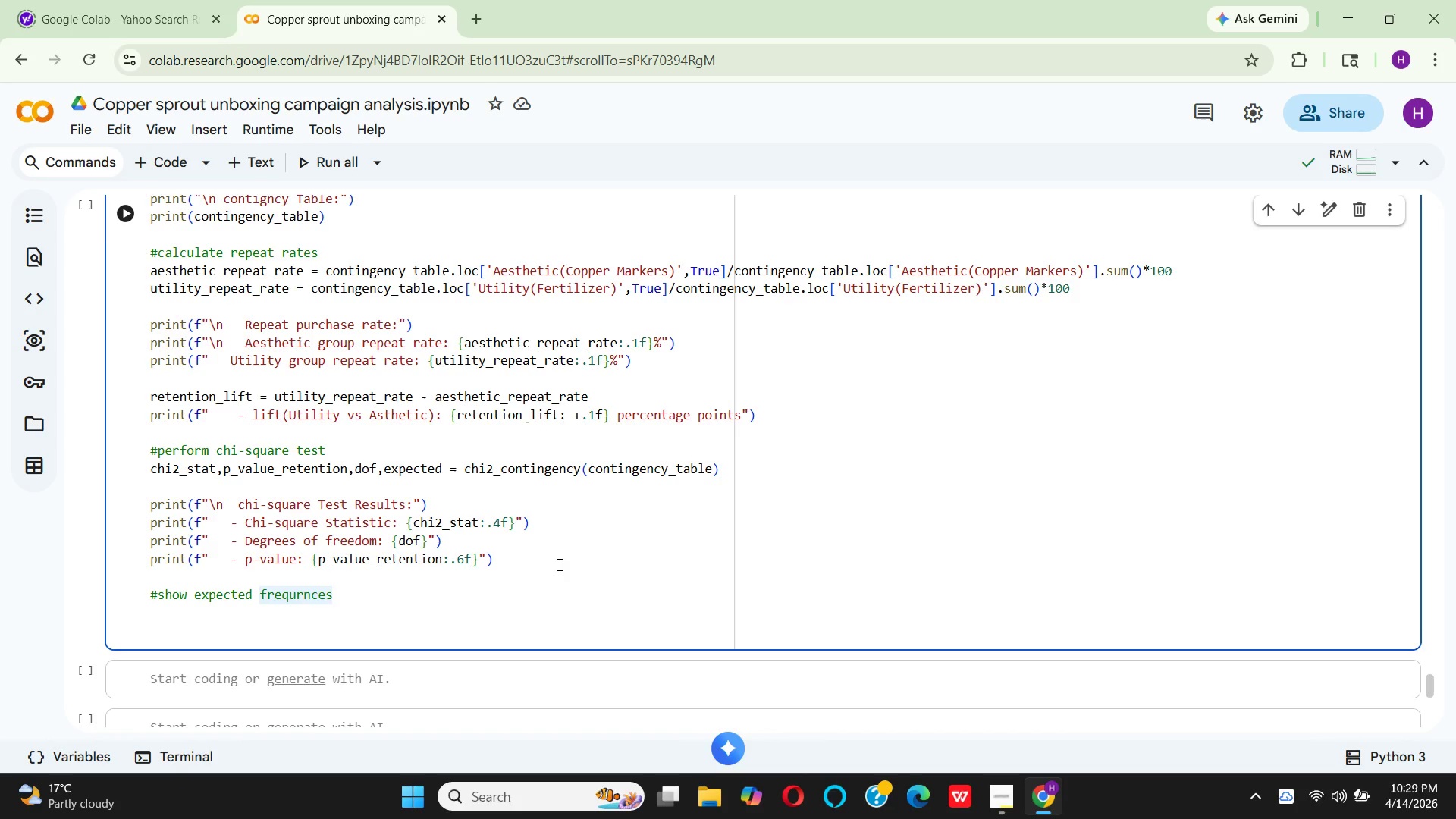 
key(Backspace)
 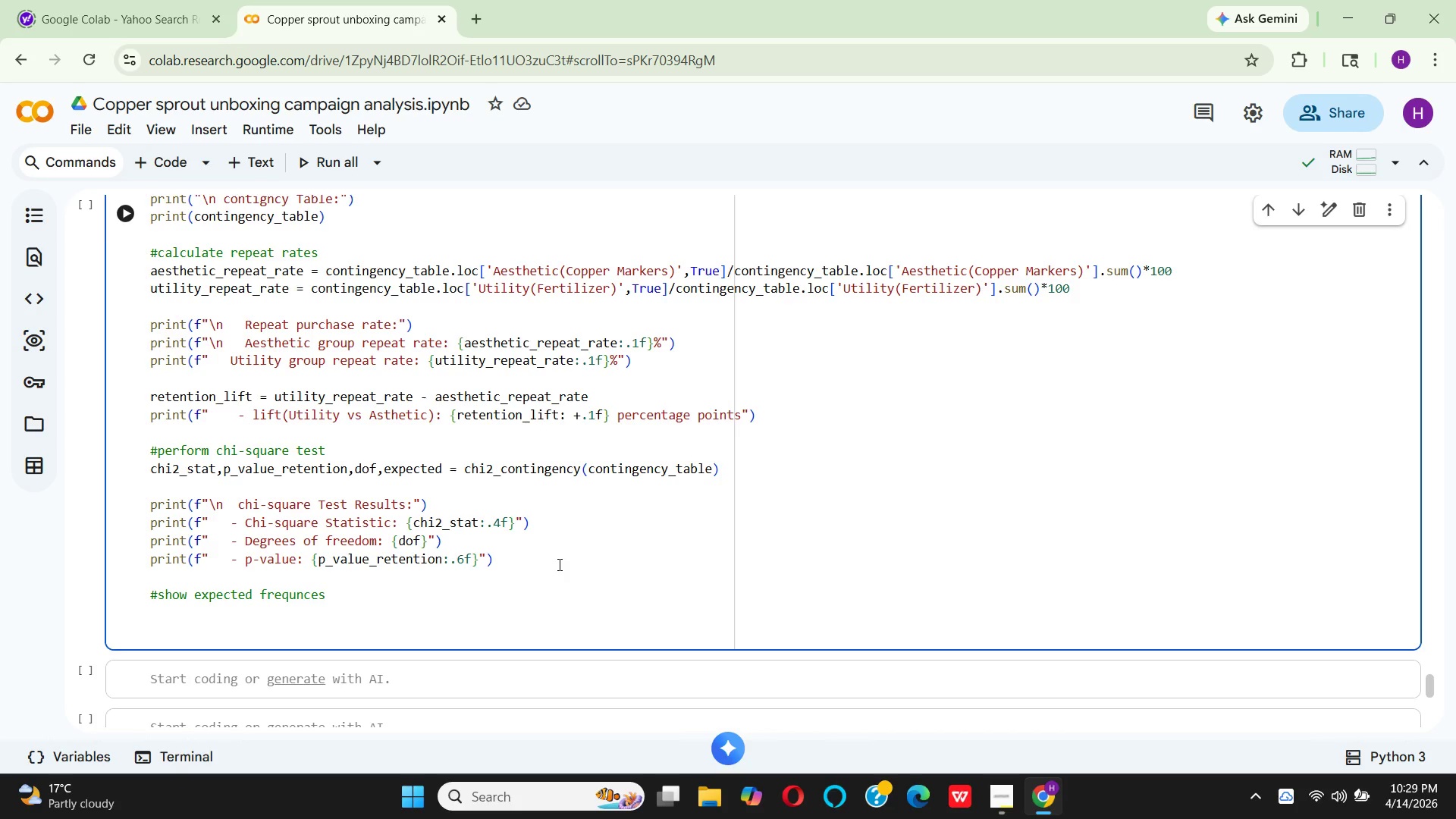 
key(E)
 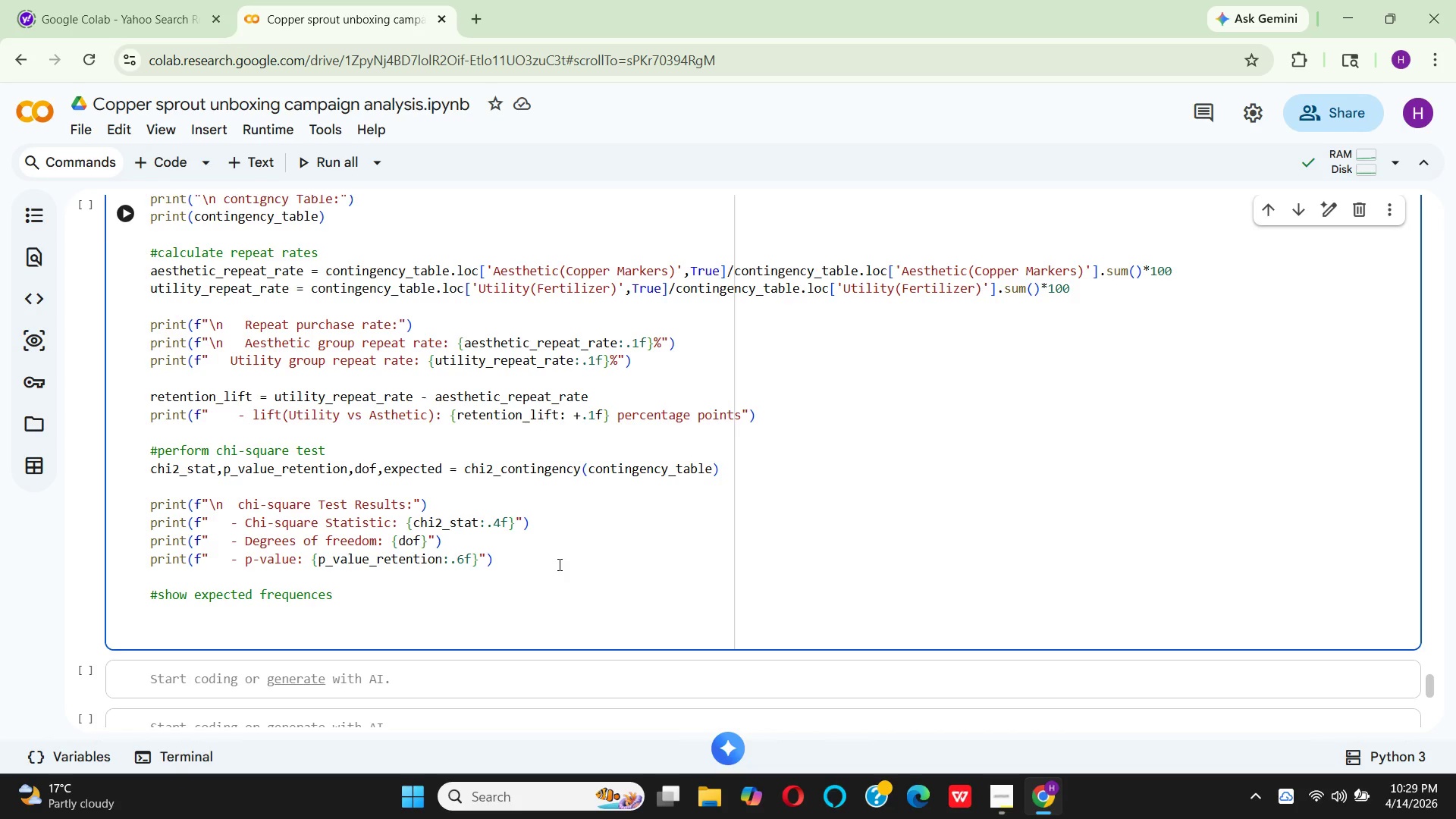 
key(ArrowRight)
 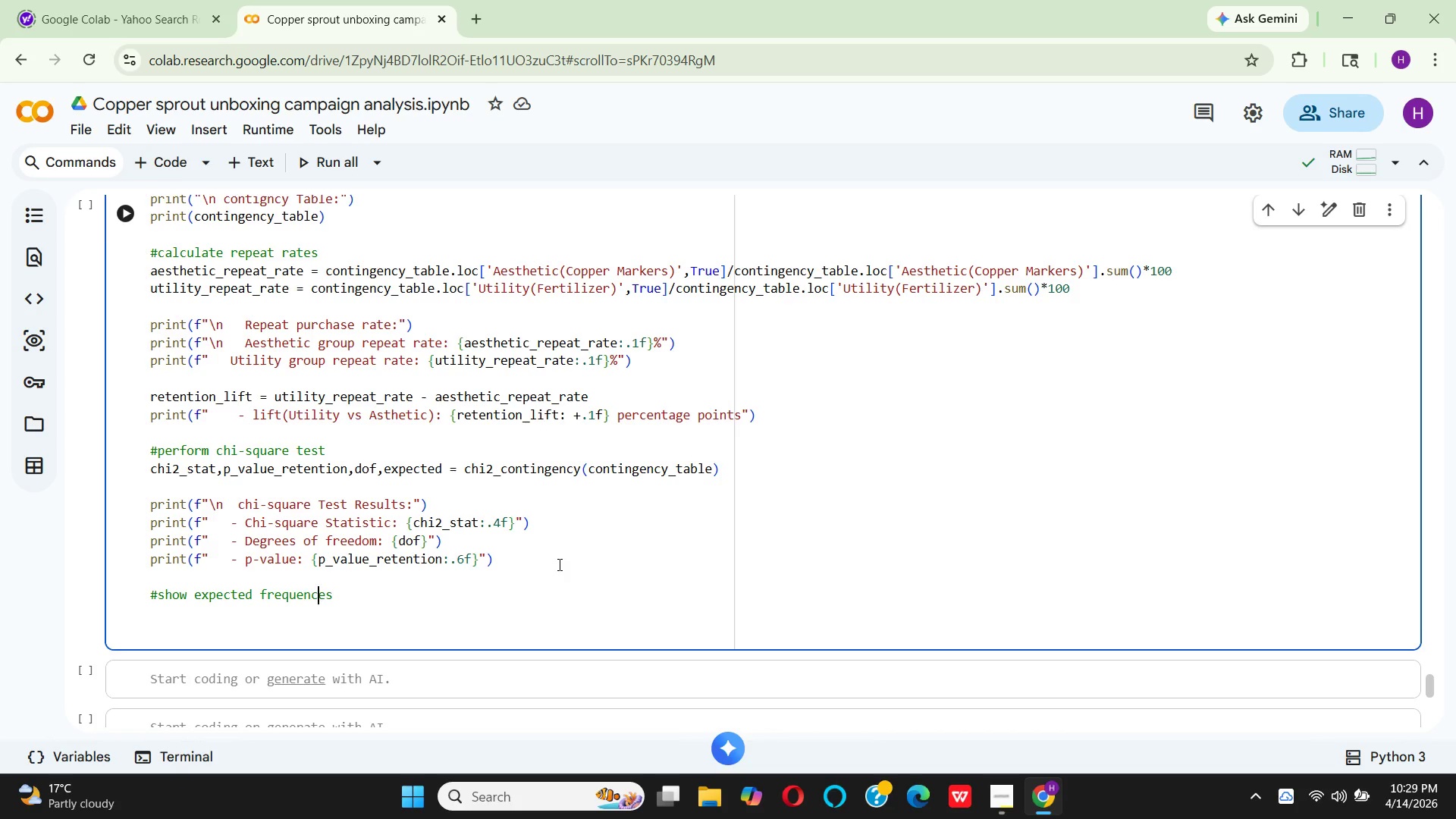 
key(ArrowRight)
 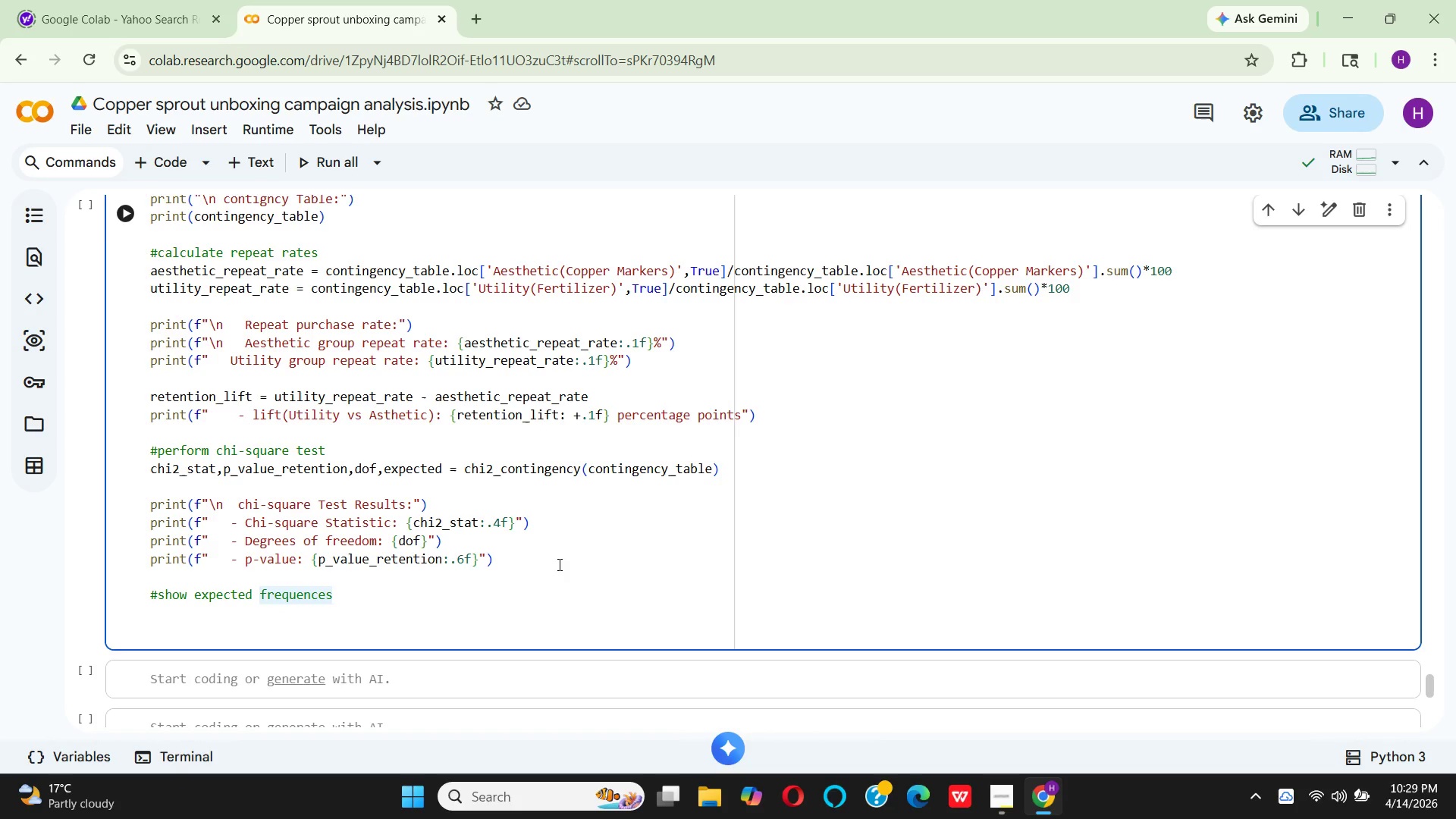 
key(ArrowRight)
 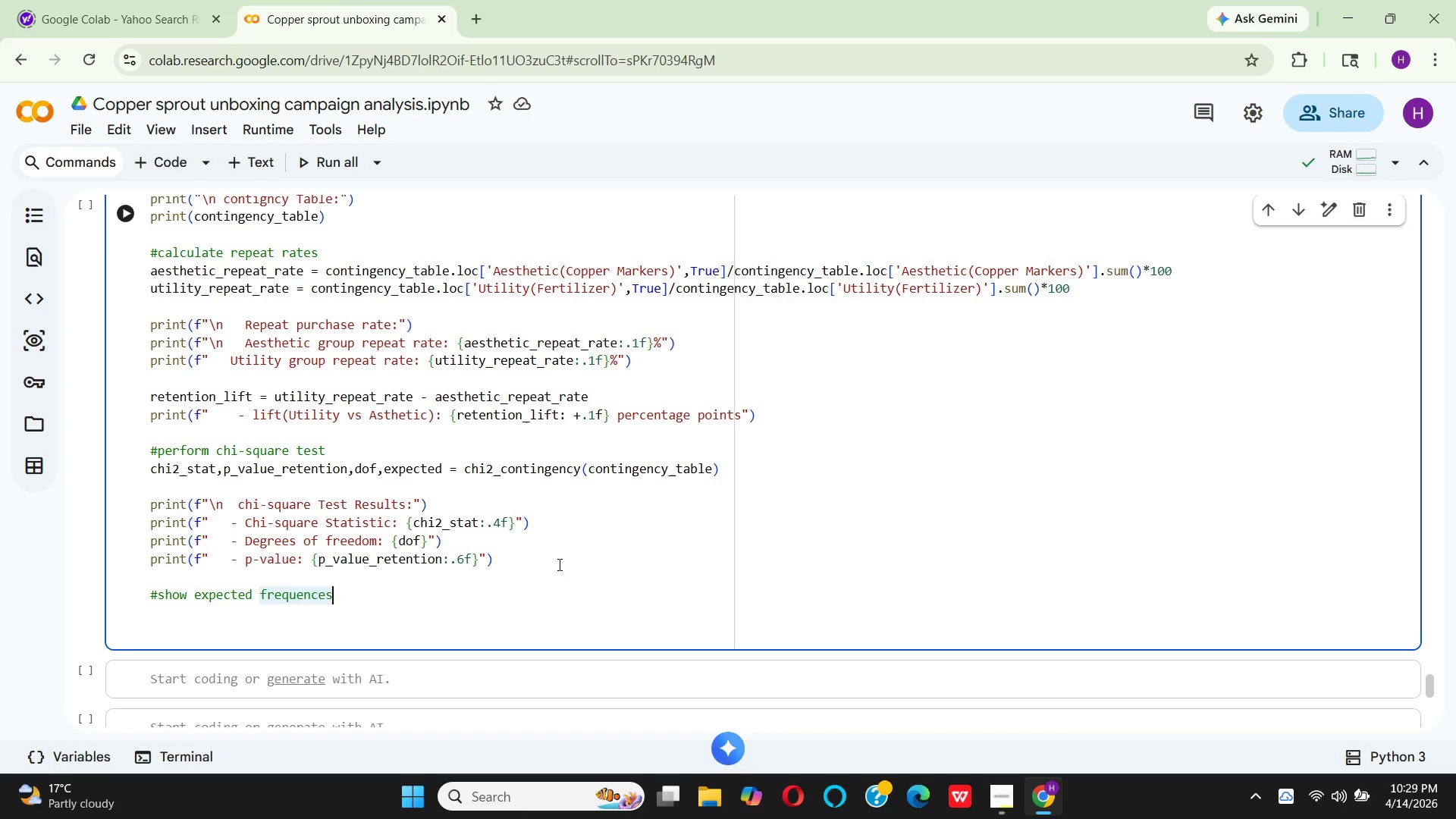 
key(ArrowRight)
 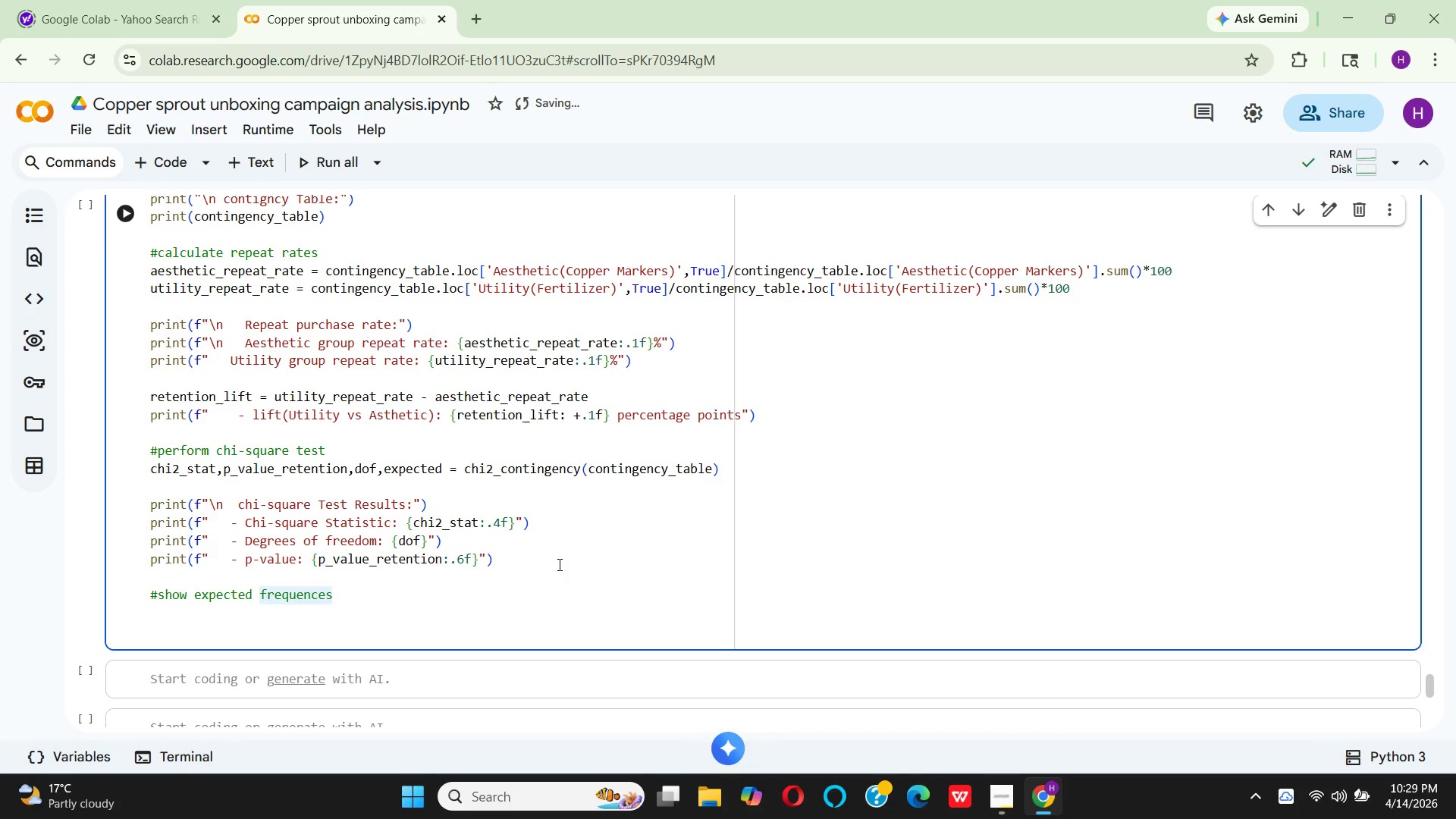 
type((for validation)
 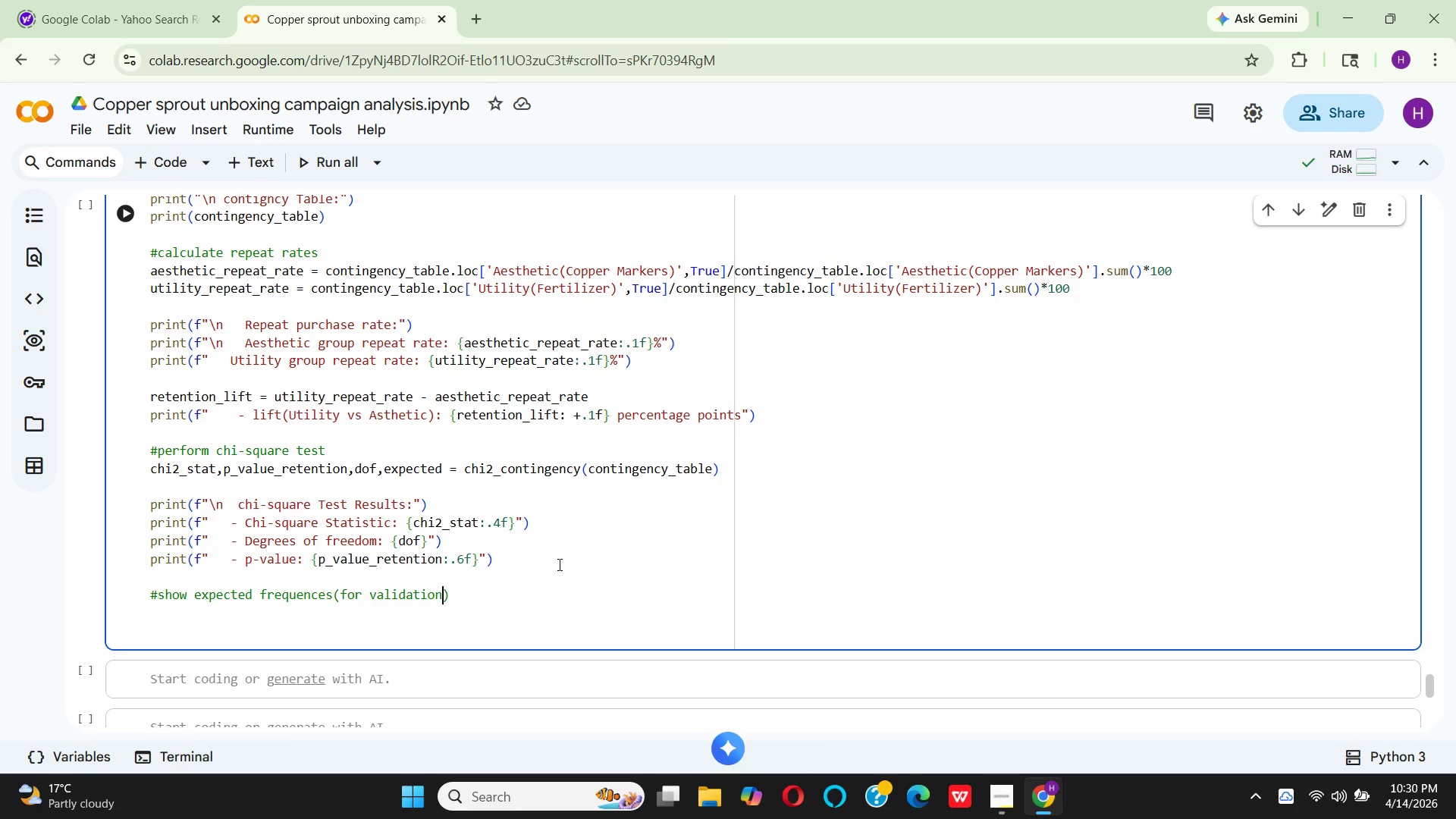 
key(ArrowRight)
 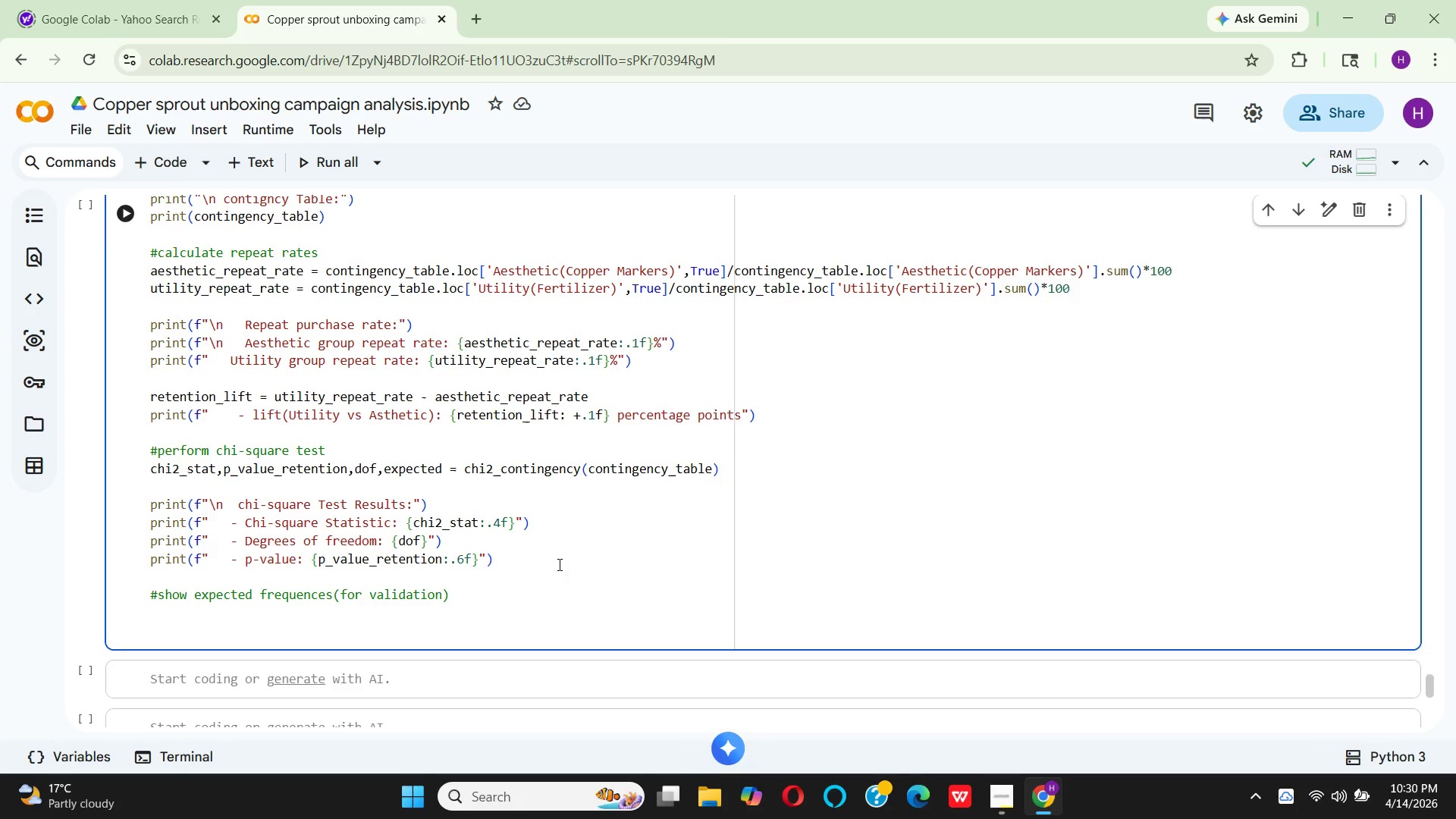 
key(Enter)
 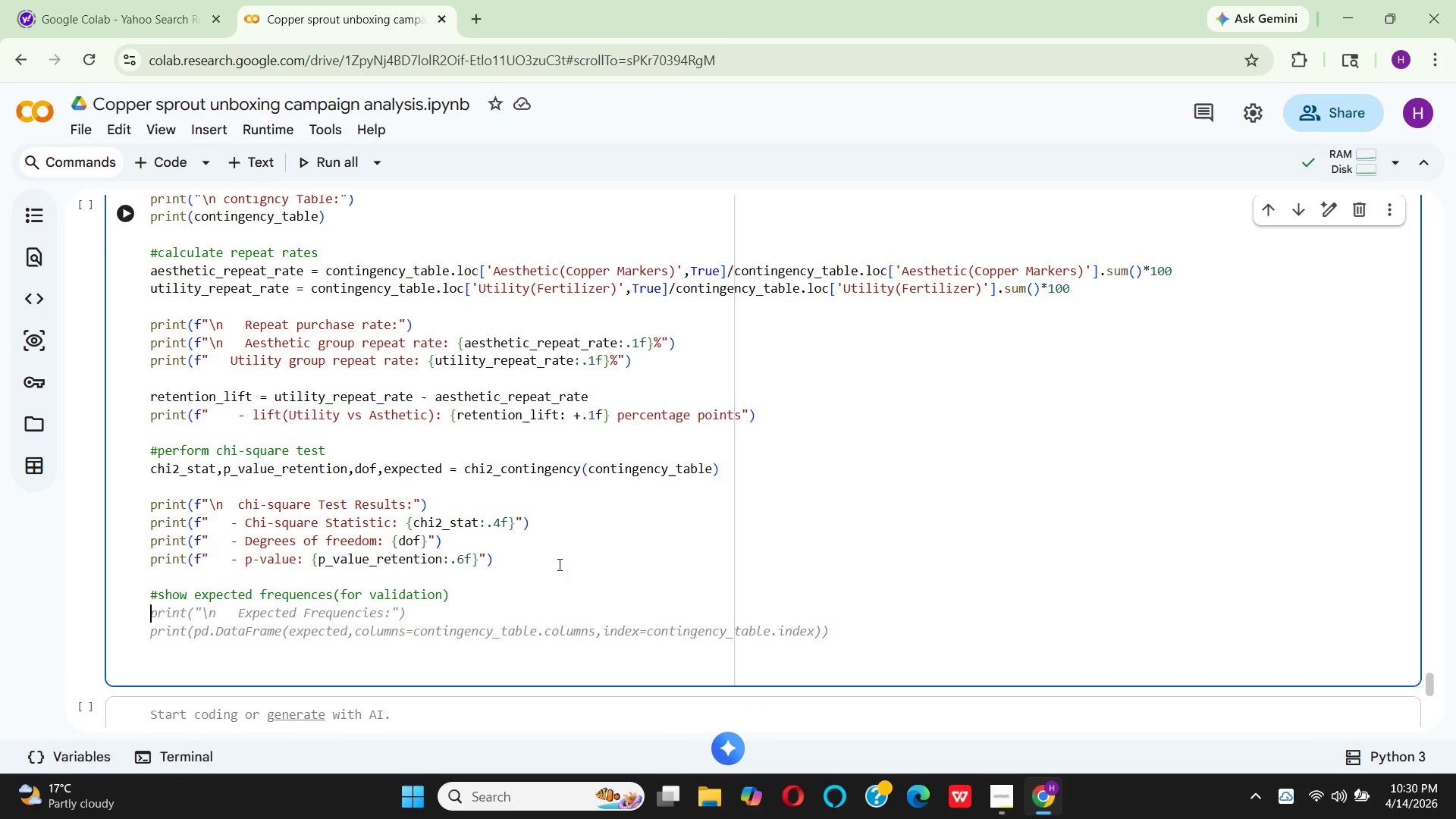 
type(exp)
 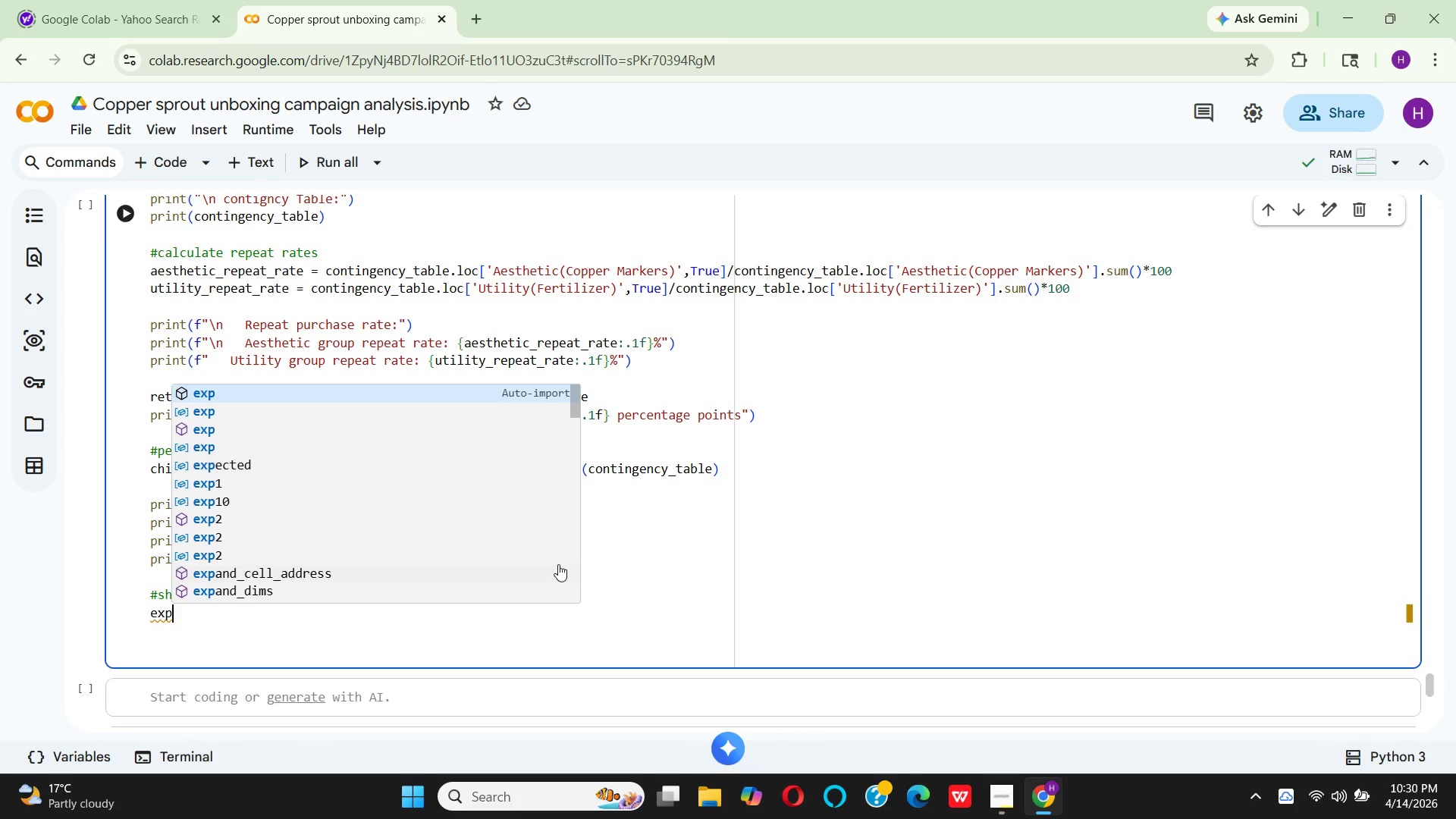 
wait(5.44)
 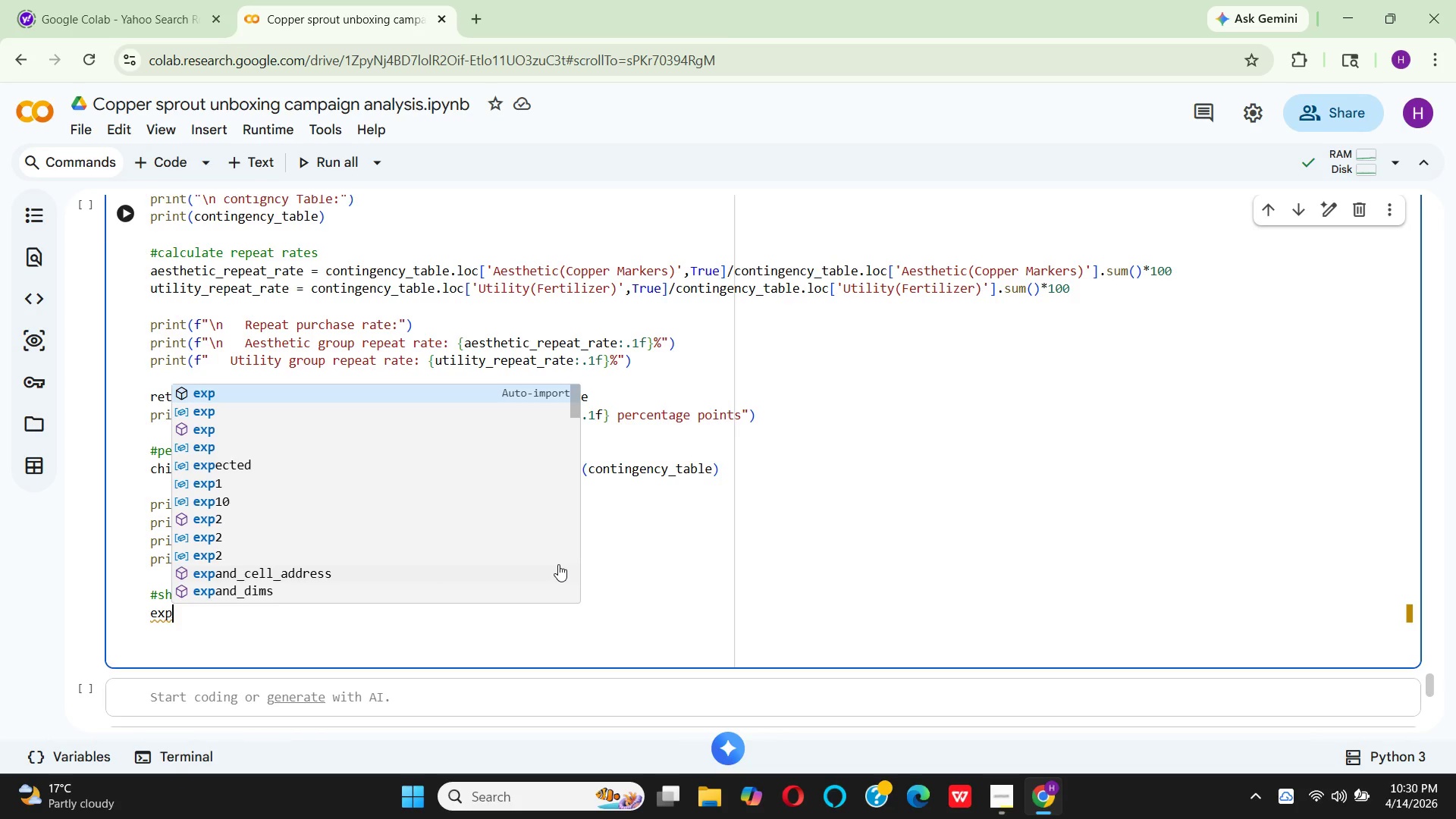 
type(ecte)
 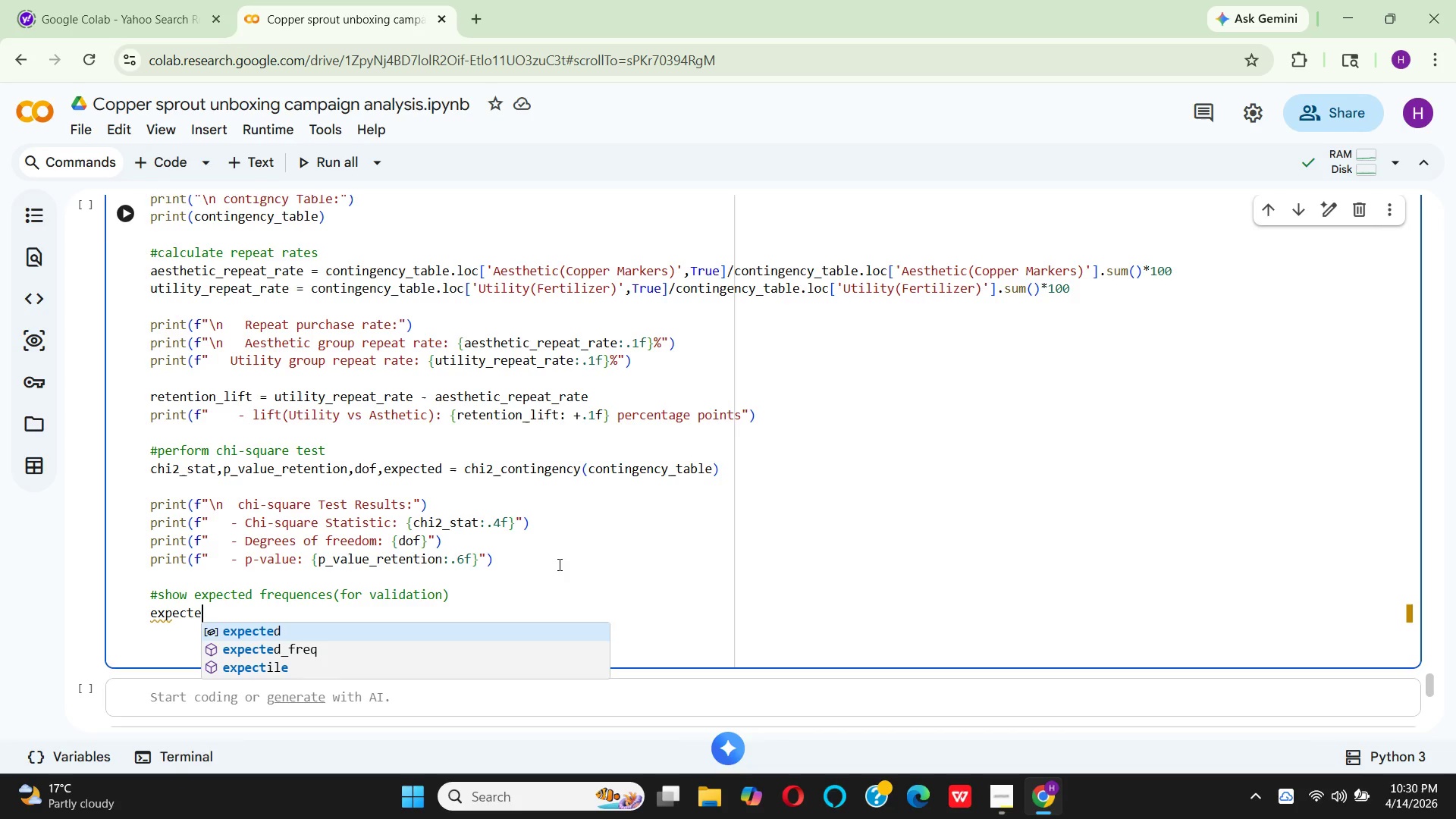 
key(Enter)
 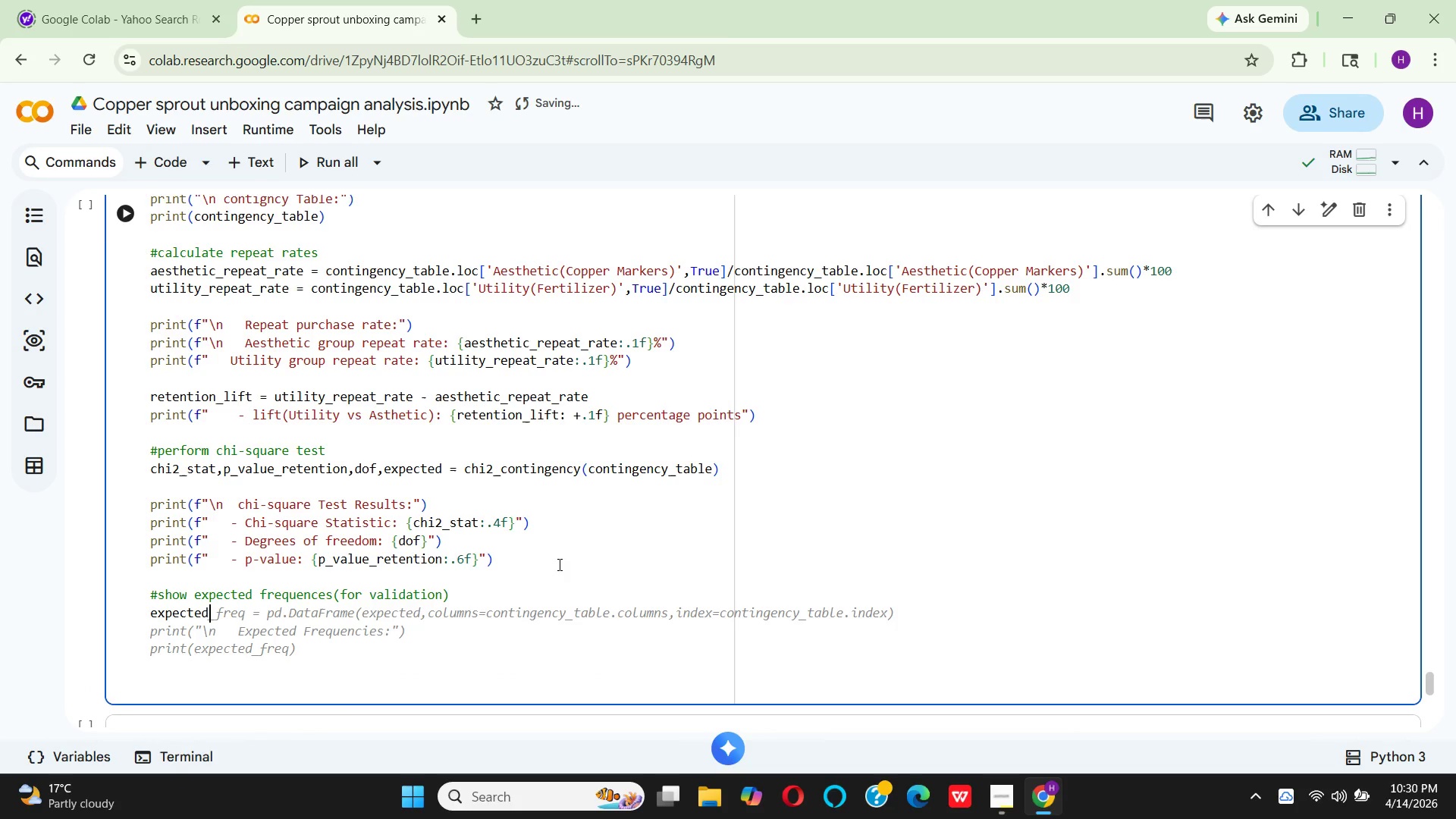 
type(_df=)
 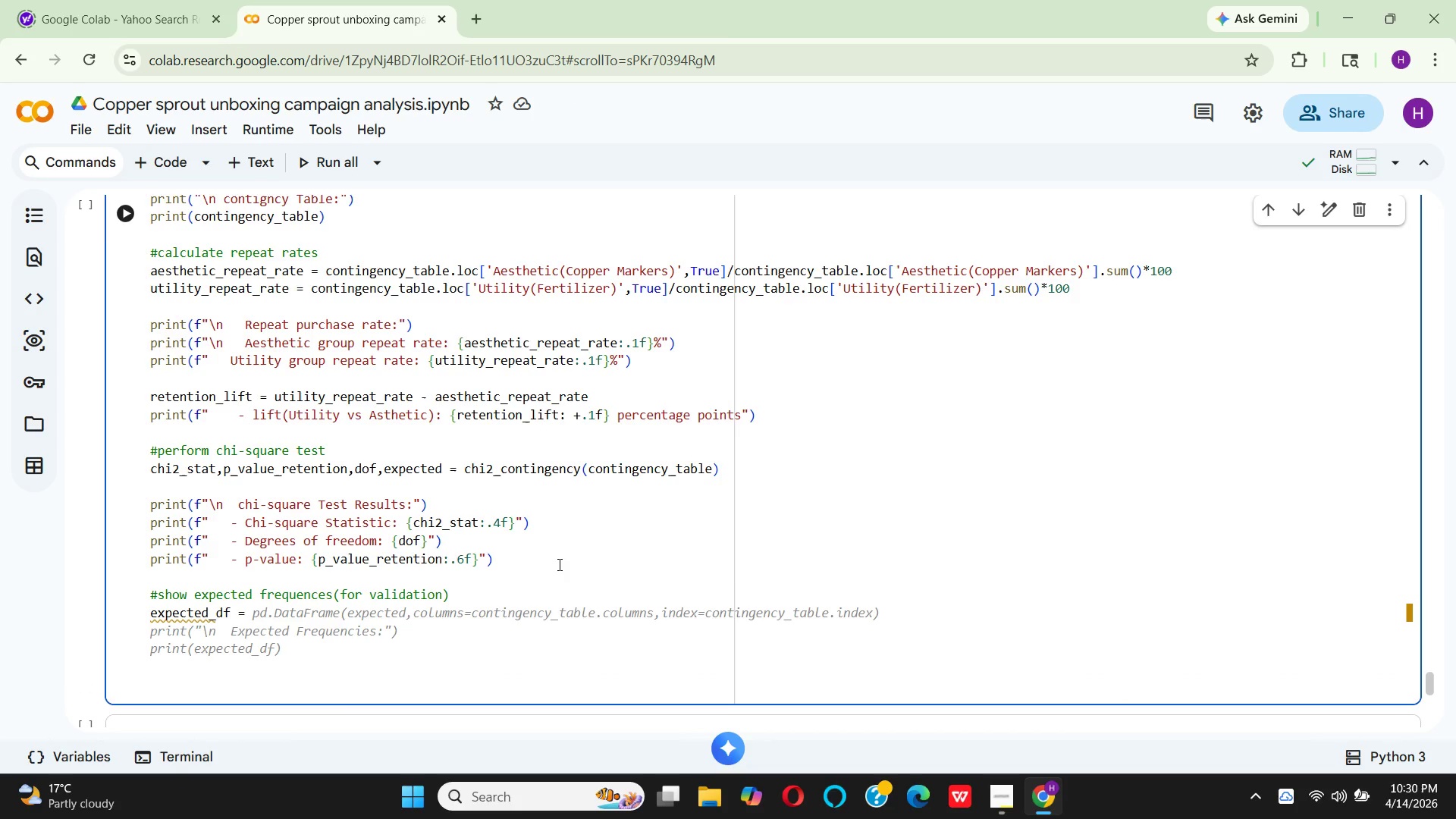 
hold_key(key=Space, duration=0.31)
 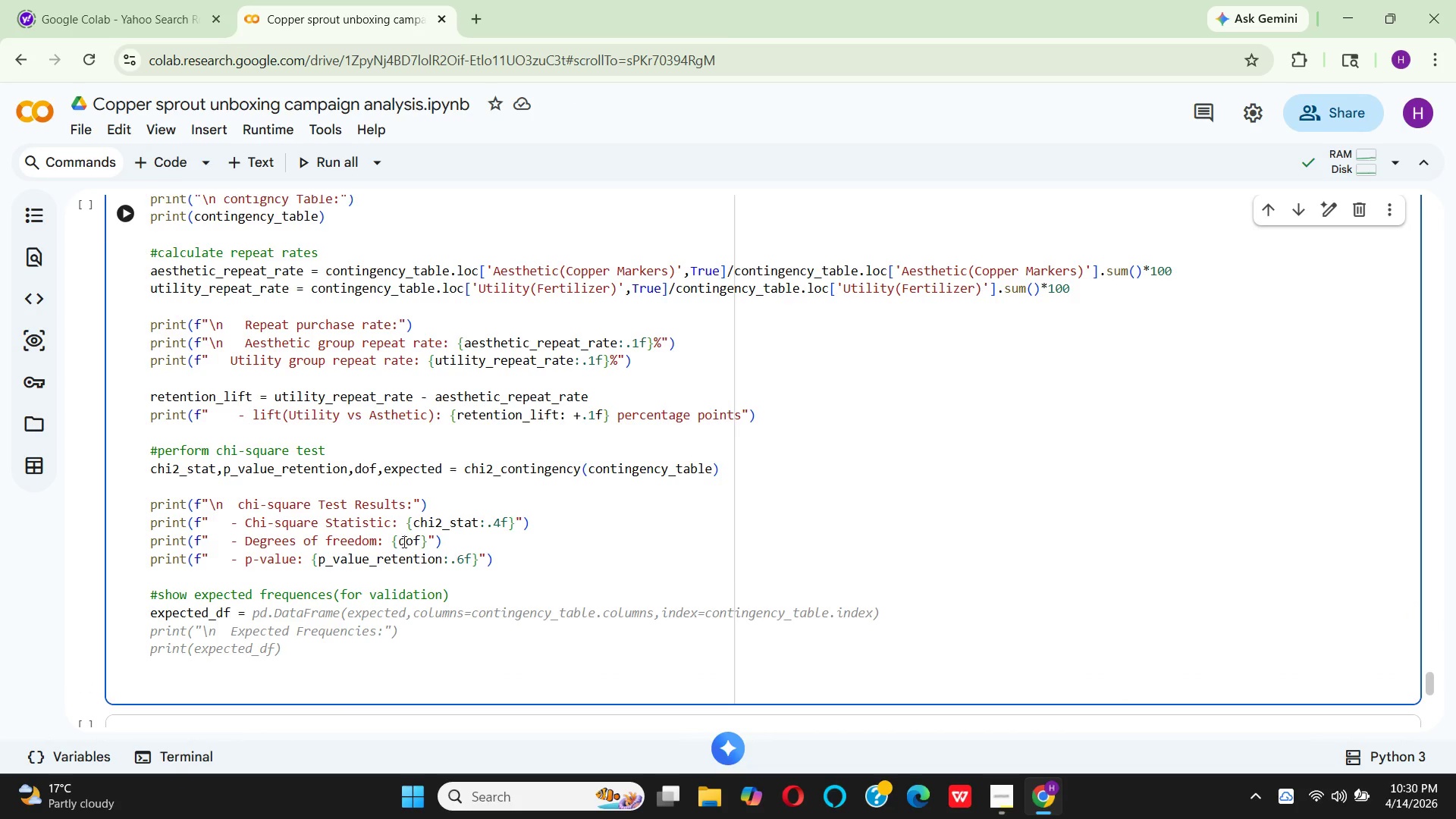 
mouse_move([288, 601])
 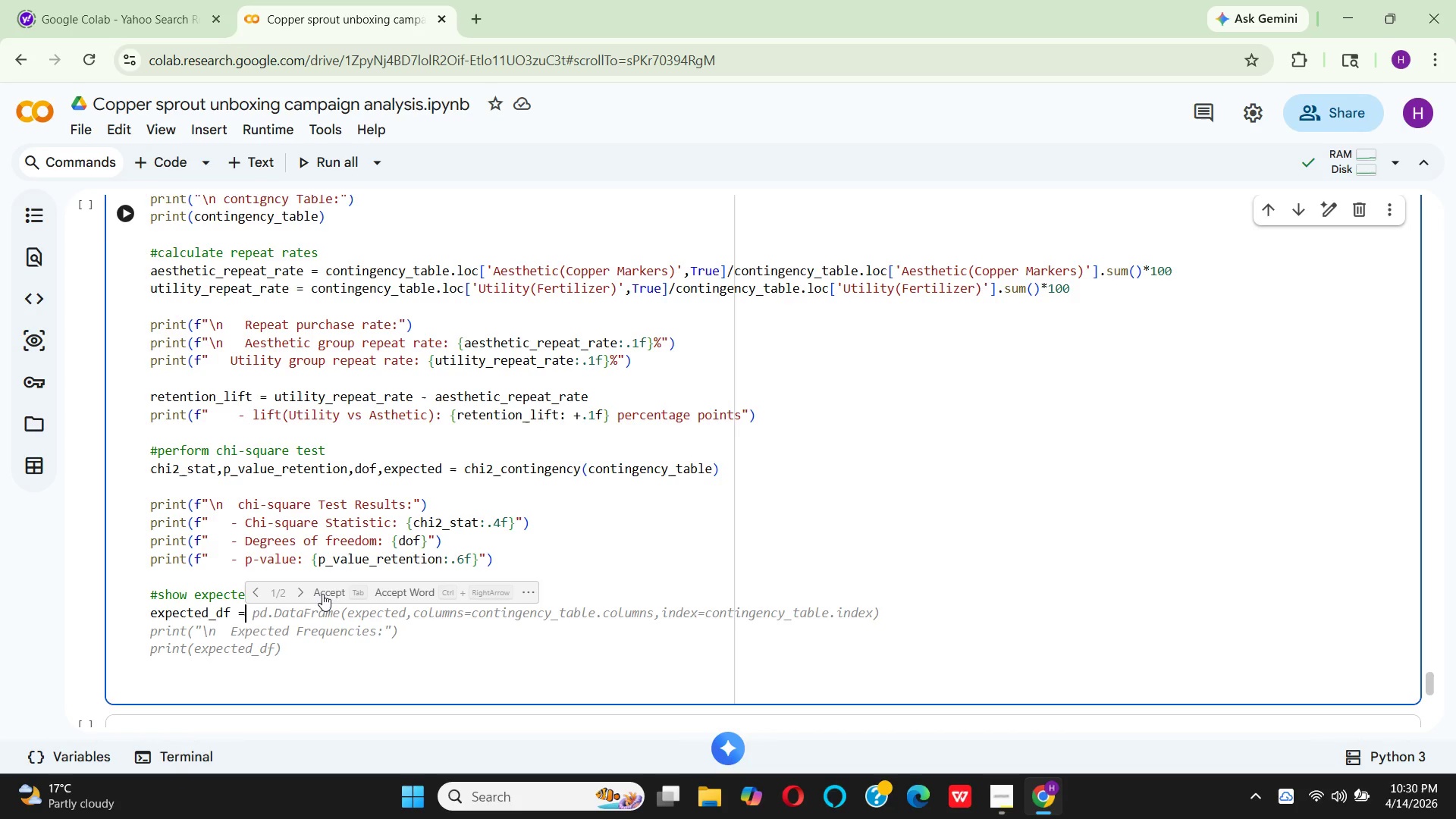 
left_click([323, 594])
 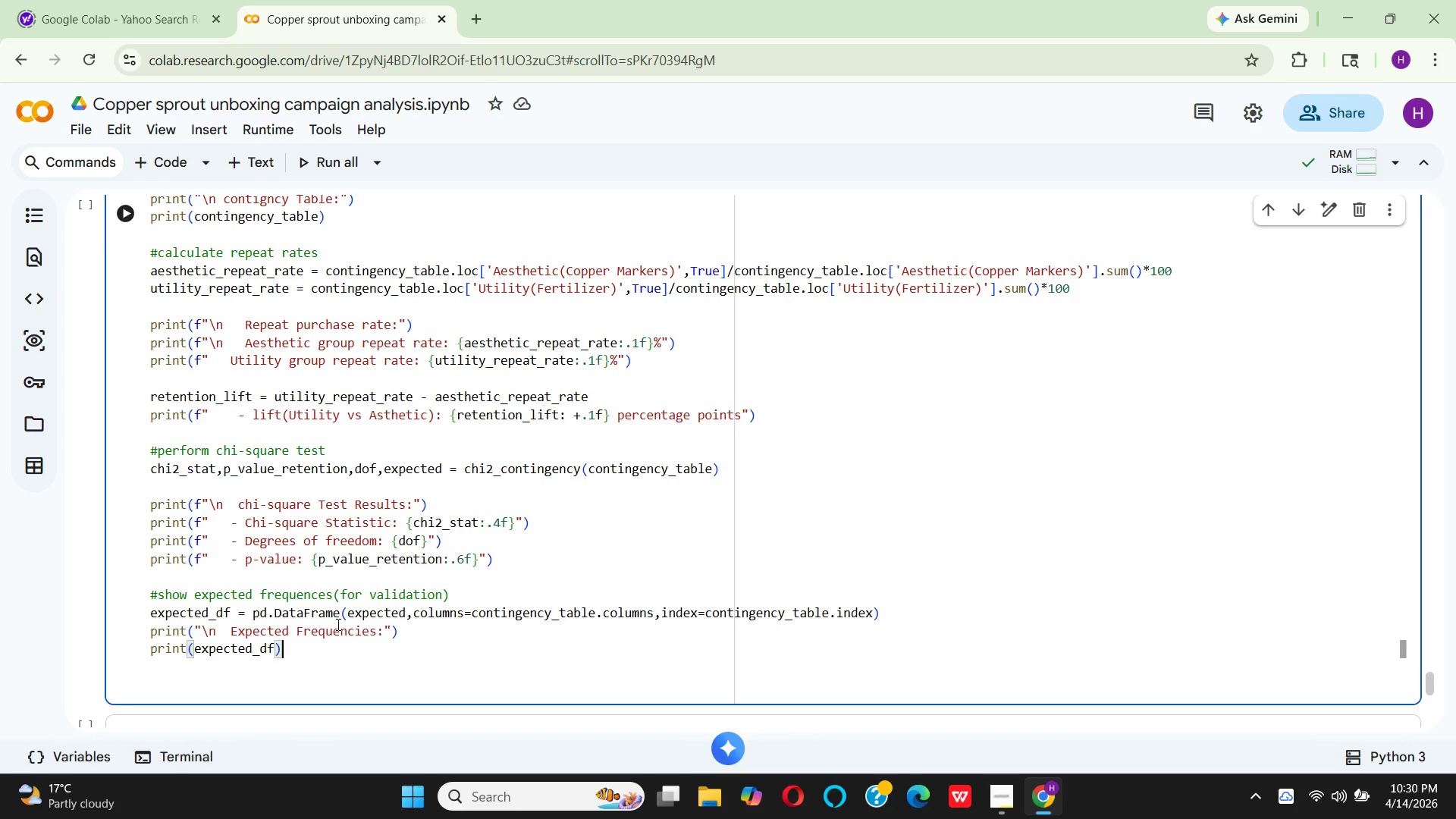 
wait(8.2)
 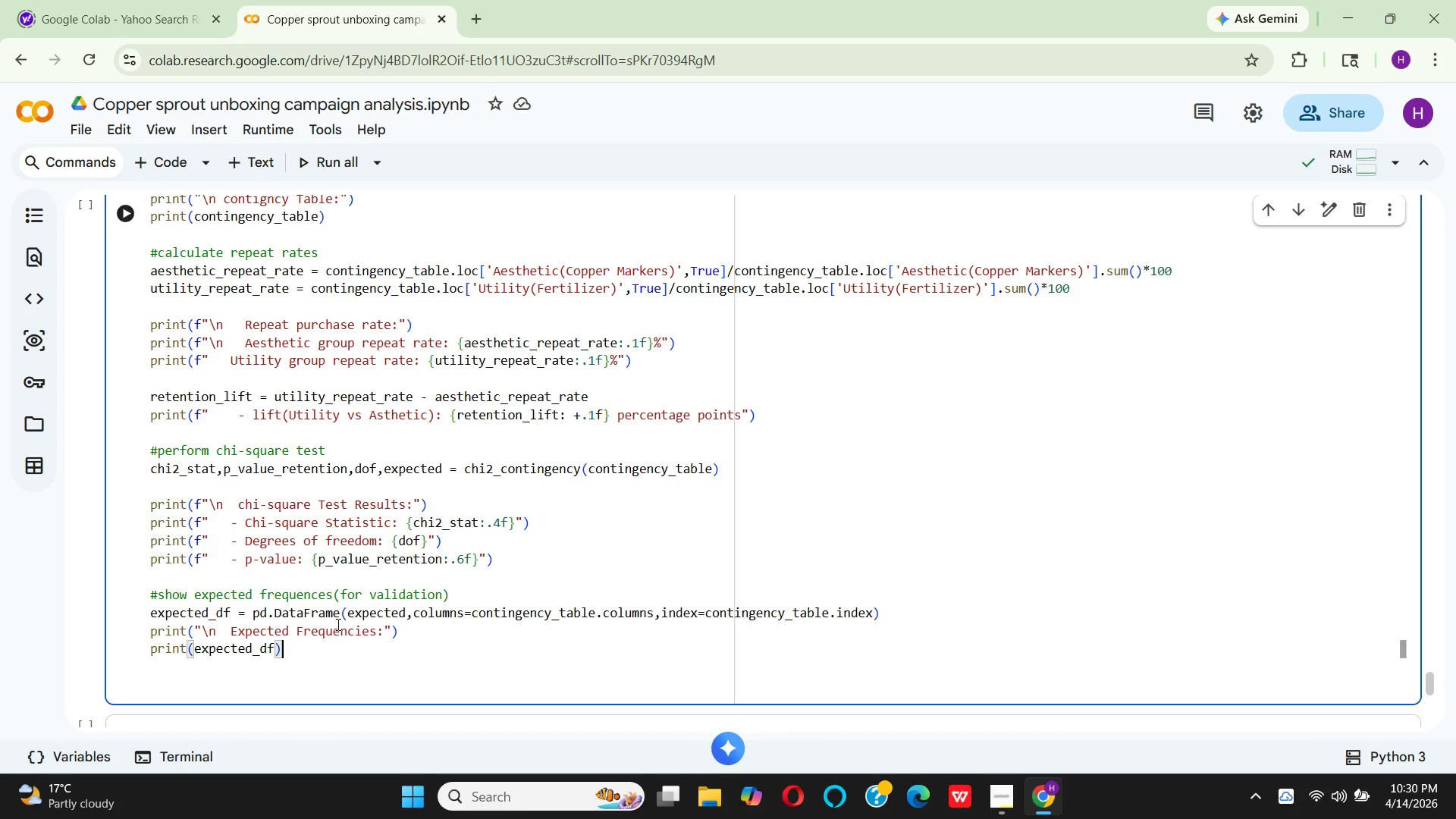 
left_click([350, 617])
 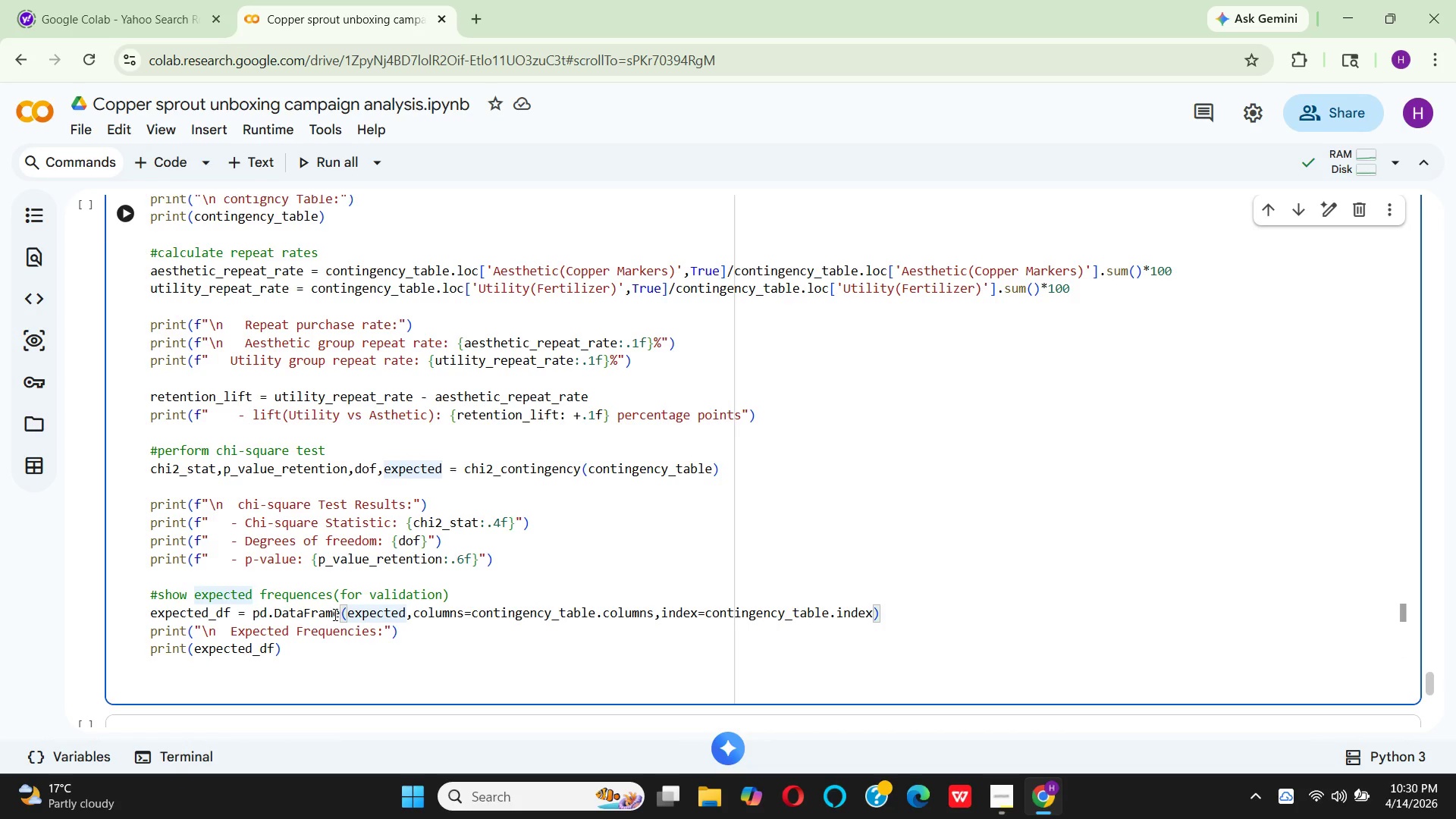 
key(Enter)
 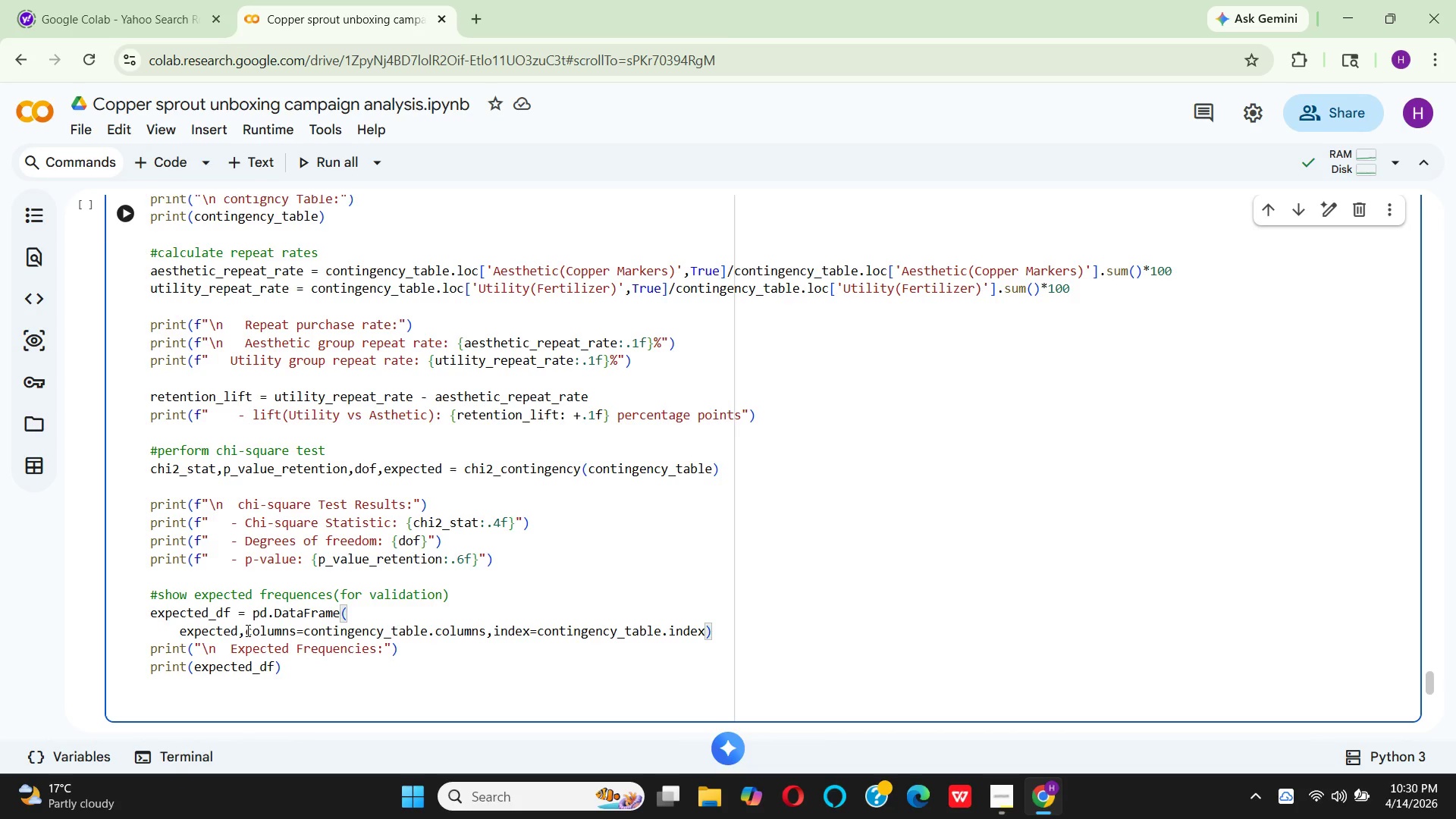 
wait(5.03)
 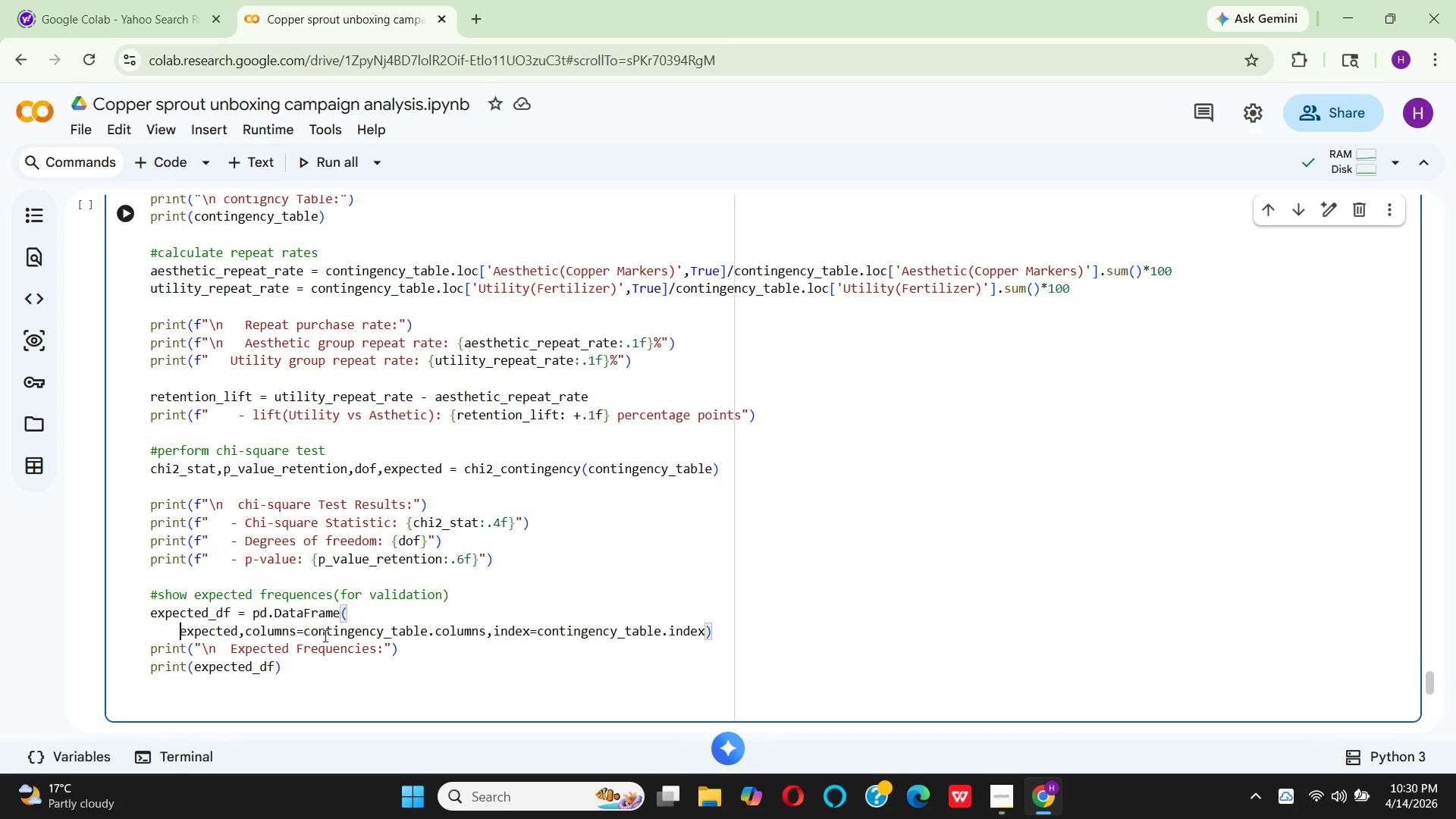 
key(Enter)
 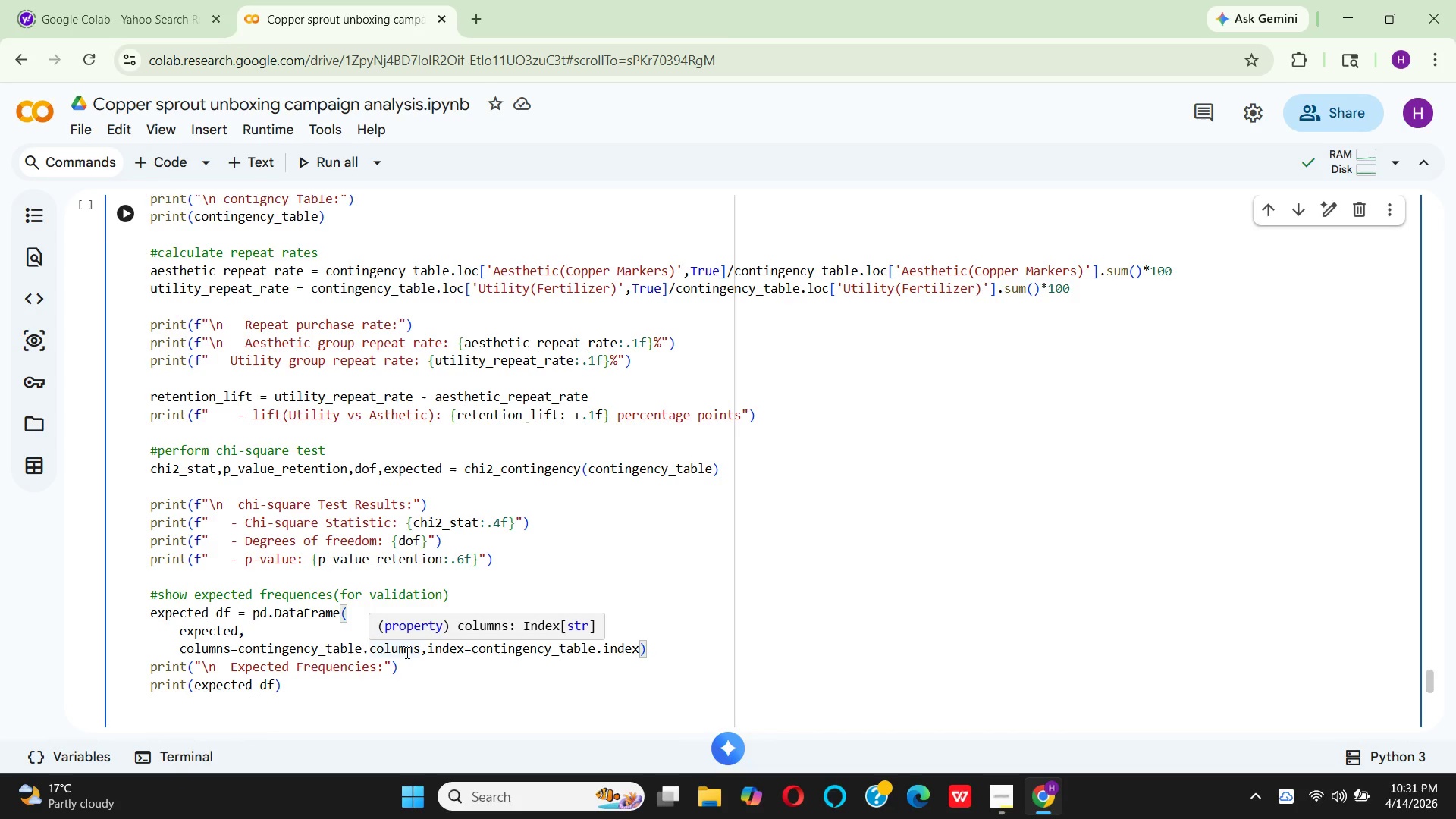 
wait(21.67)
 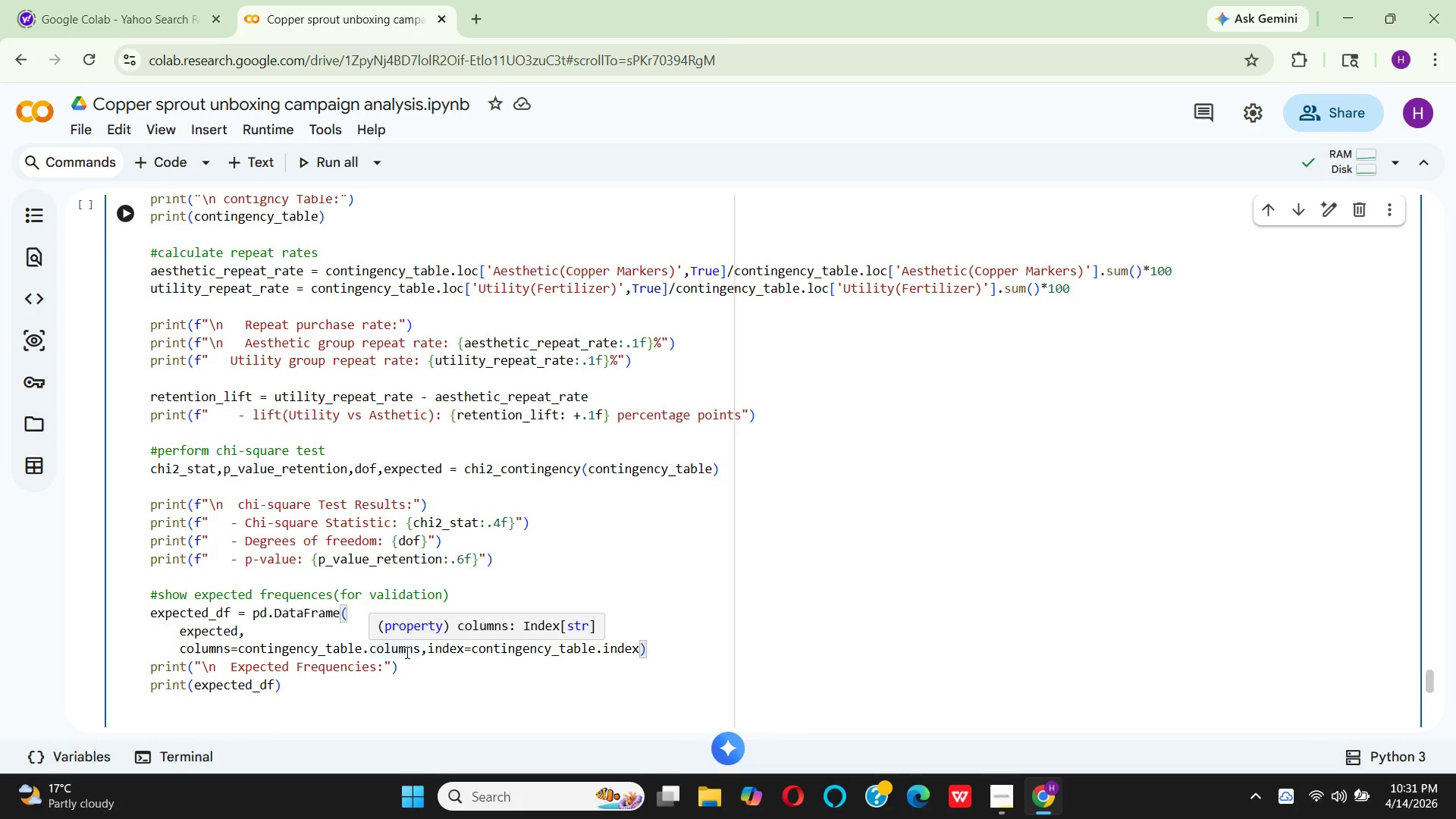 
left_click([431, 654])
 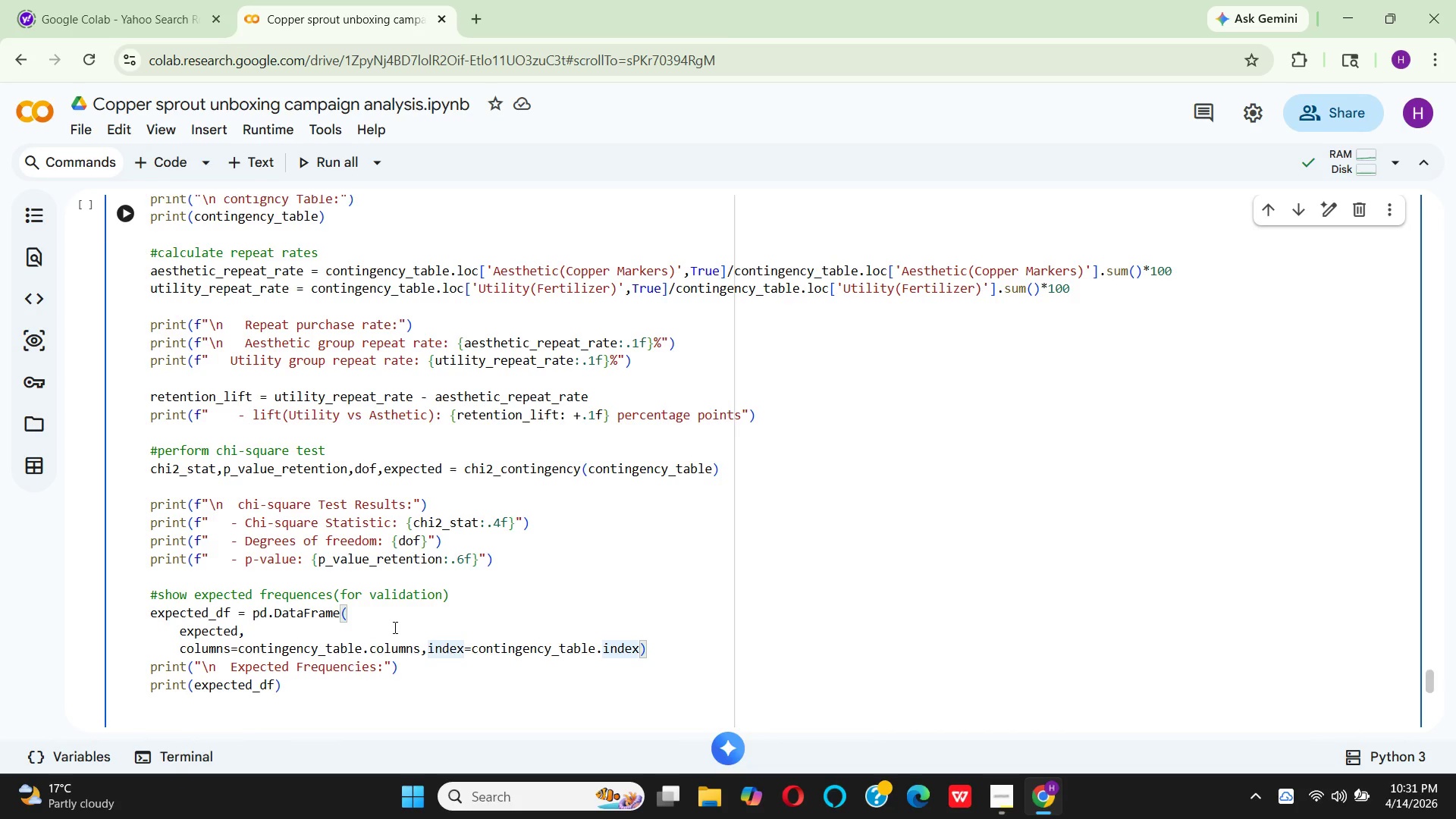 
key(Enter)
 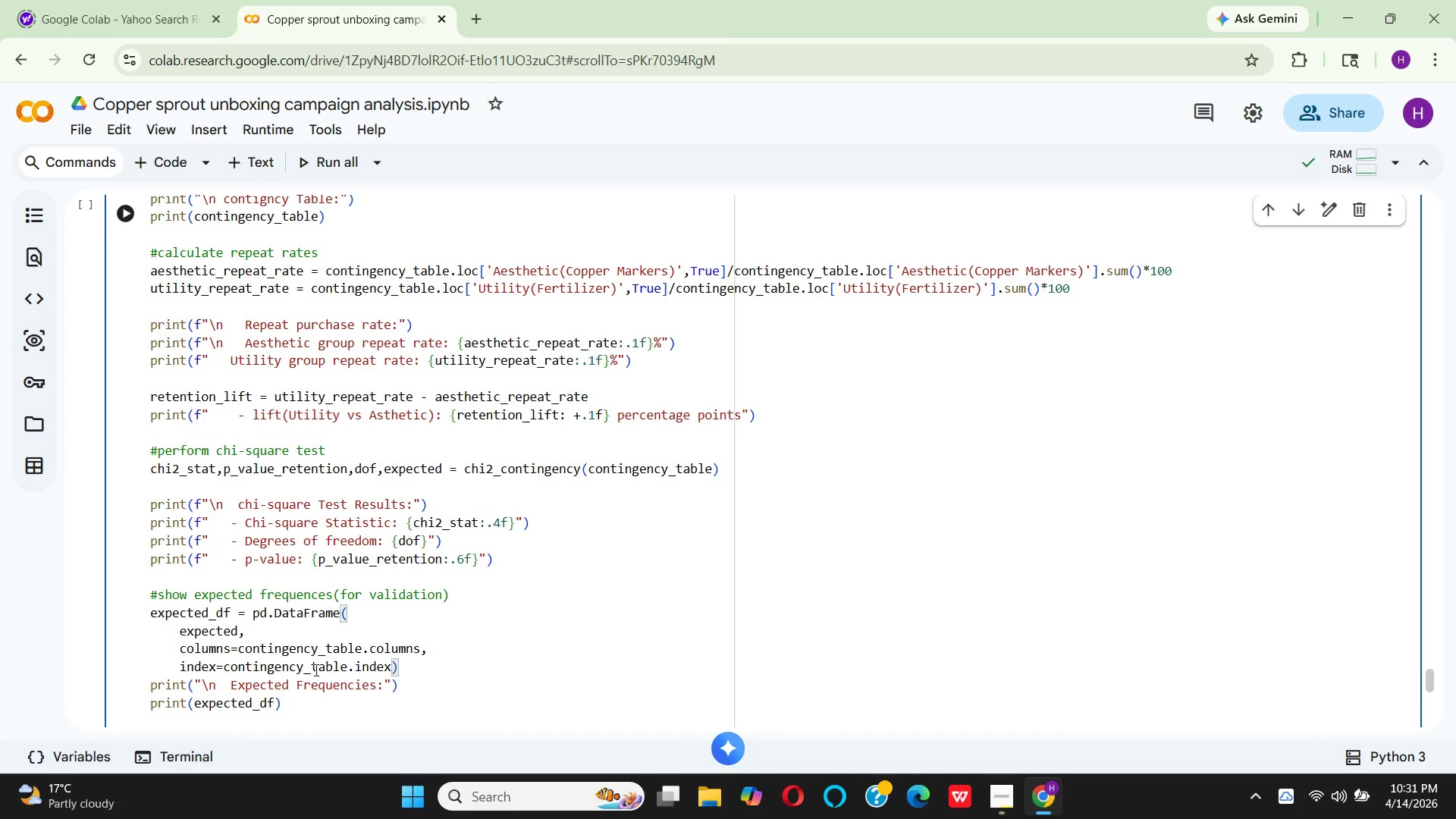 
wait(10.86)
 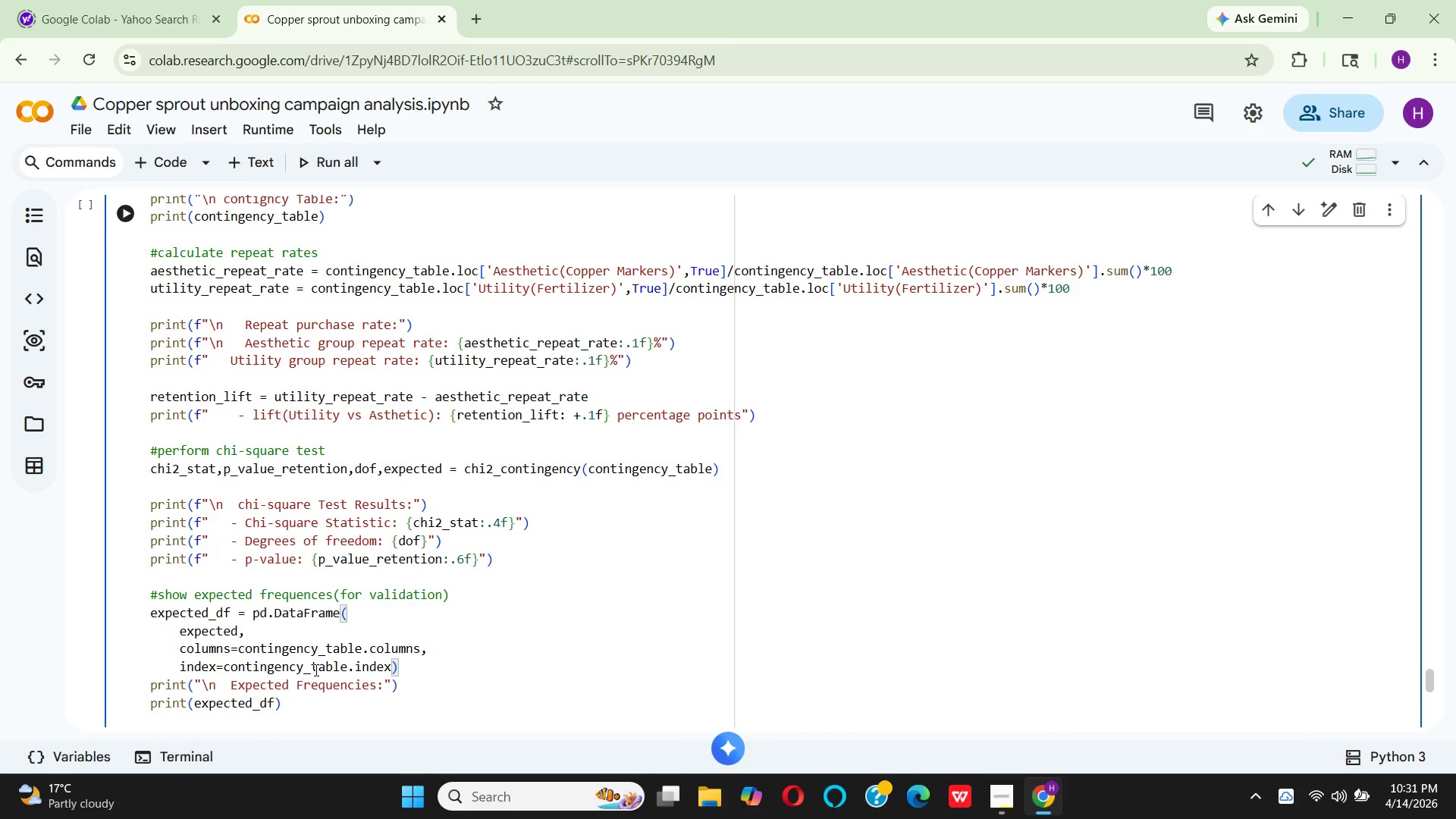 
left_click_drag(start_coordinate=[180, 649], to_coordinate=[433, 641])
 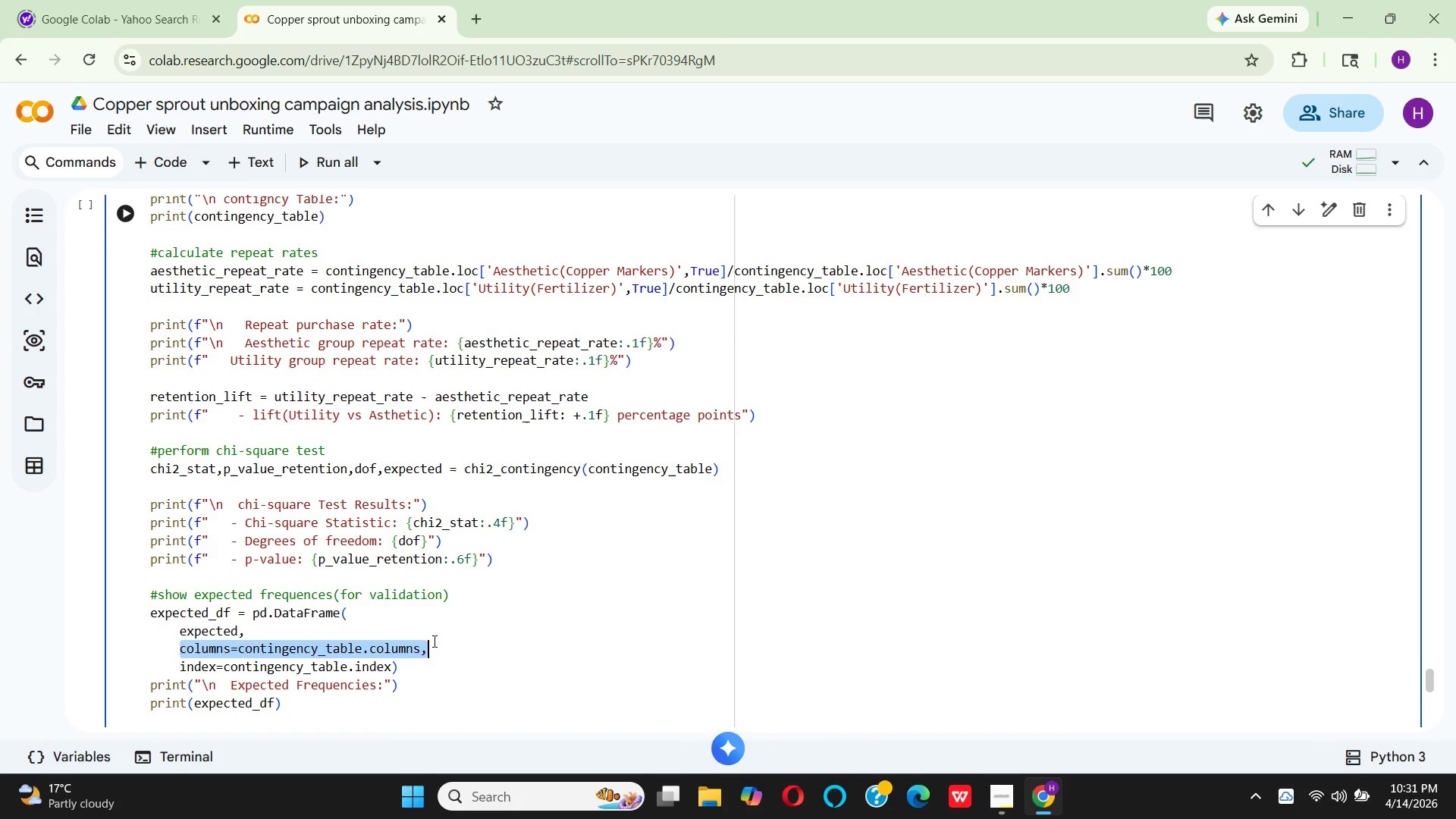 
key(Control+C)
 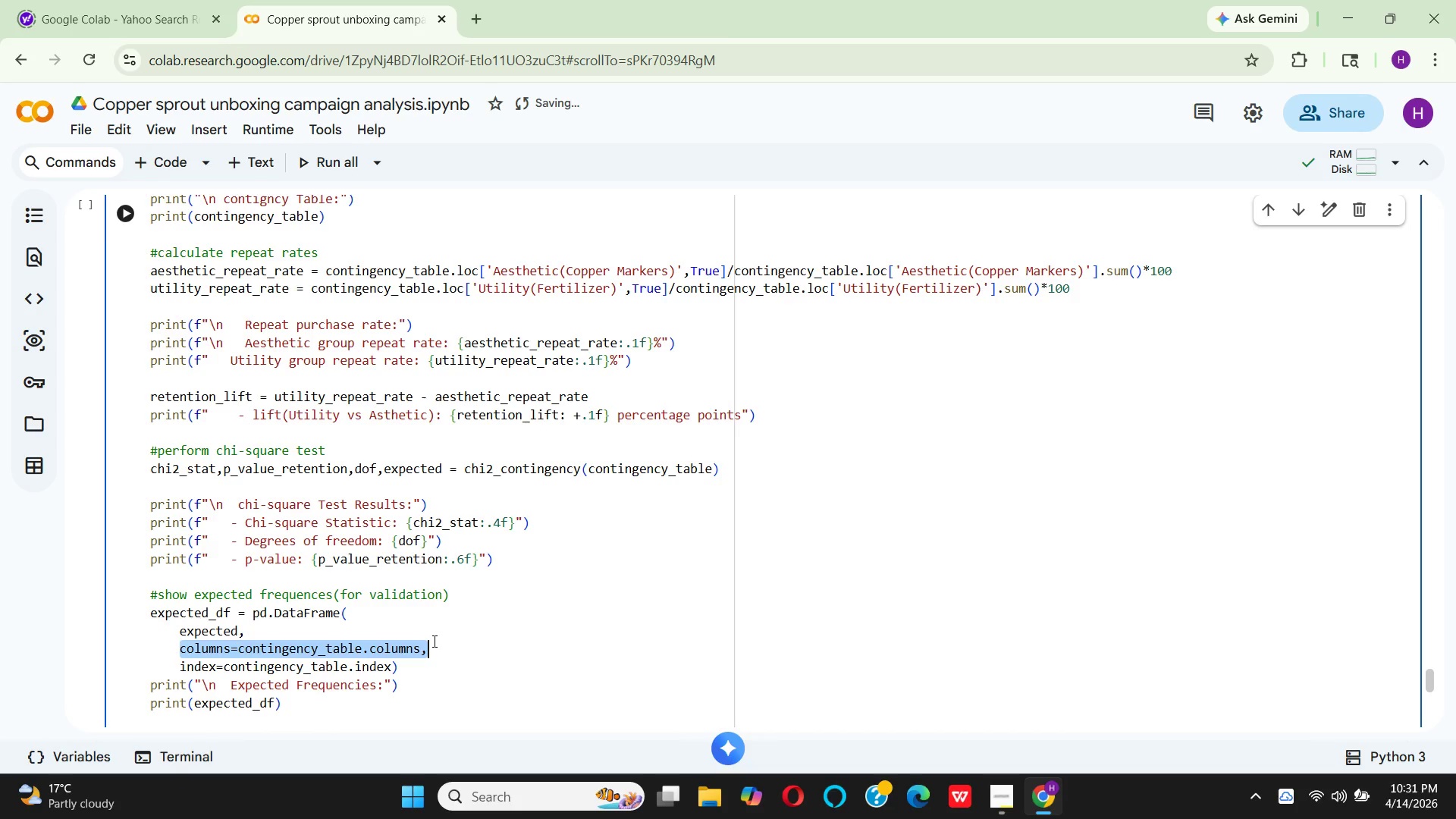 
key(Backspace)
 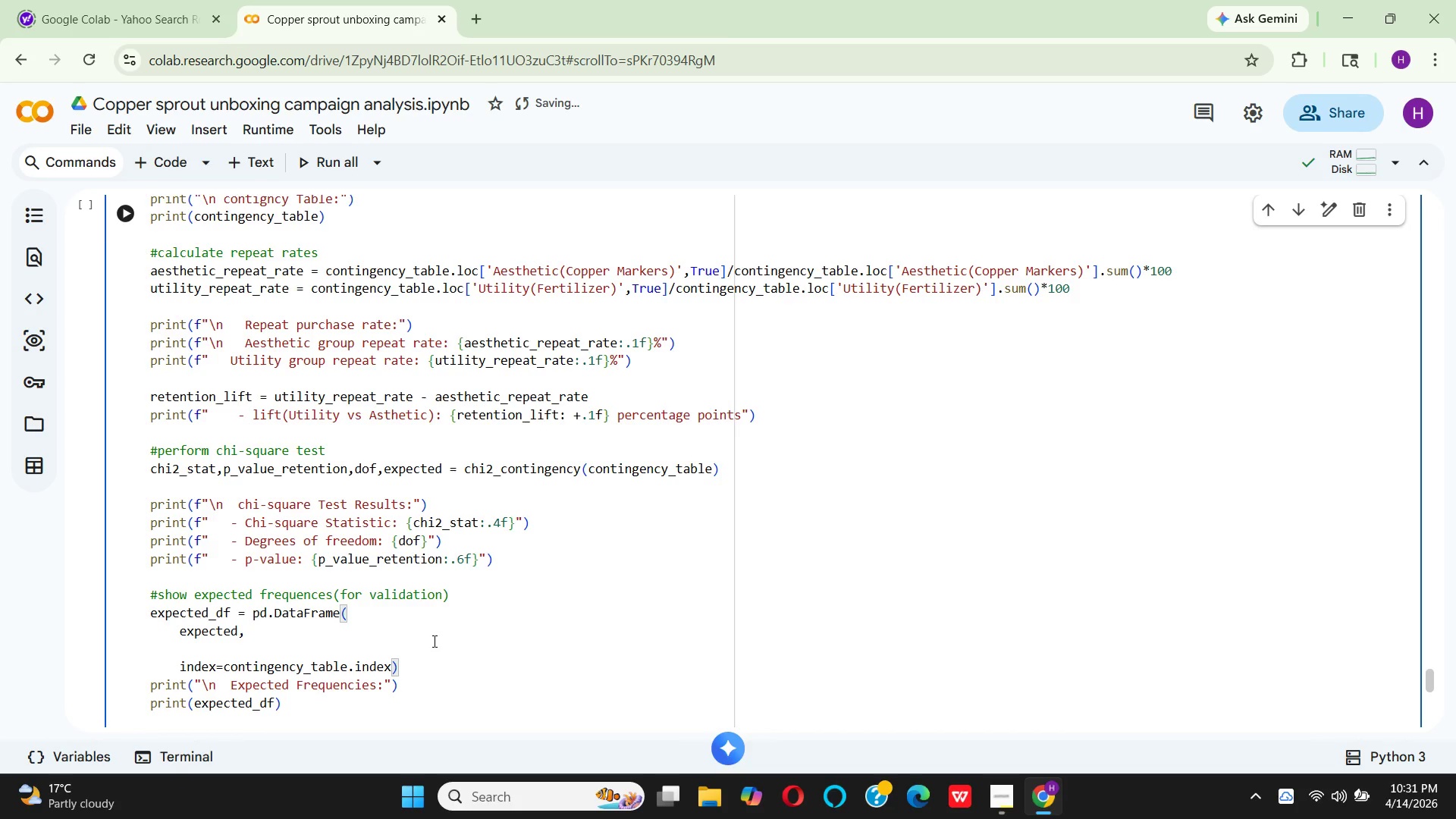 
key(Backspace)
 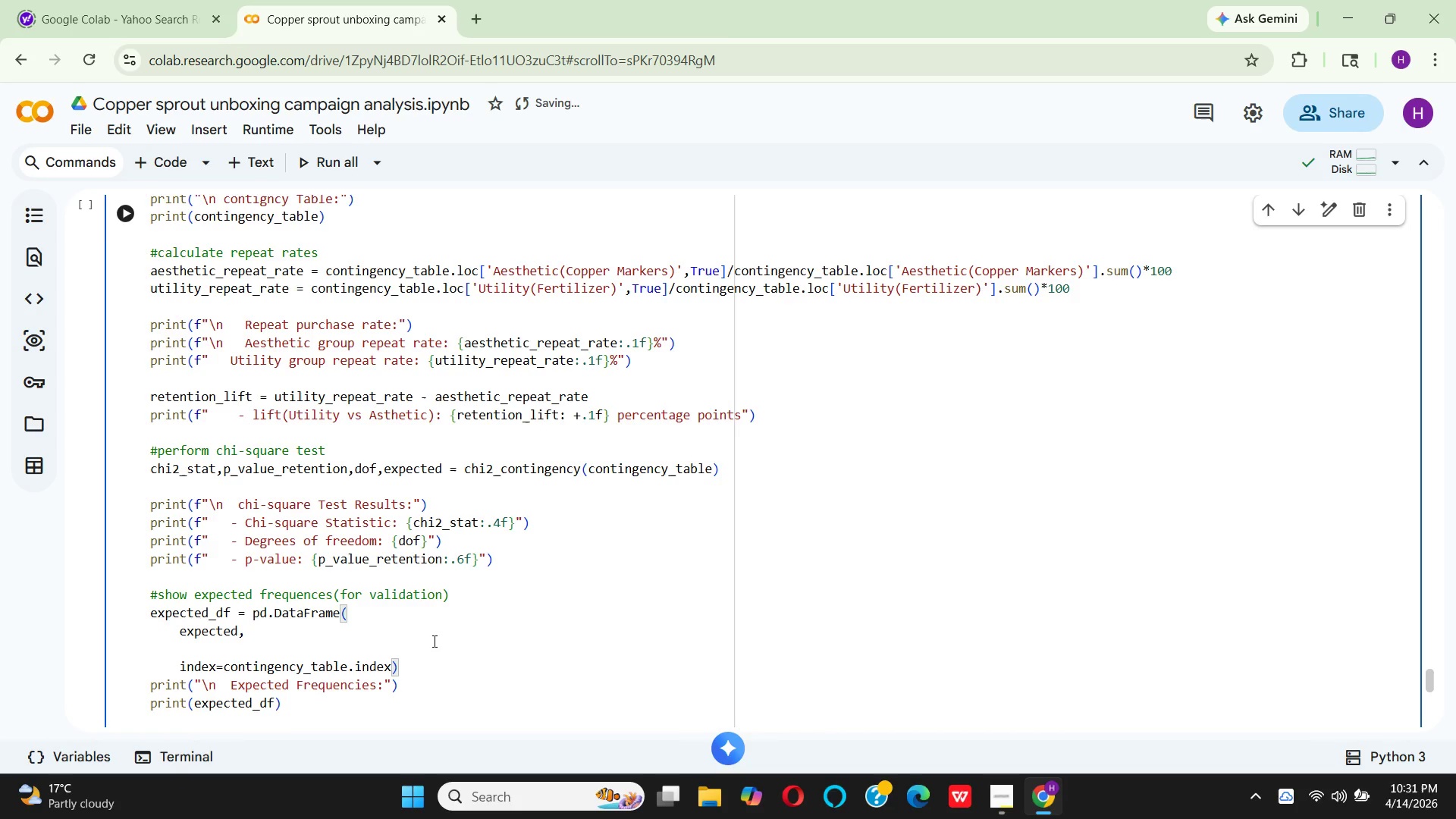 
key(Backspace)
 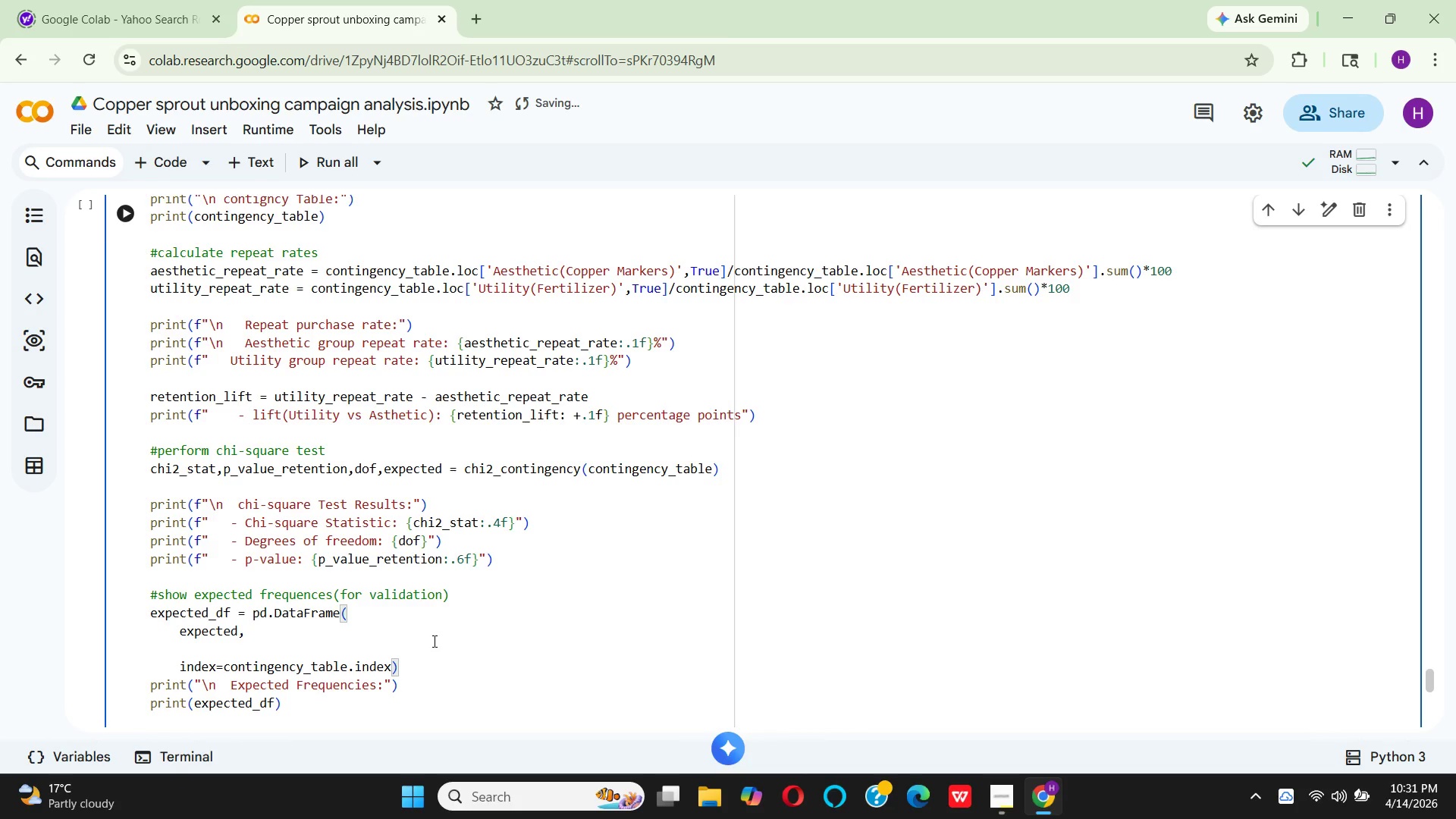 
key(Backspace)
 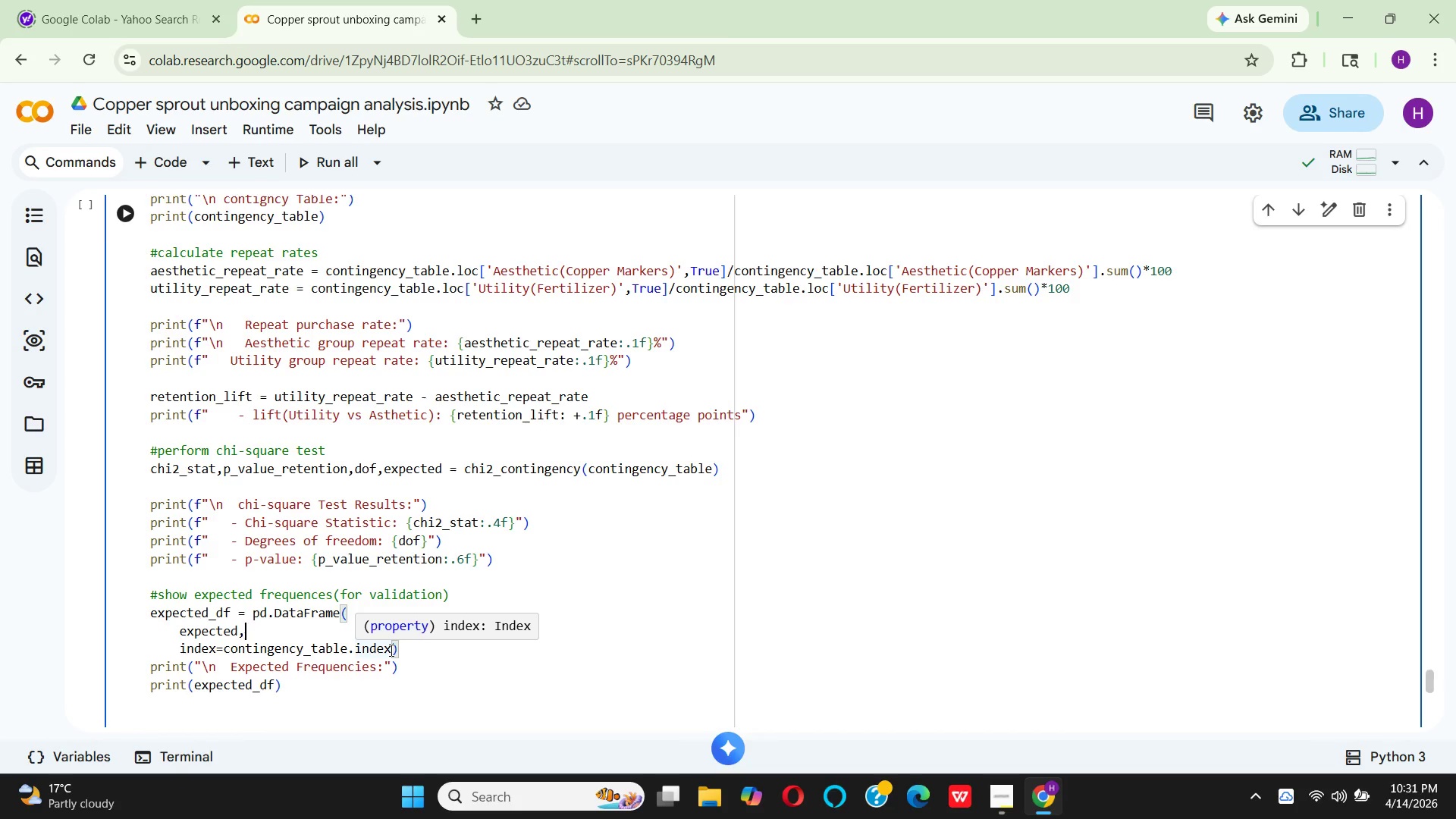 
wait(14.38)
 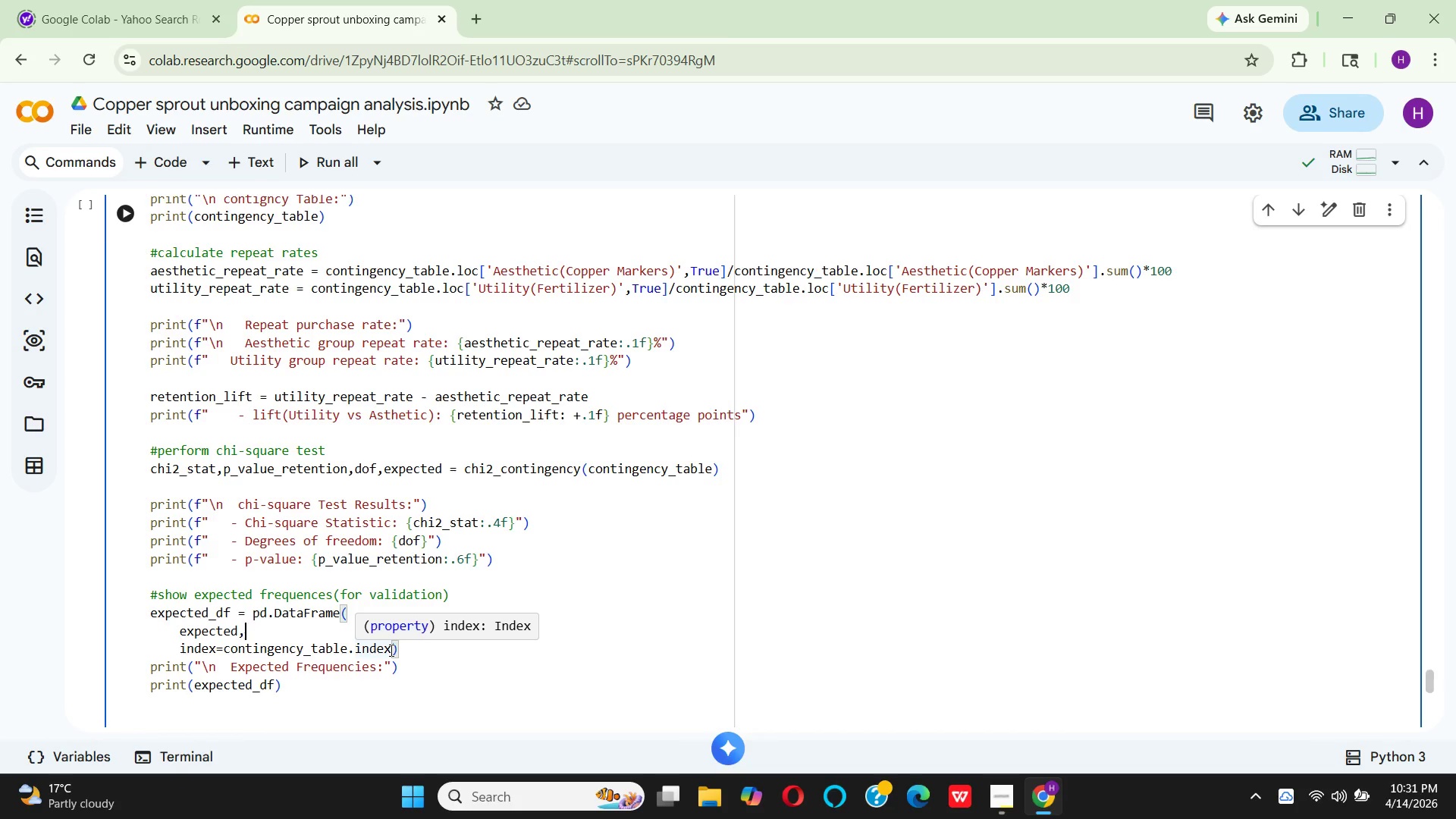 
left_click([391, 648])
 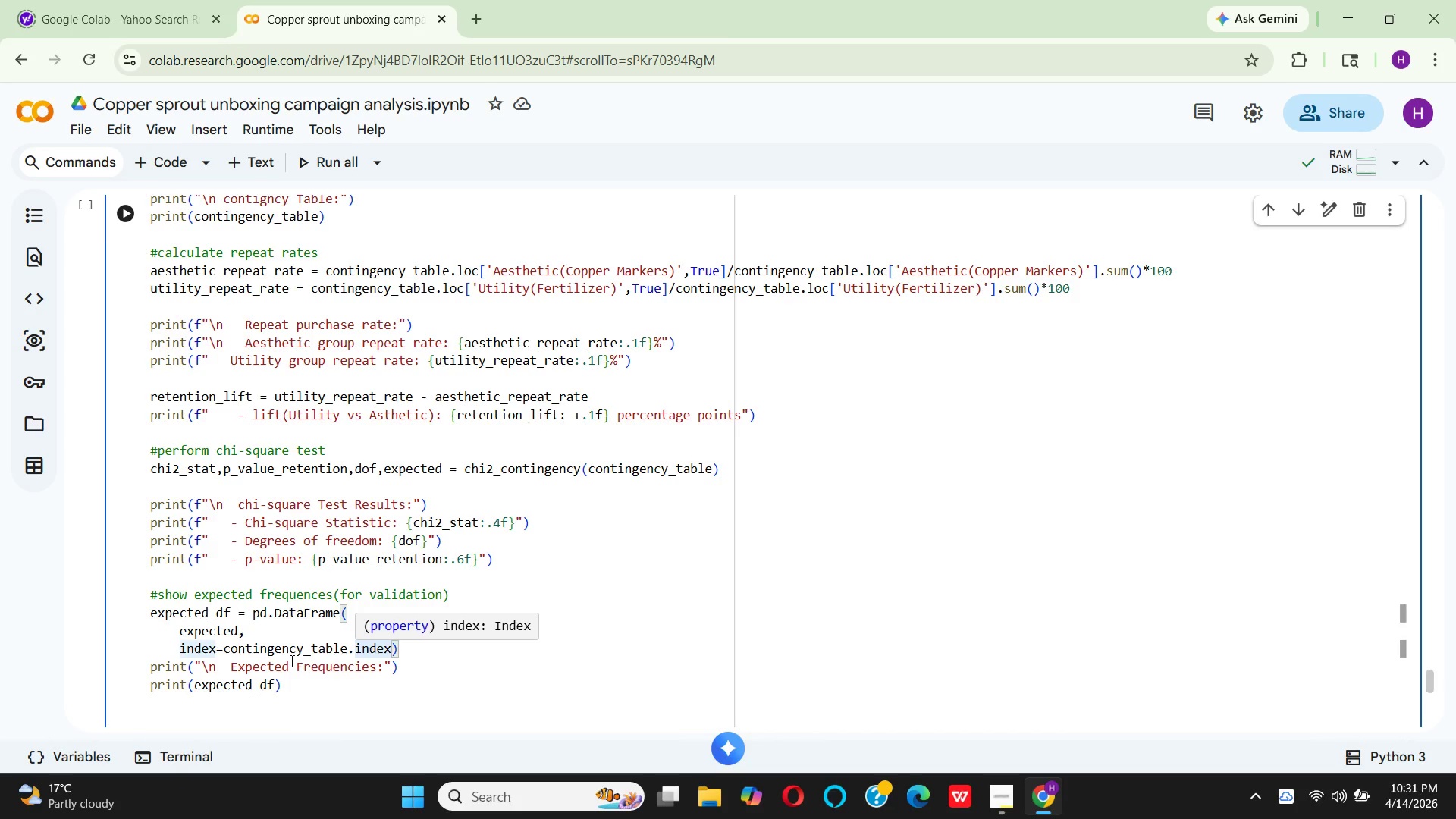 
key(Comma)
 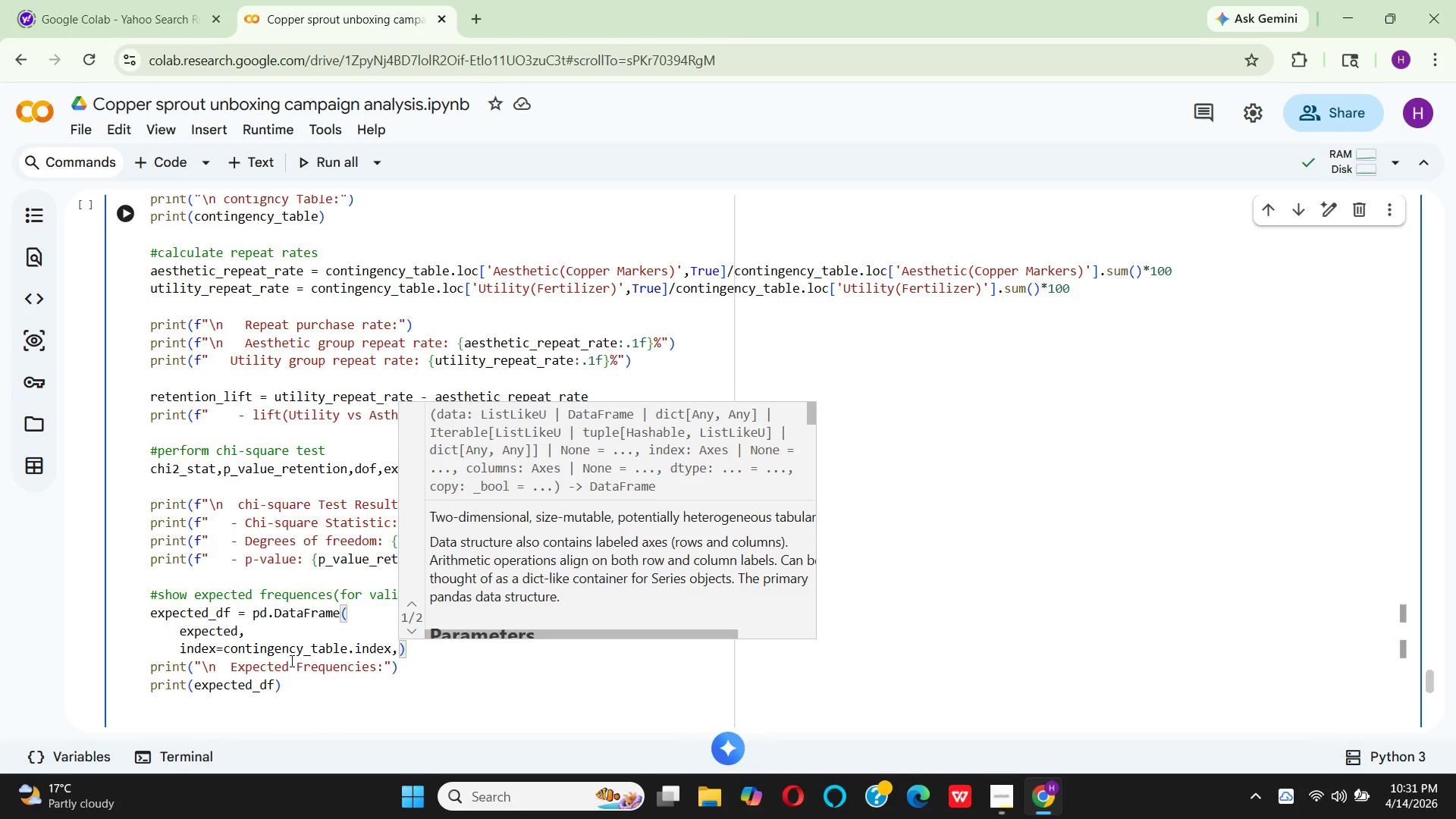 
key(Enter)
 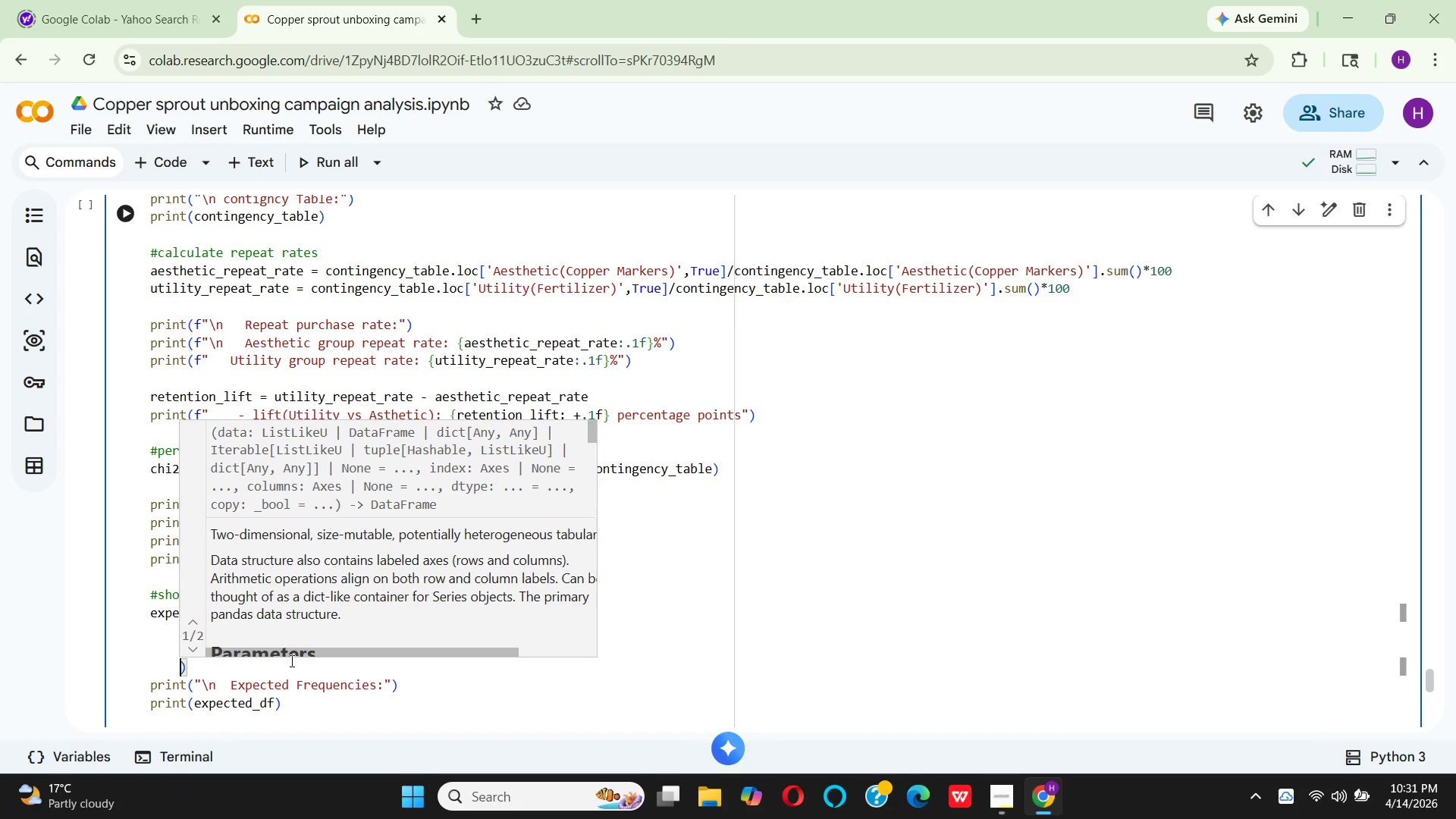 
key(Control+V)
 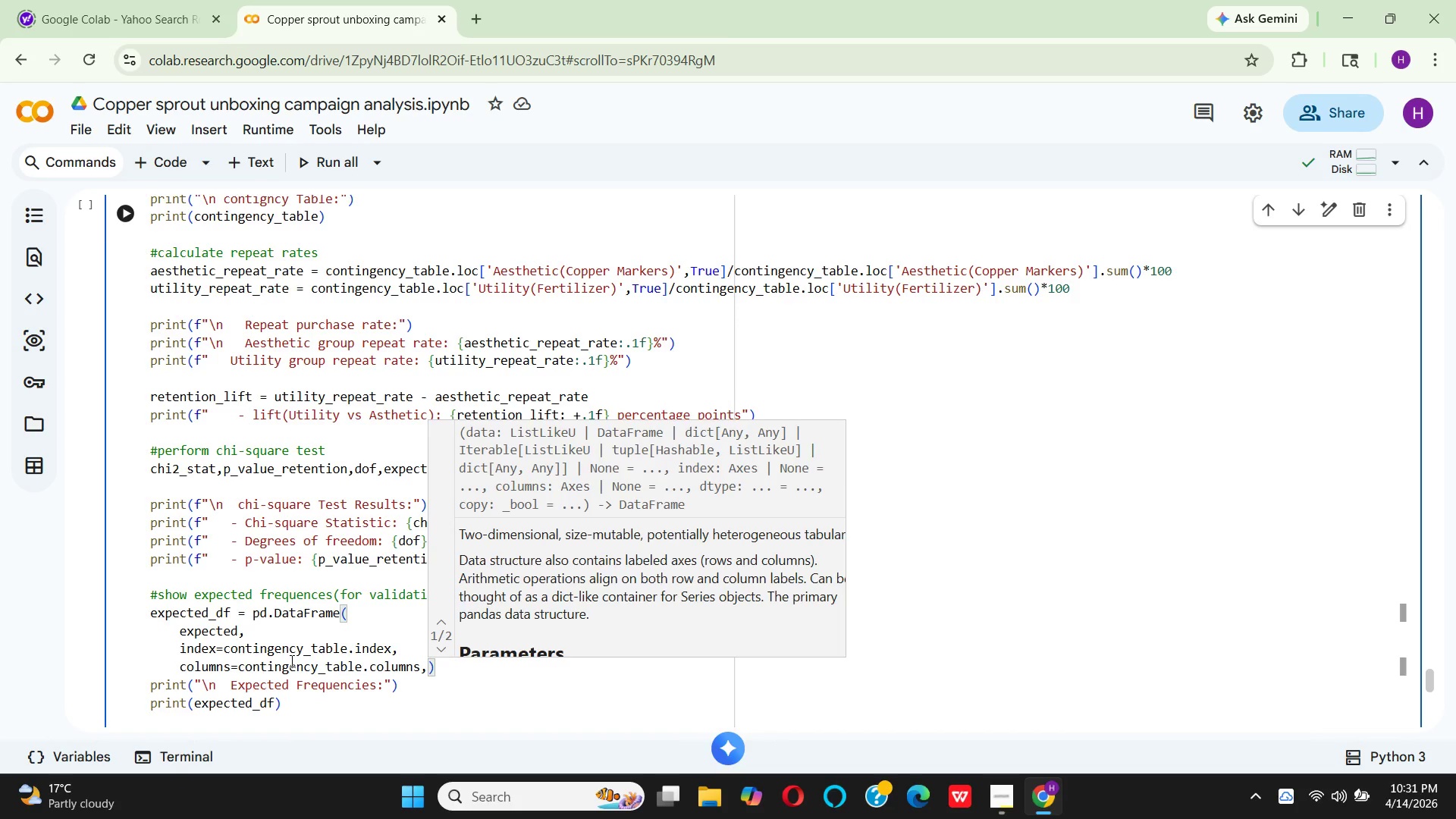 
key(Enter)
 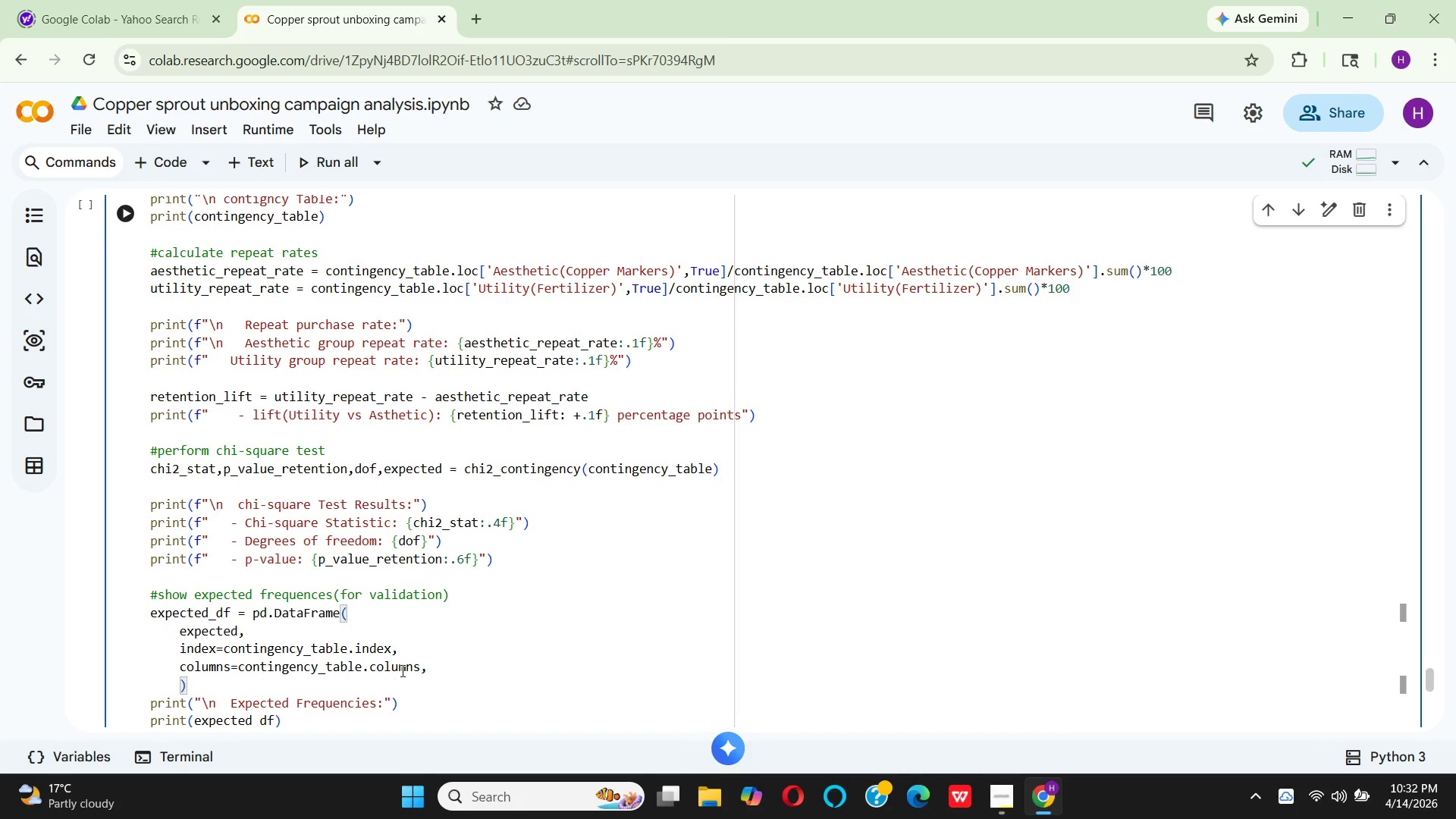 
left_click([432, 667])
 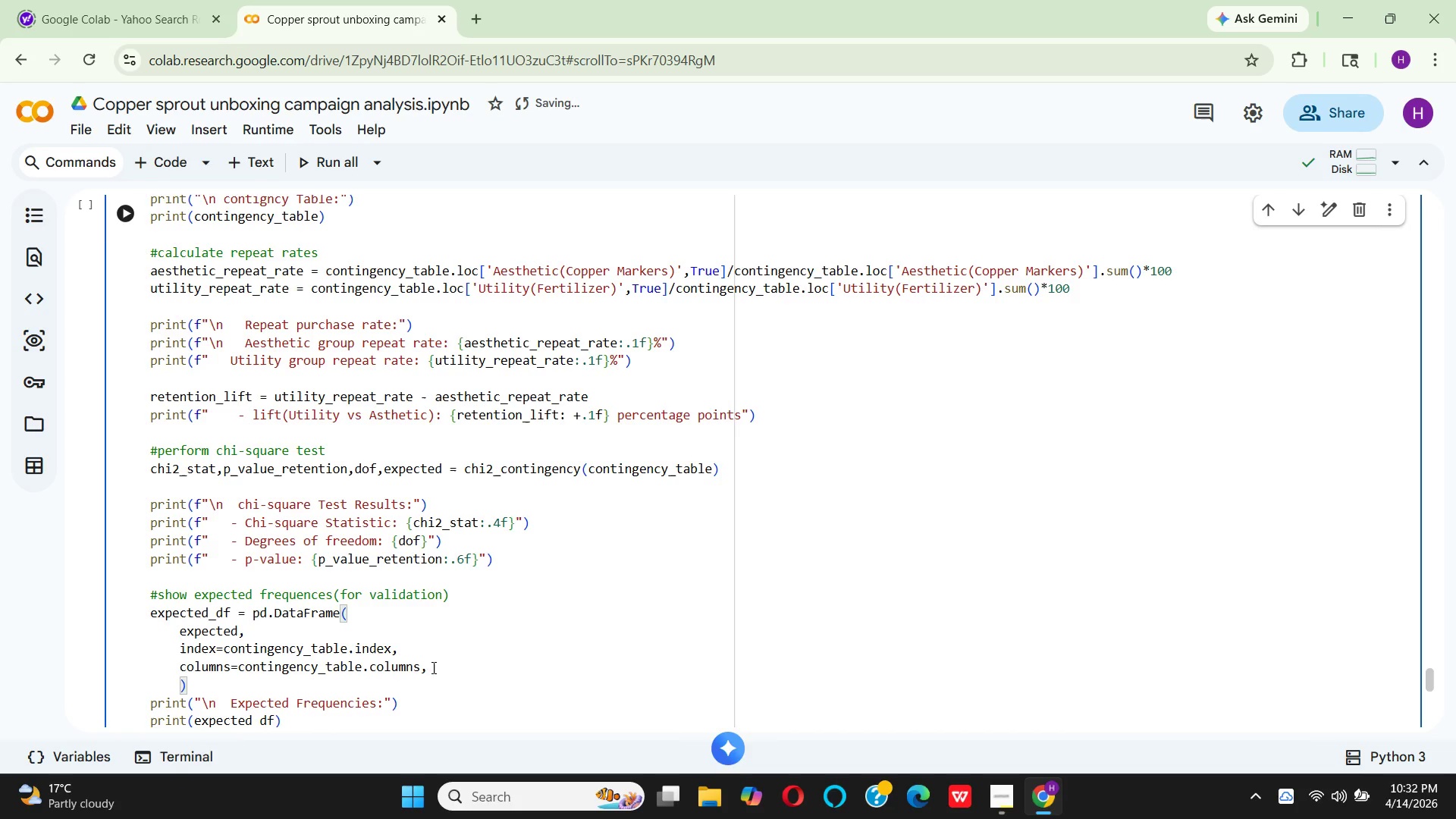 
key(Backspace)
 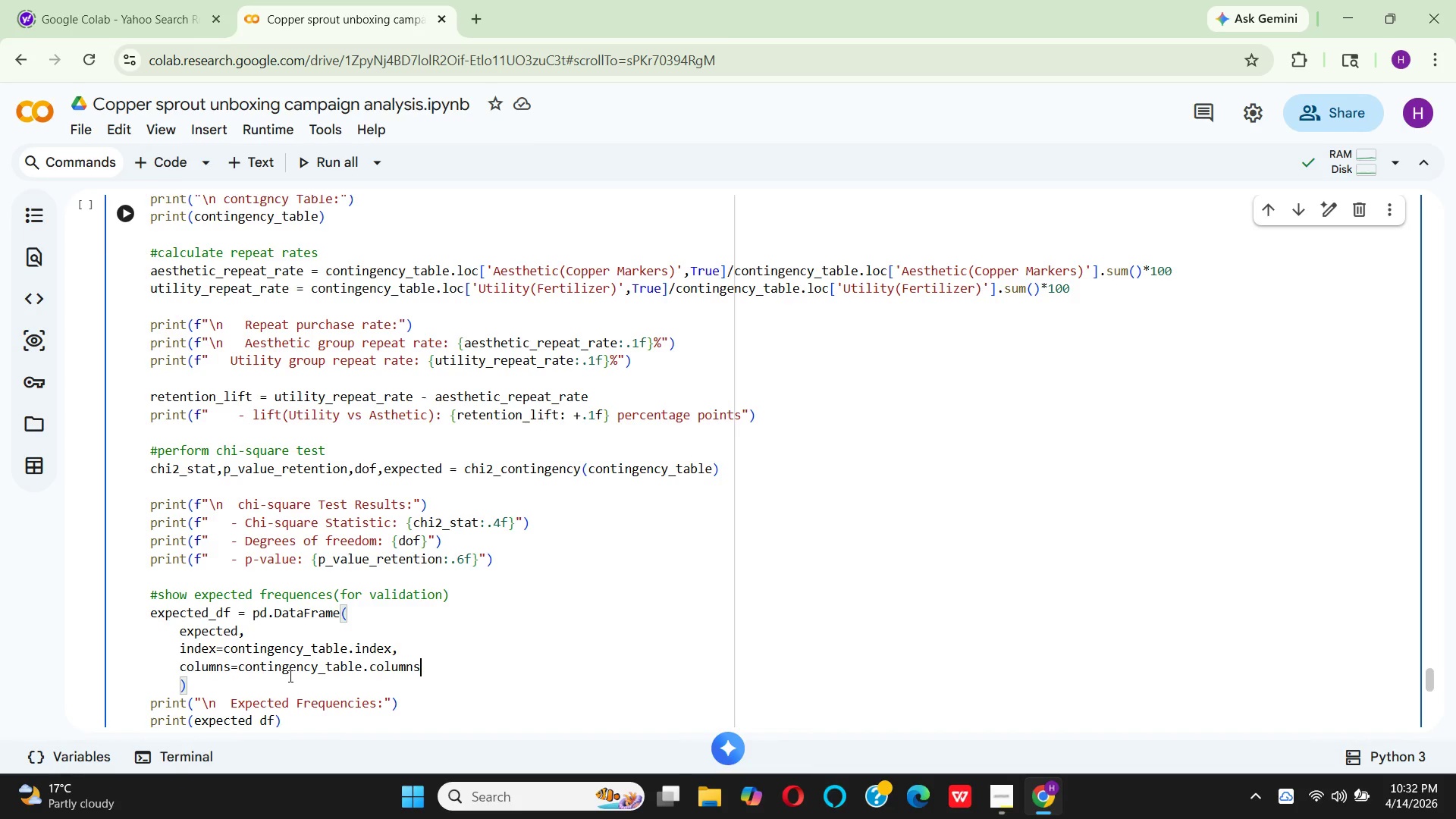 
wait(13.91)
 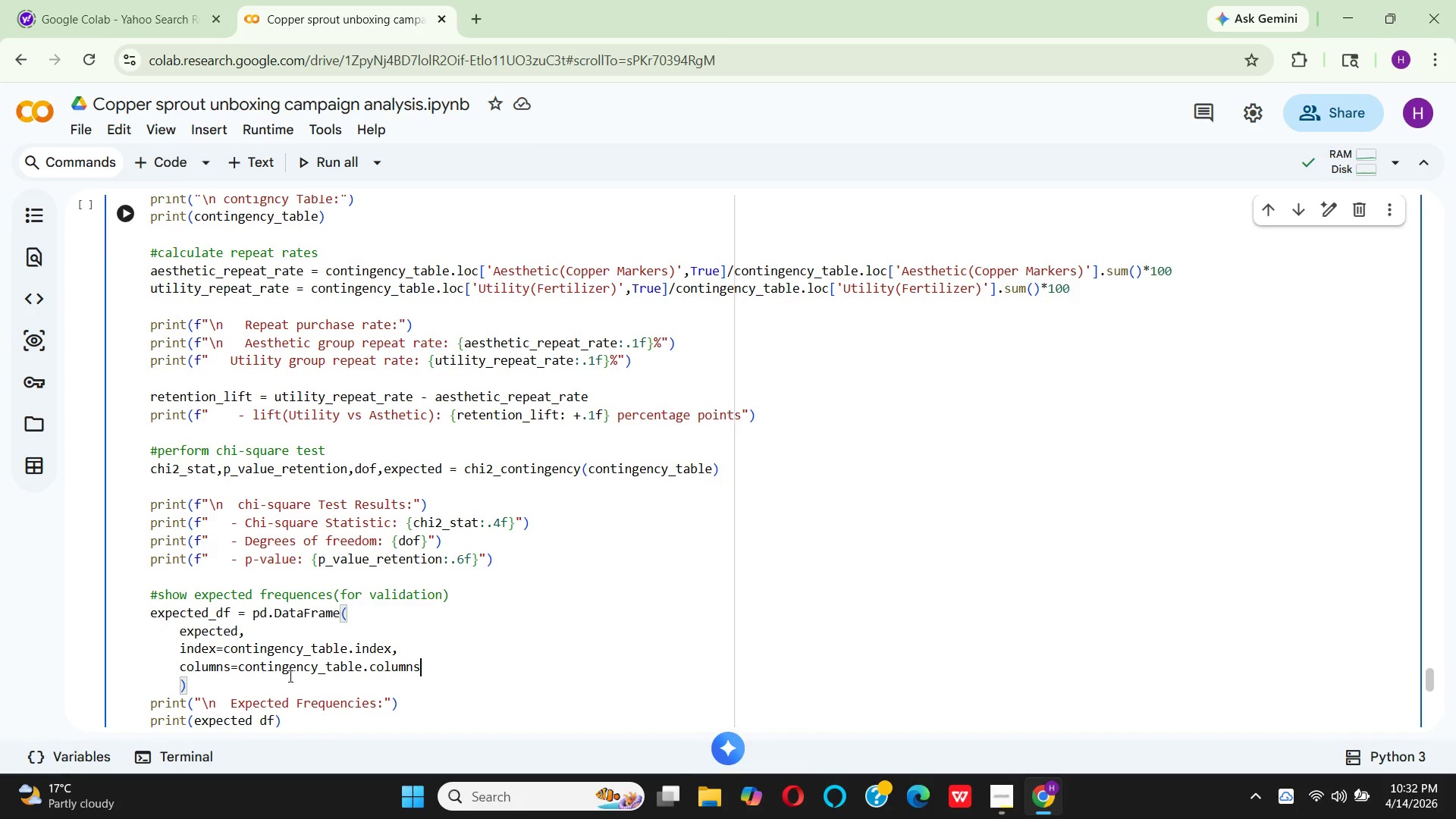 
scroll: coordinate [412, 673], scroll_direction: down, amount: 2.0
 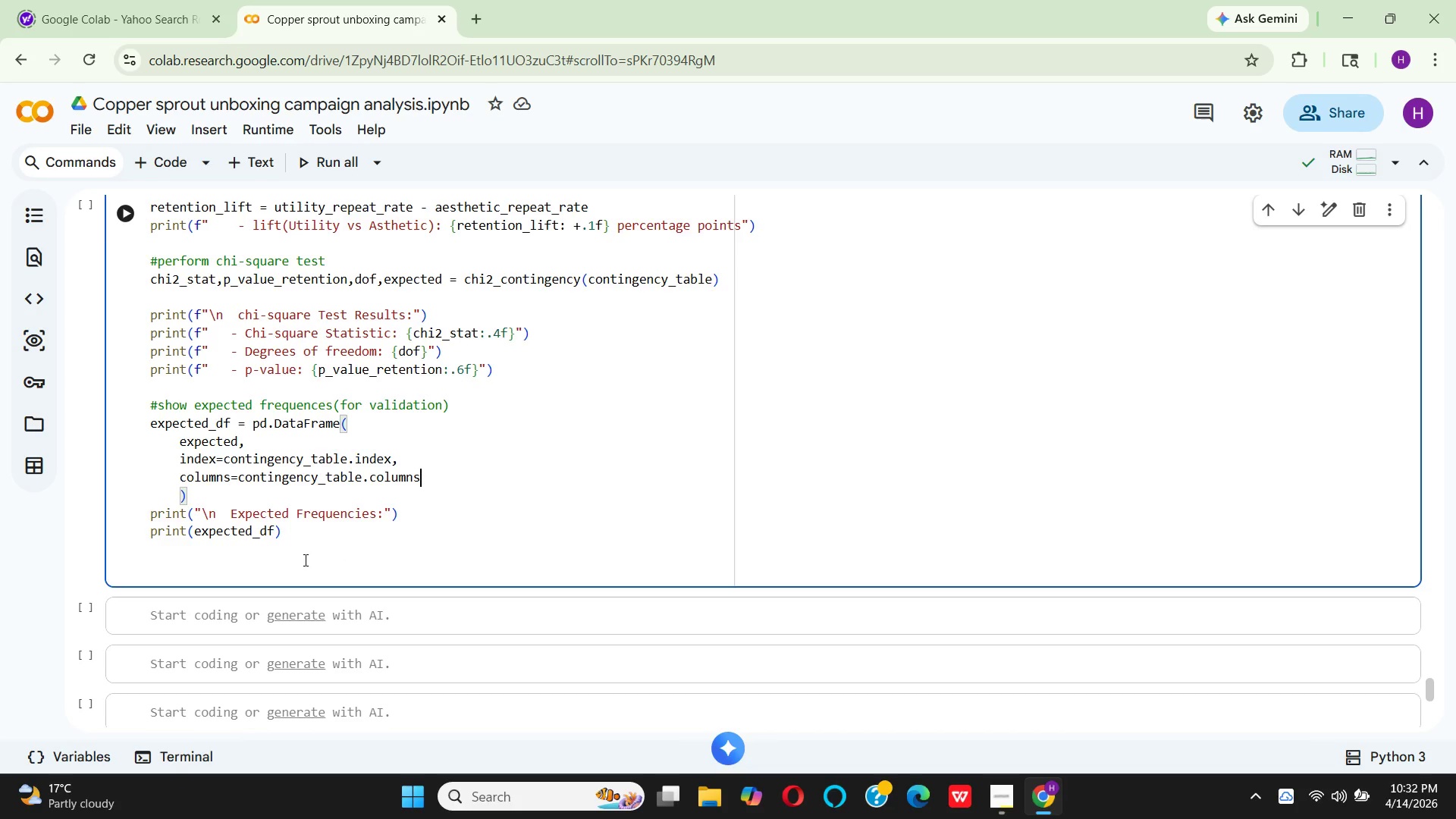 
wait(10.72)
 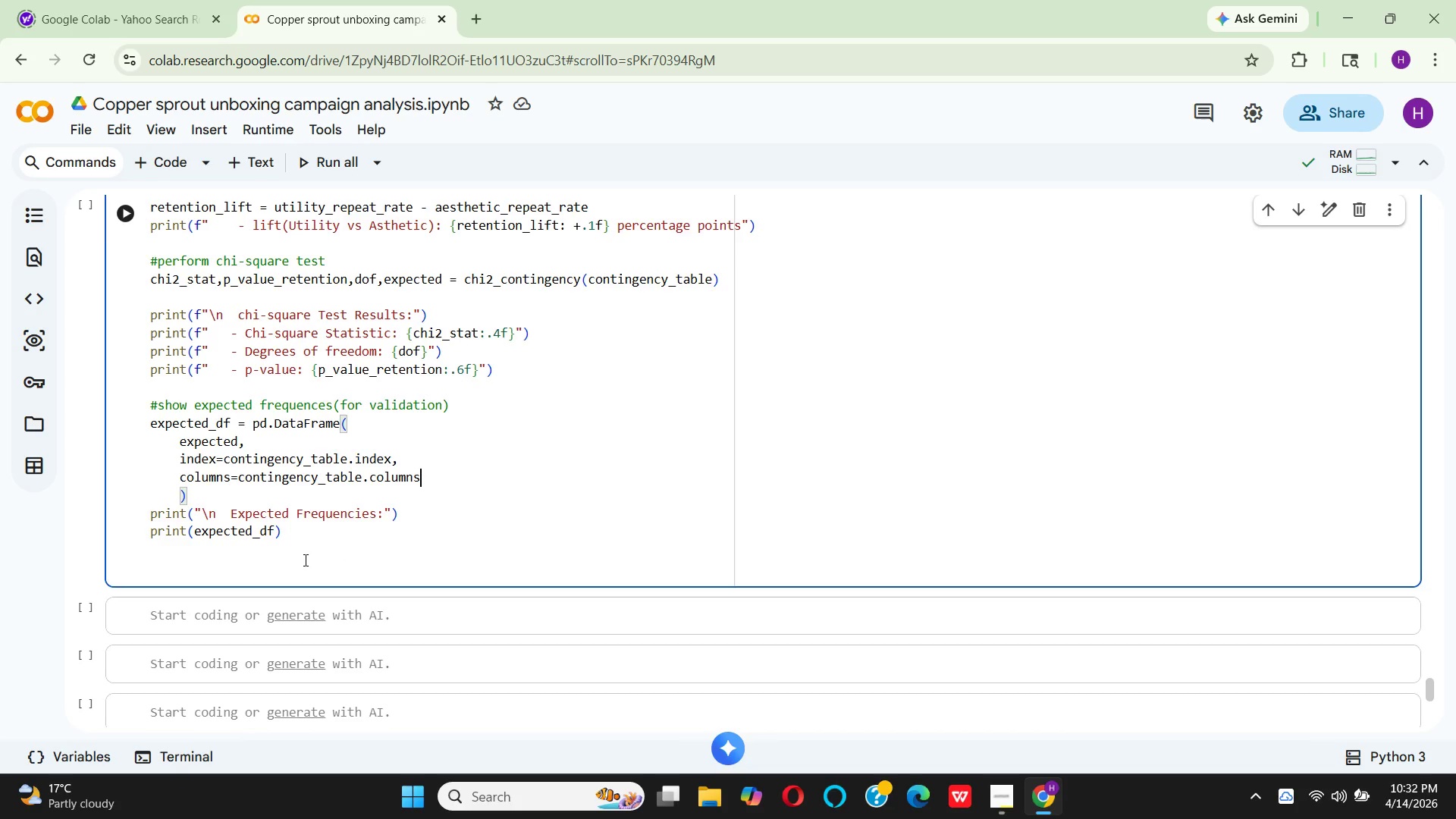 
left_click([275, 534])
 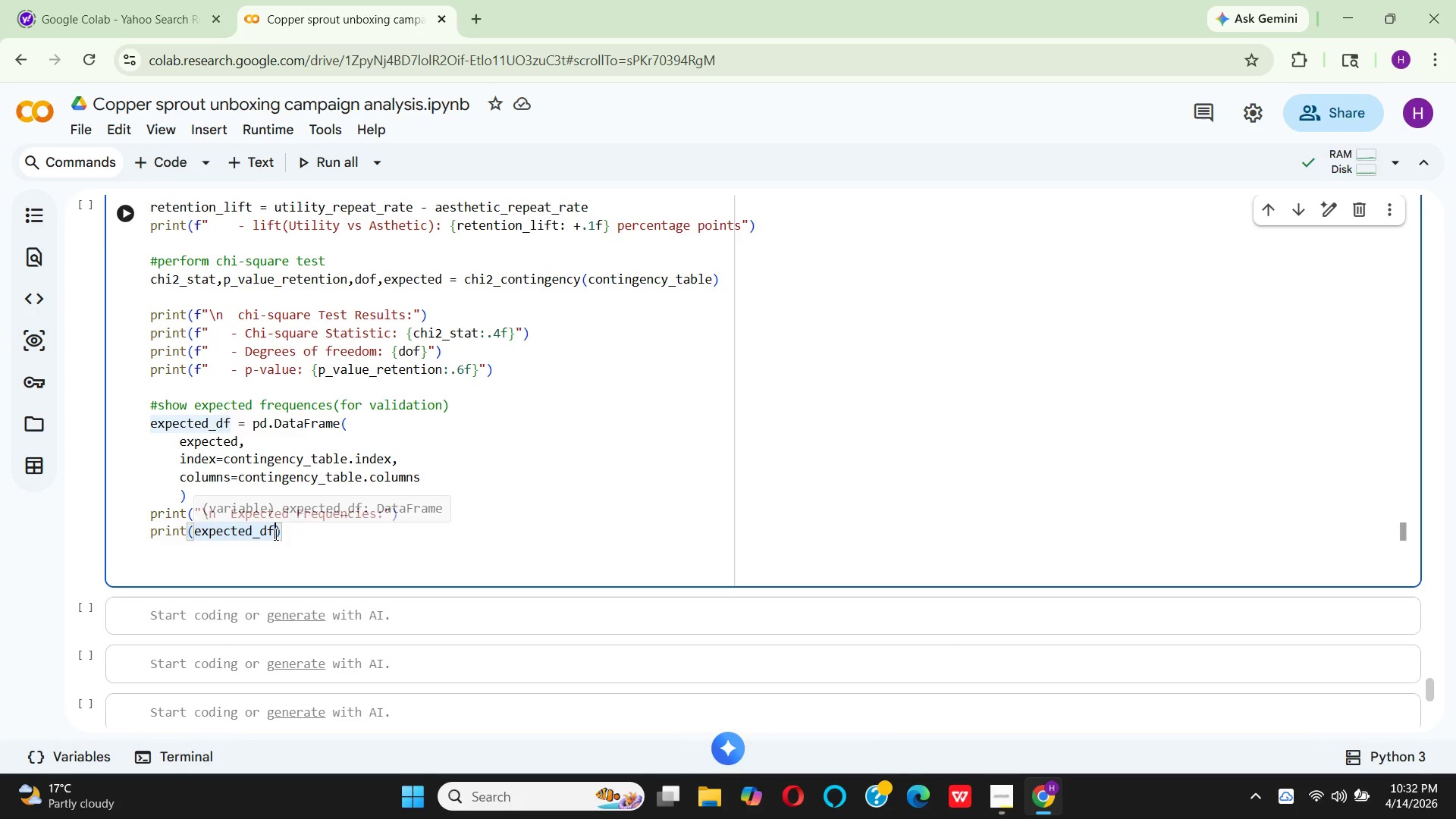 
type(.round()
 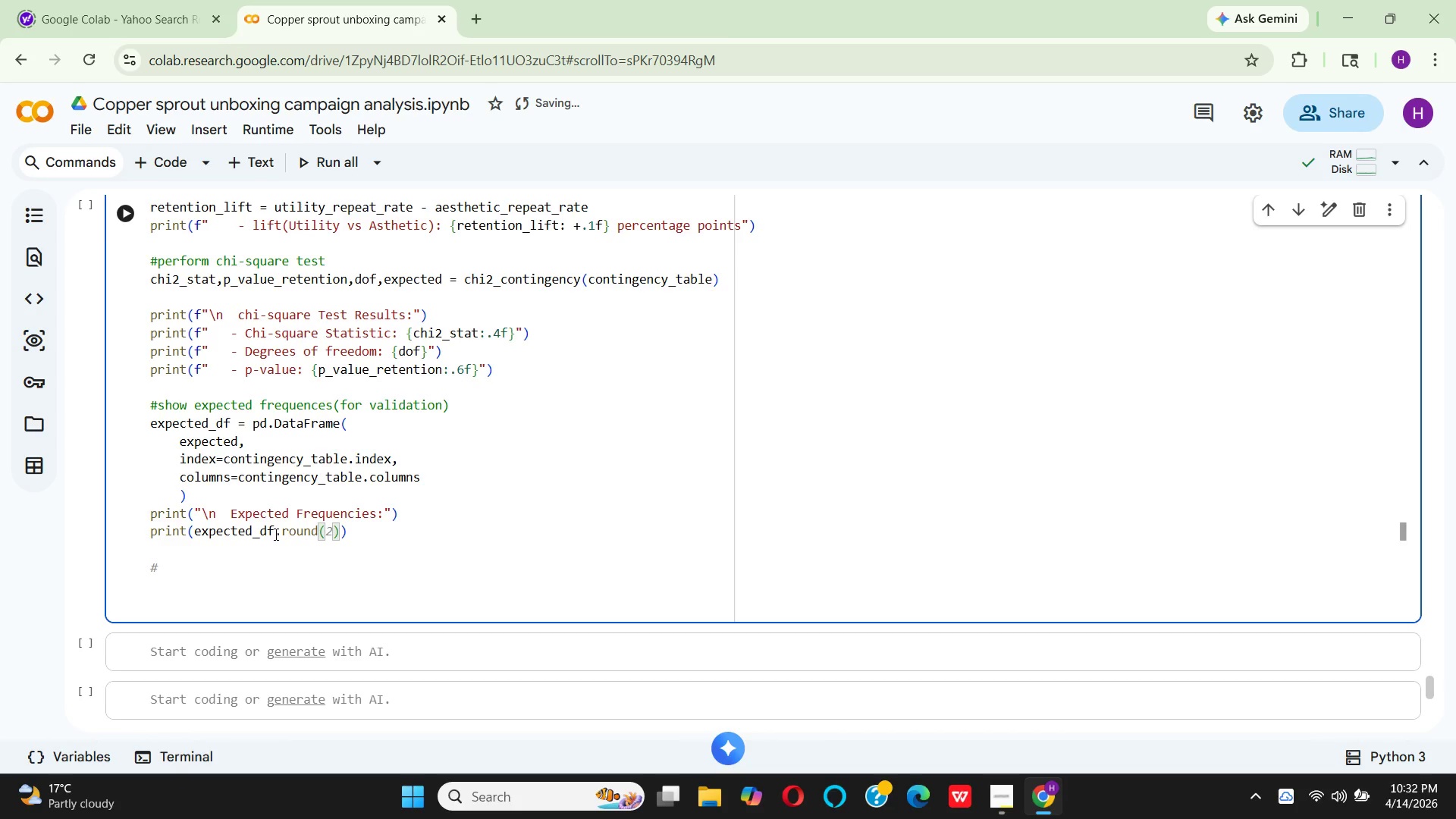 
key(2)
 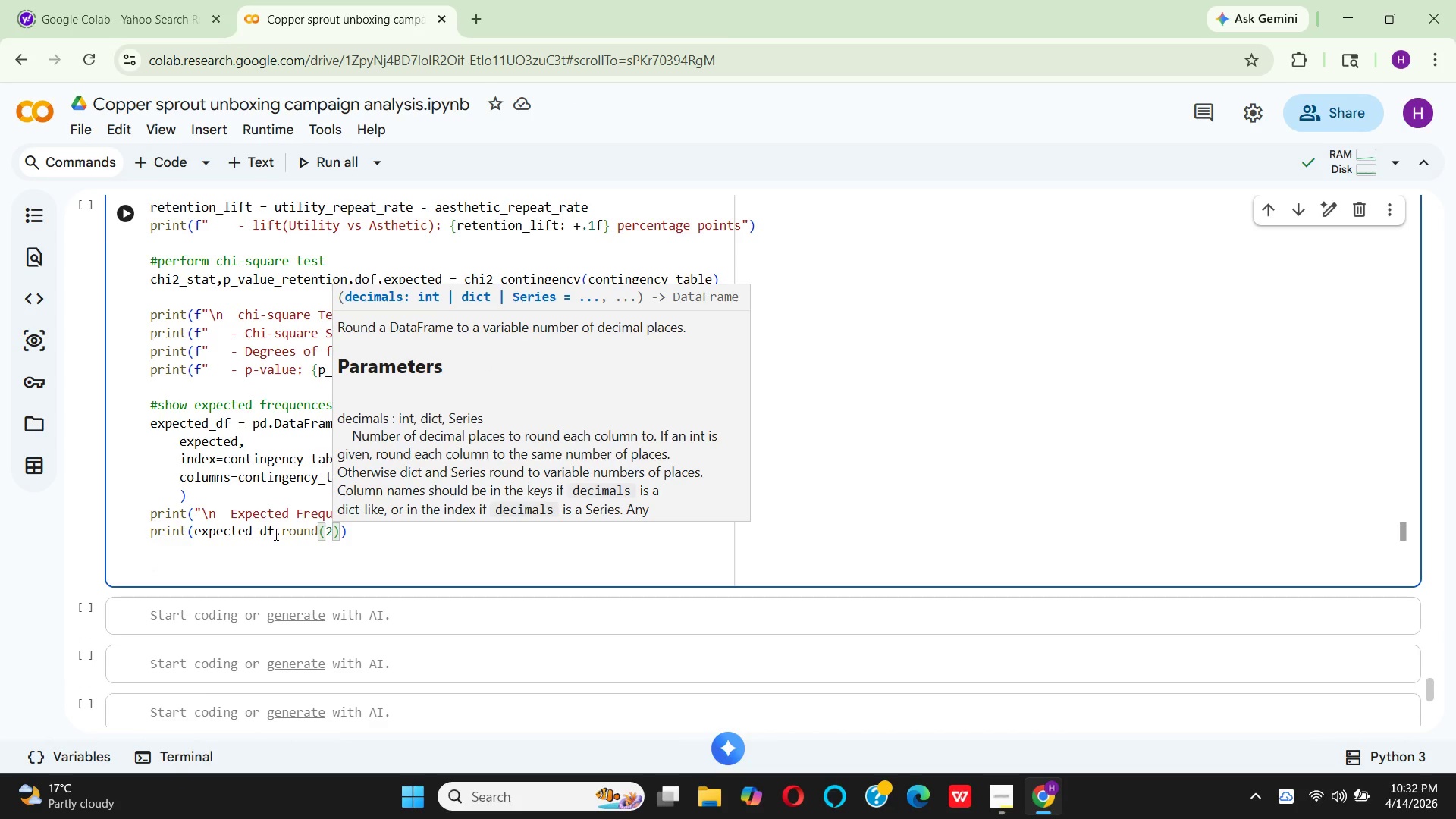 
key(Backspace)
 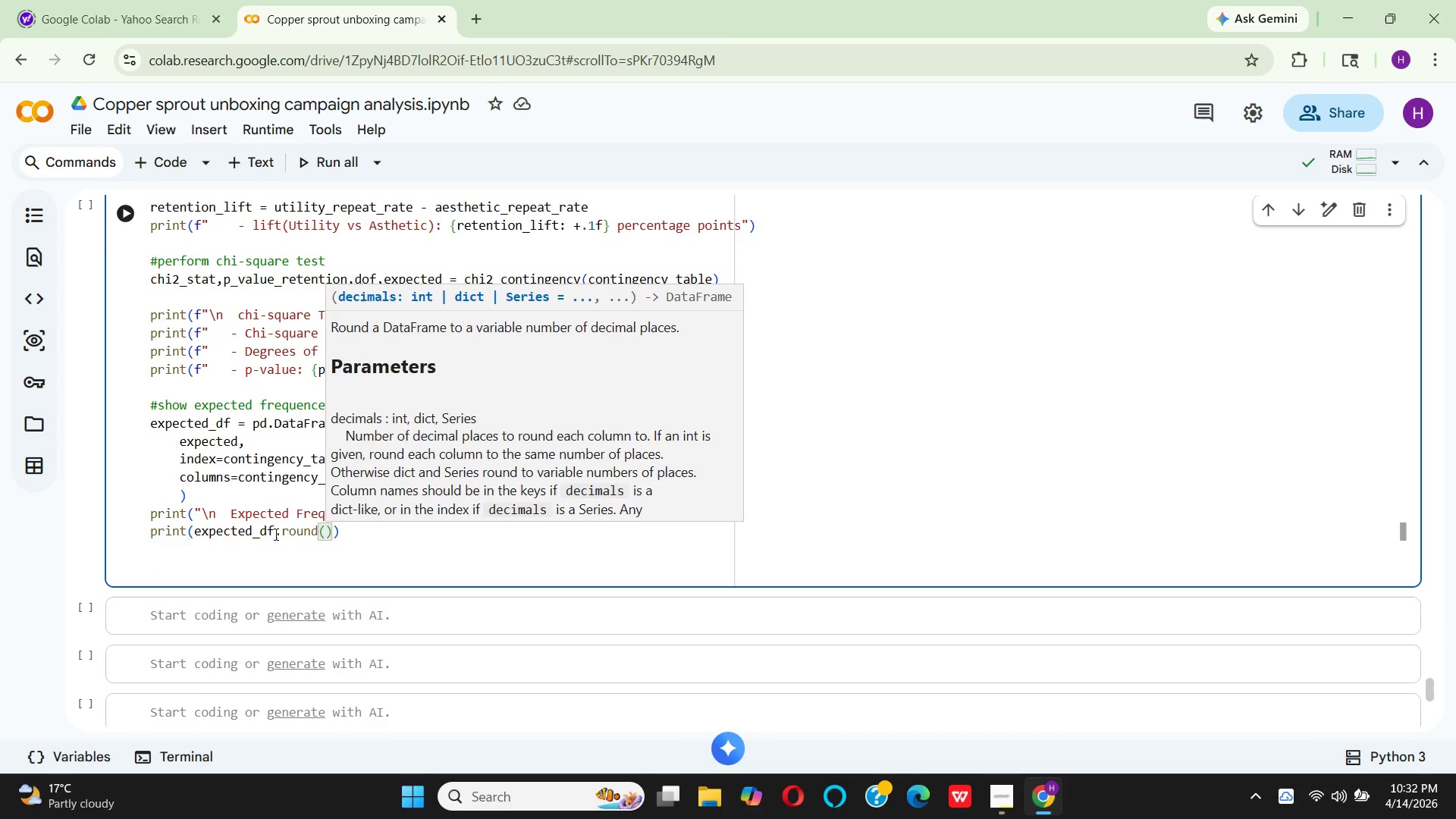 
key(1)
 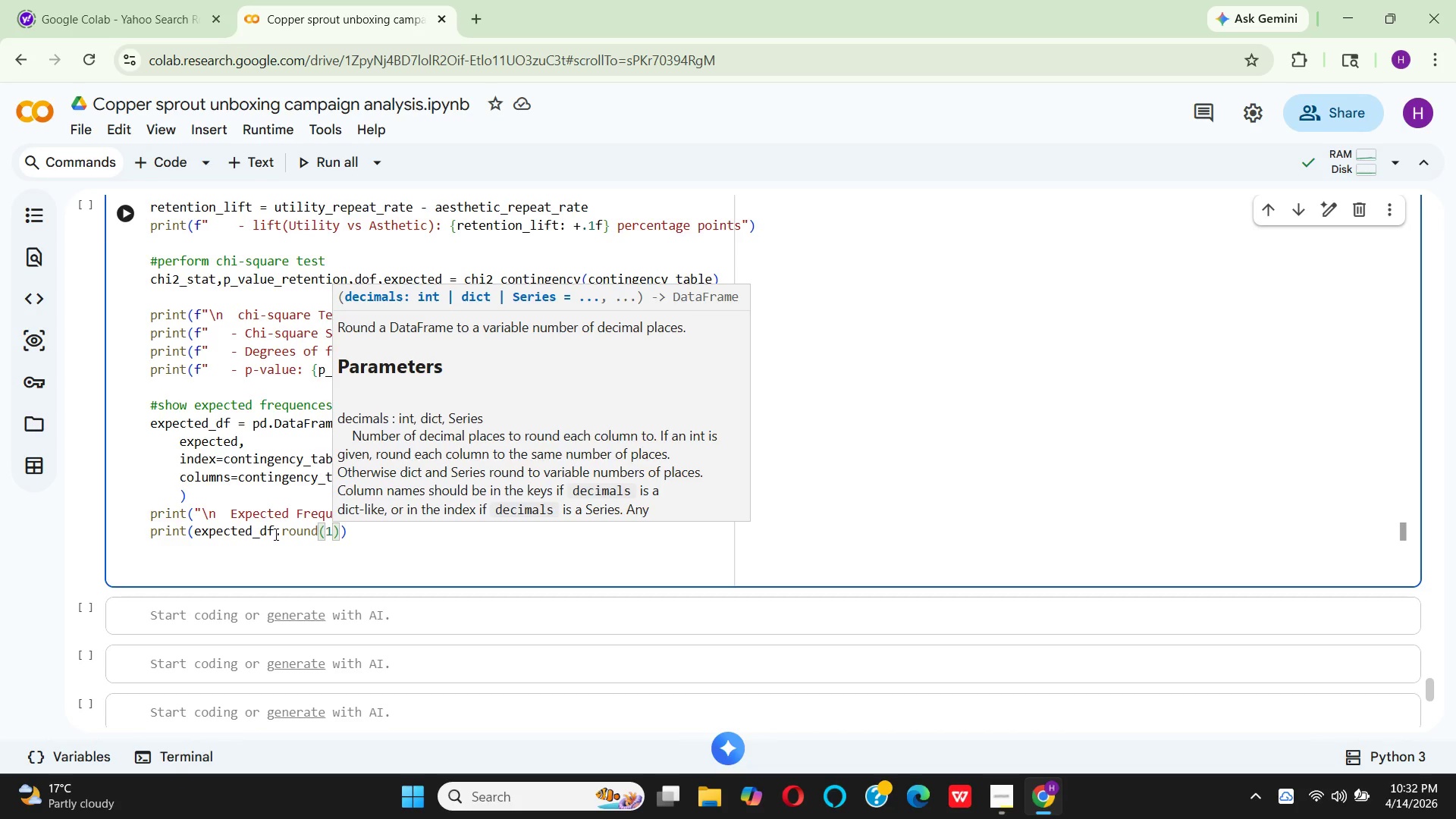 
wait(5.22)
 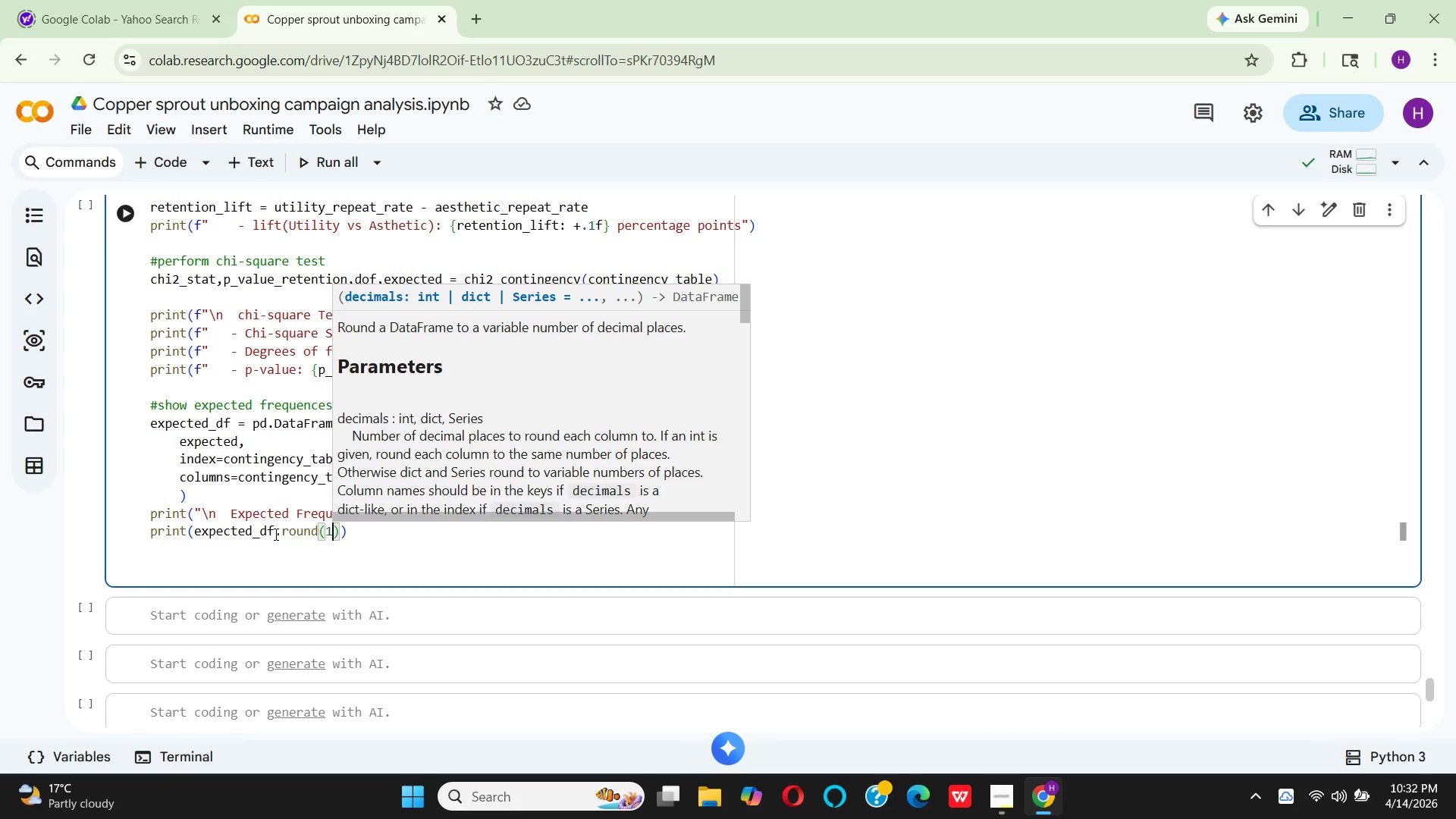 
key(ArrowRight)
 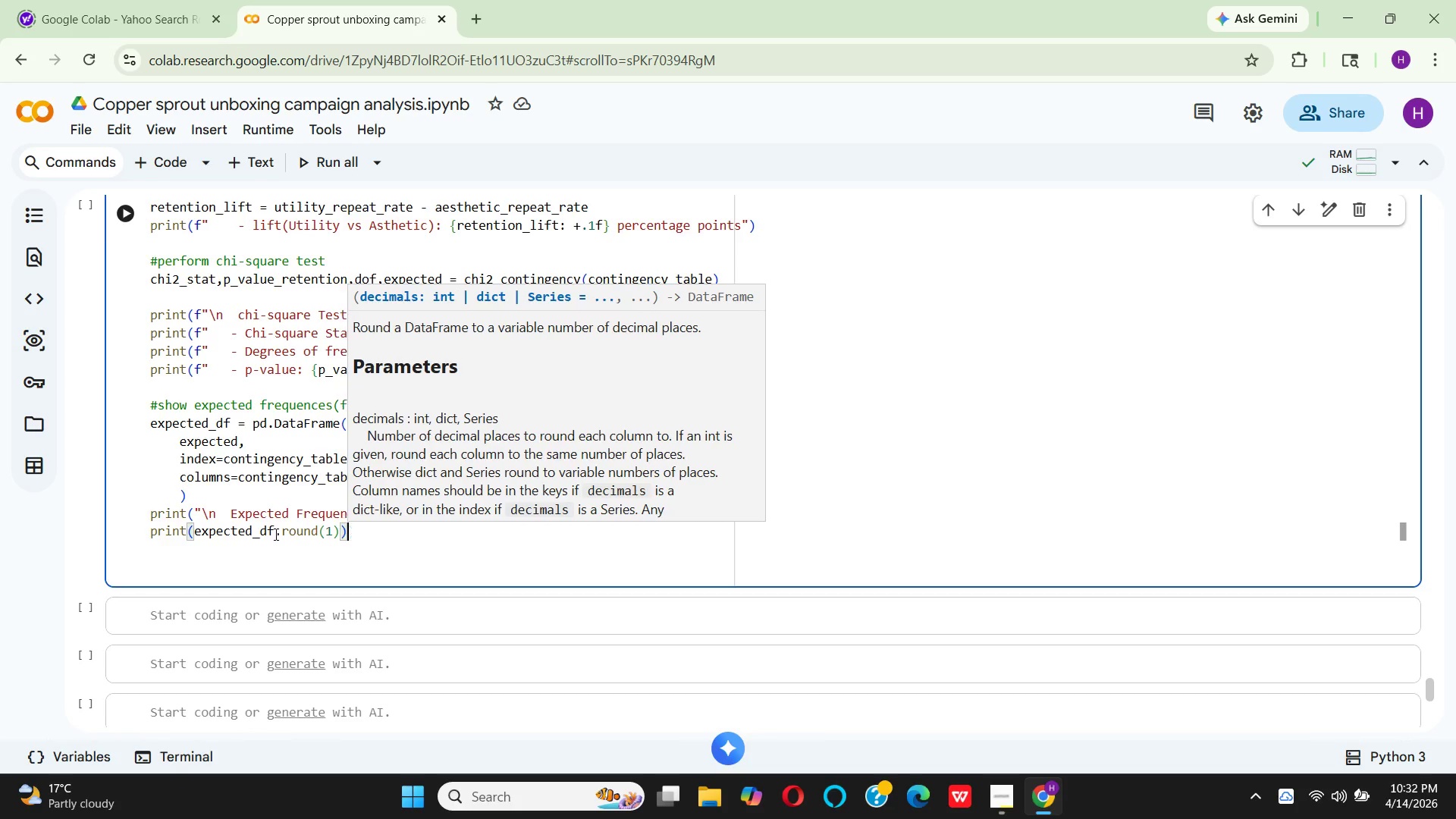 
key(ArrowRight)
 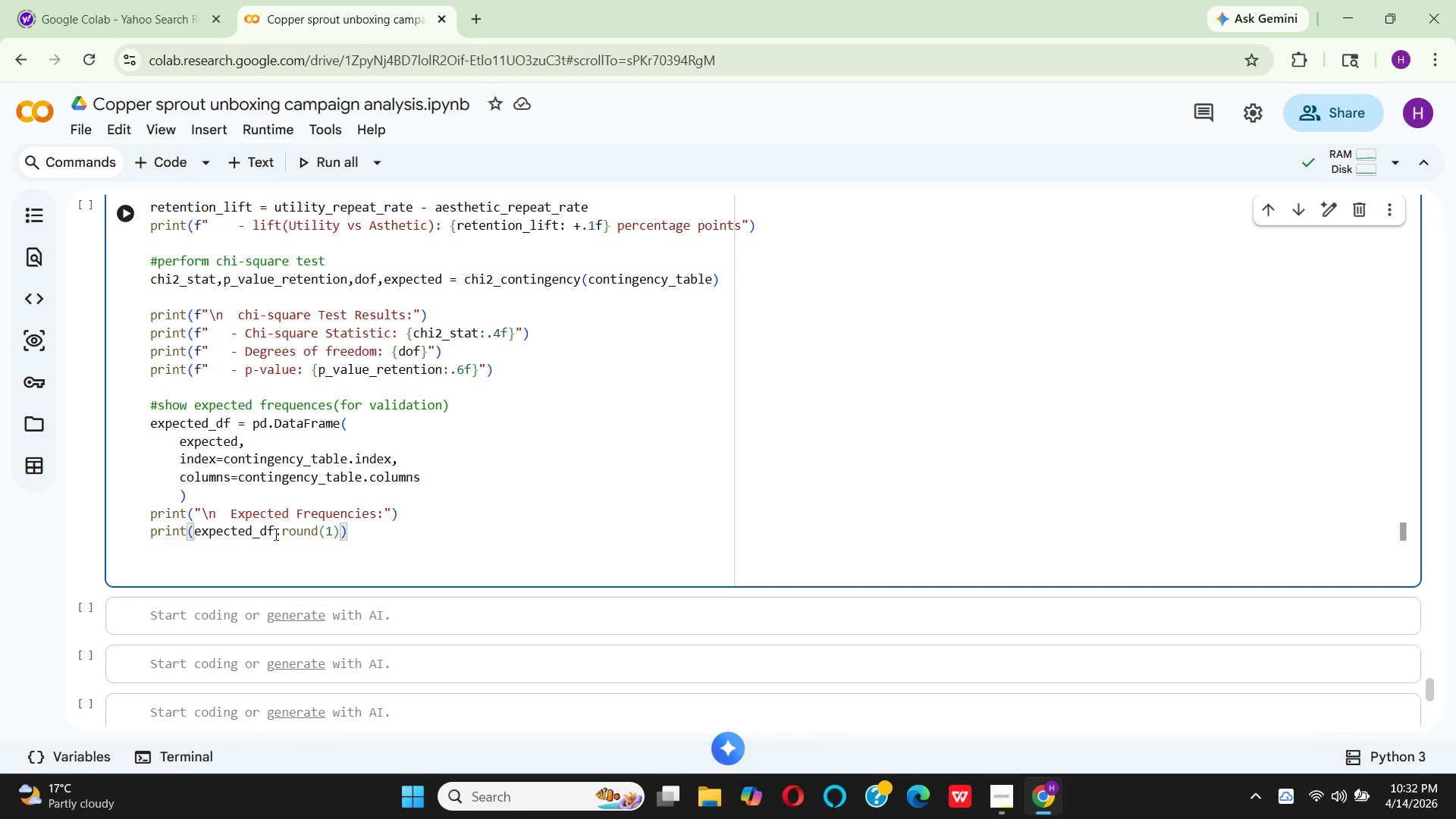 
key(Enter)
 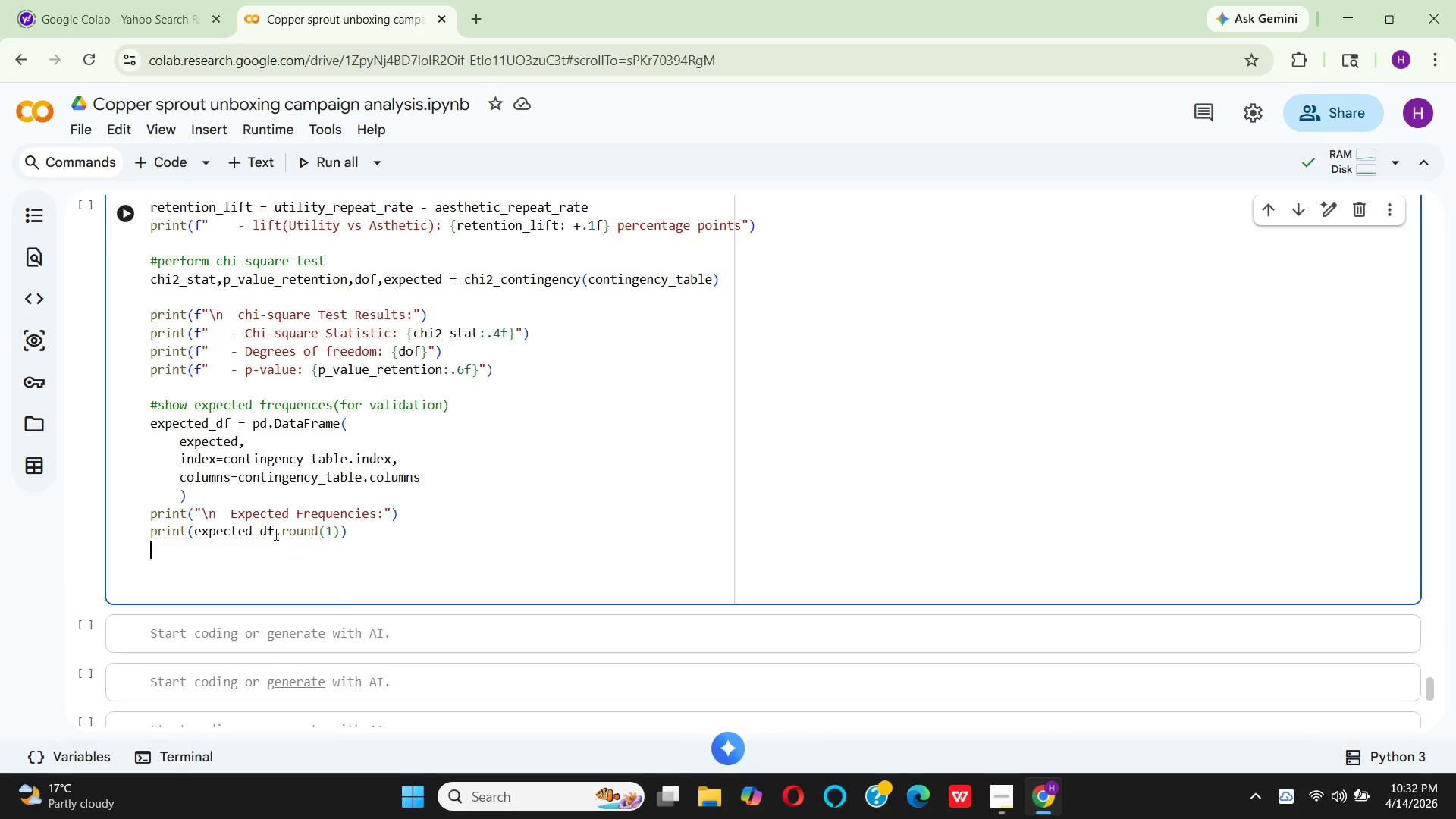 
key(Enter)
 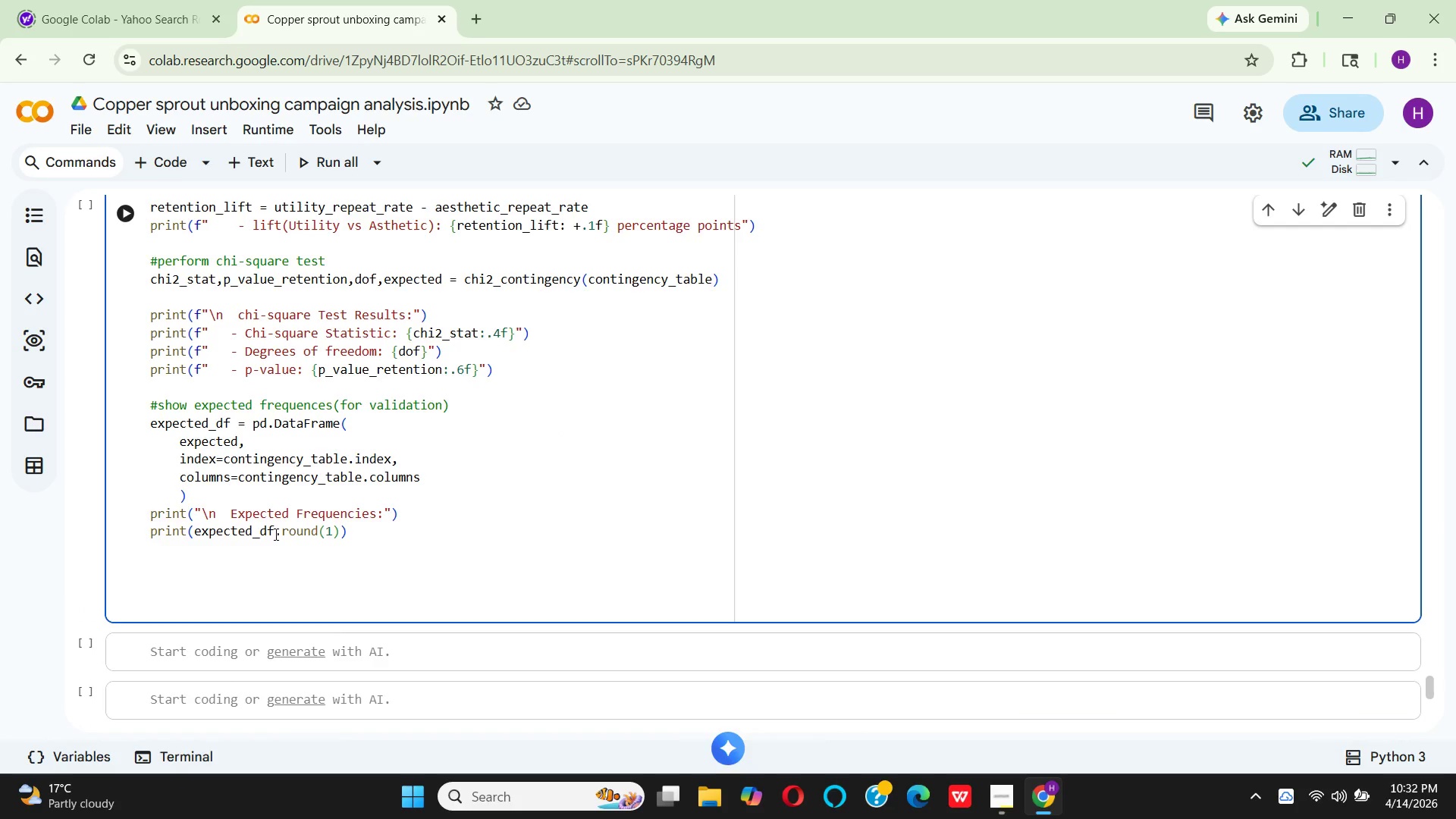 
type(#interpret t)
key(Backspace)
type(results)
 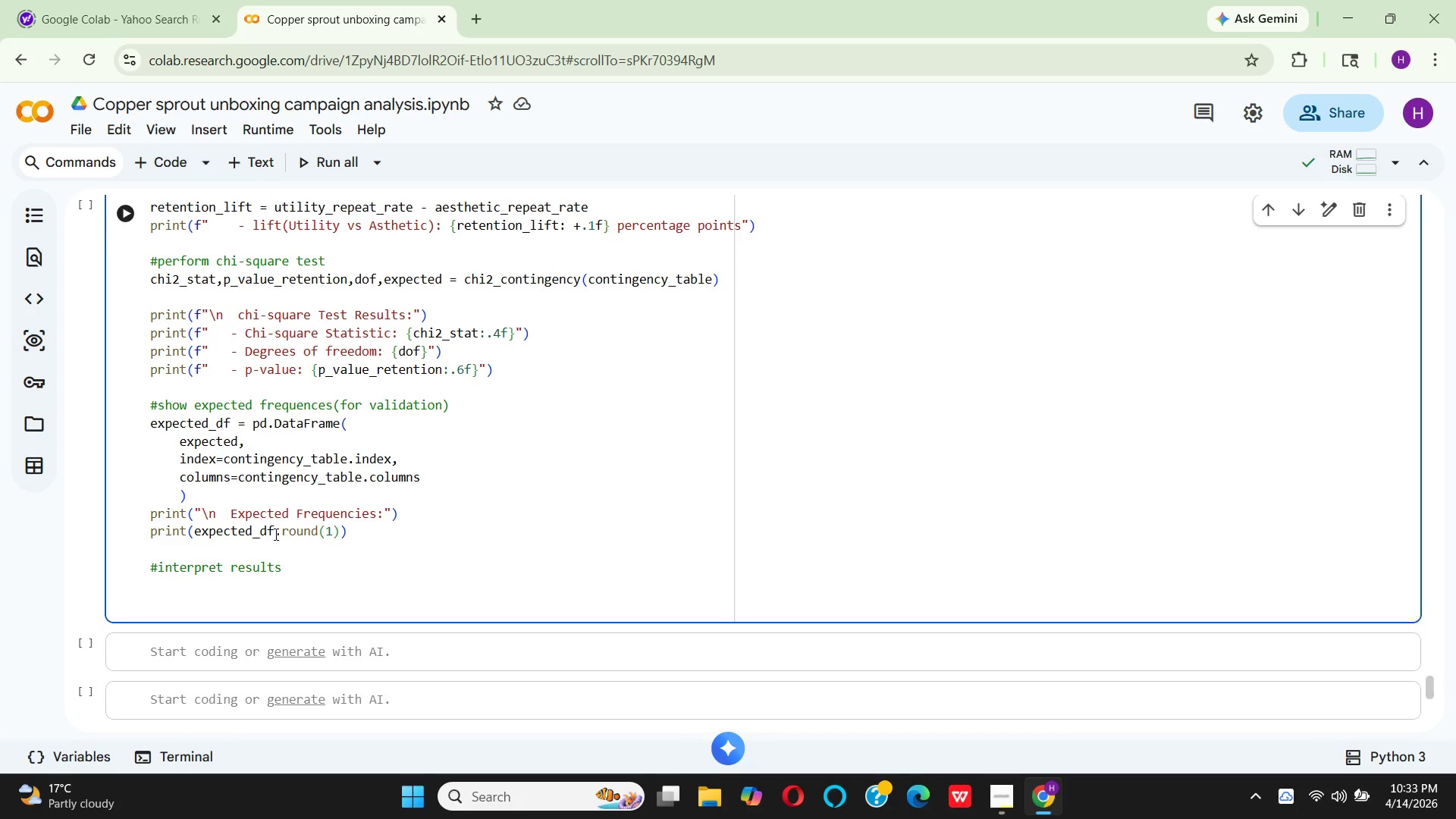 
key(Enter)
 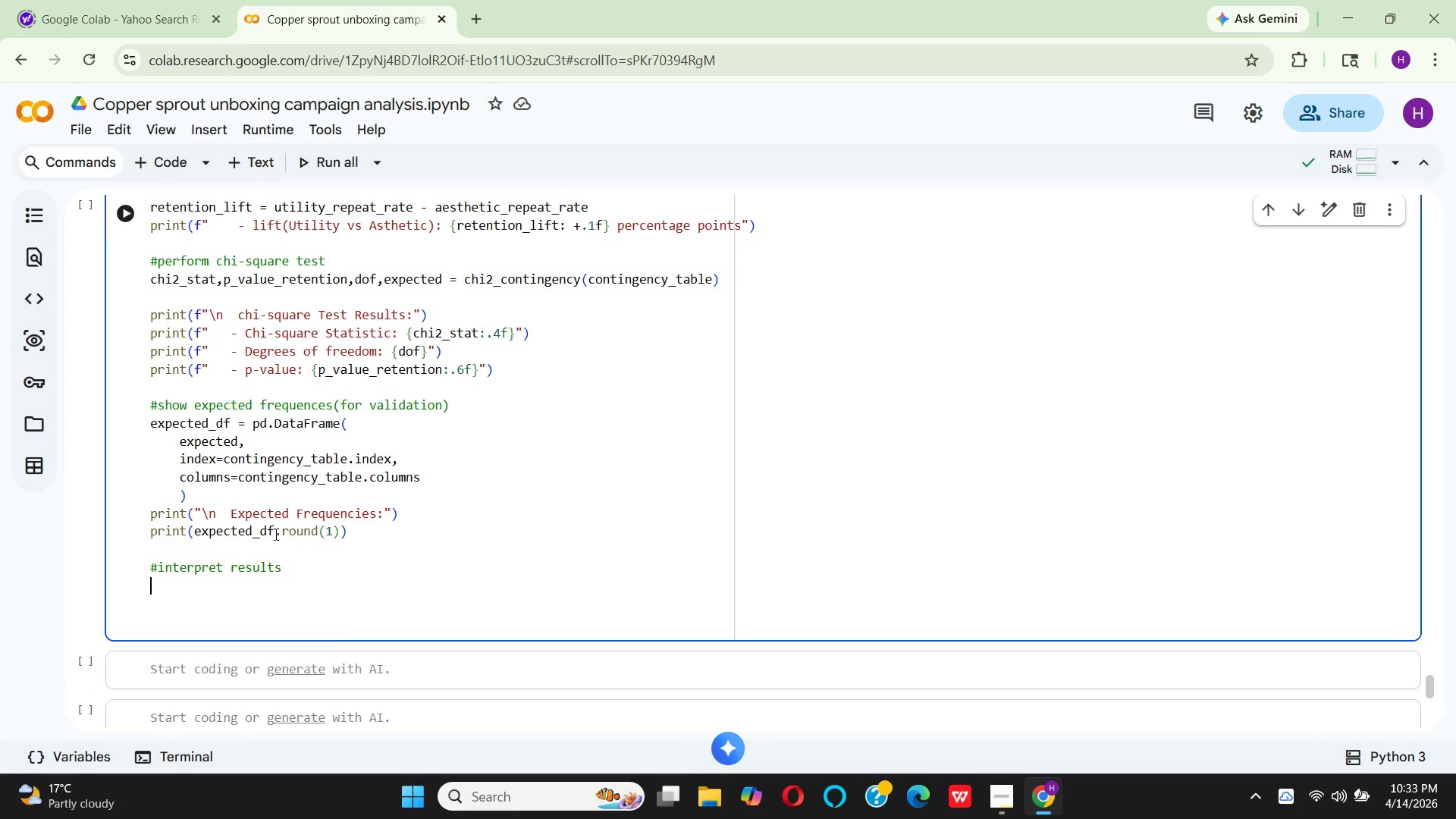 
type(print()
 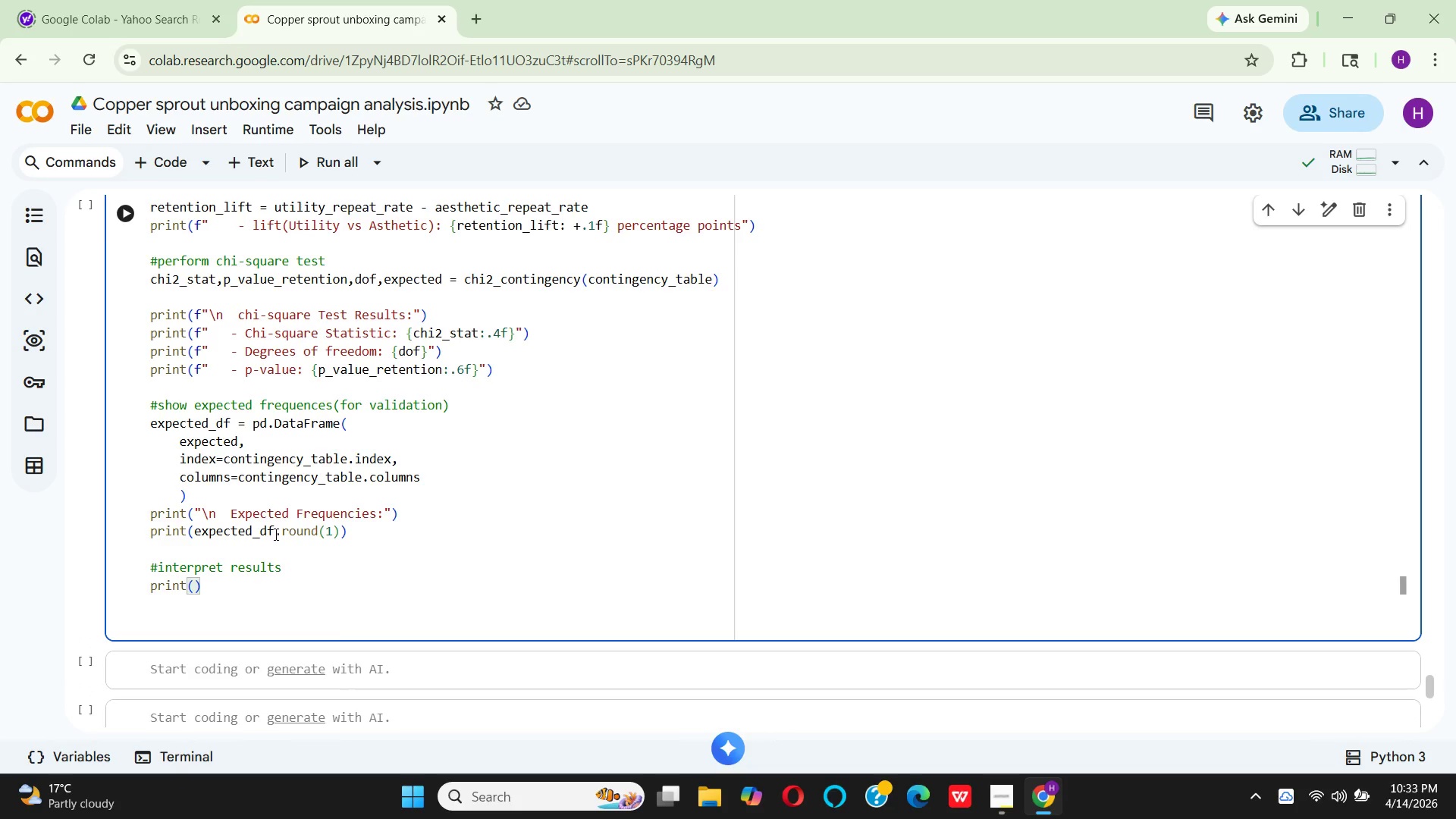 
wait(5.25)
 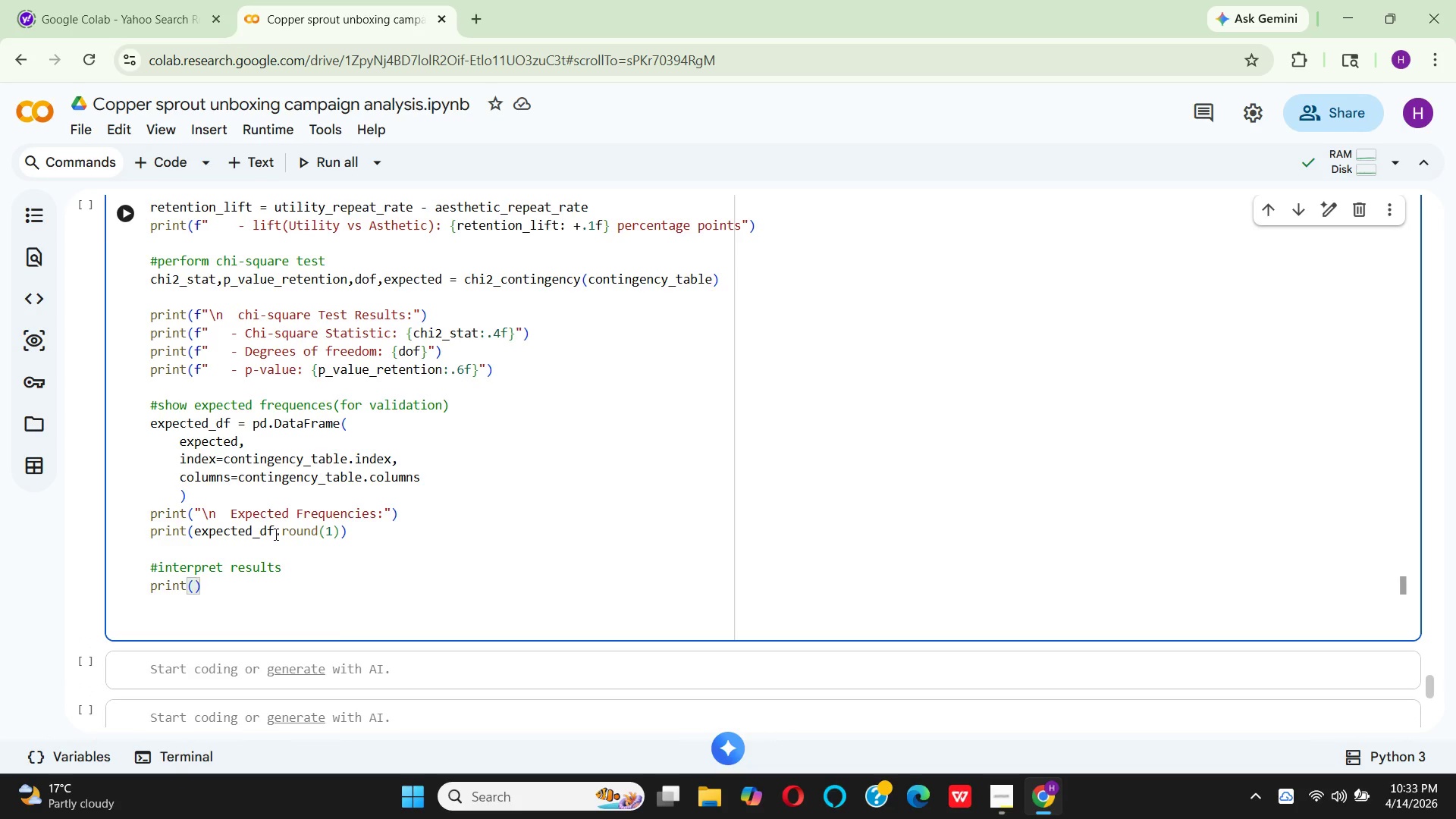 
key(F)
 